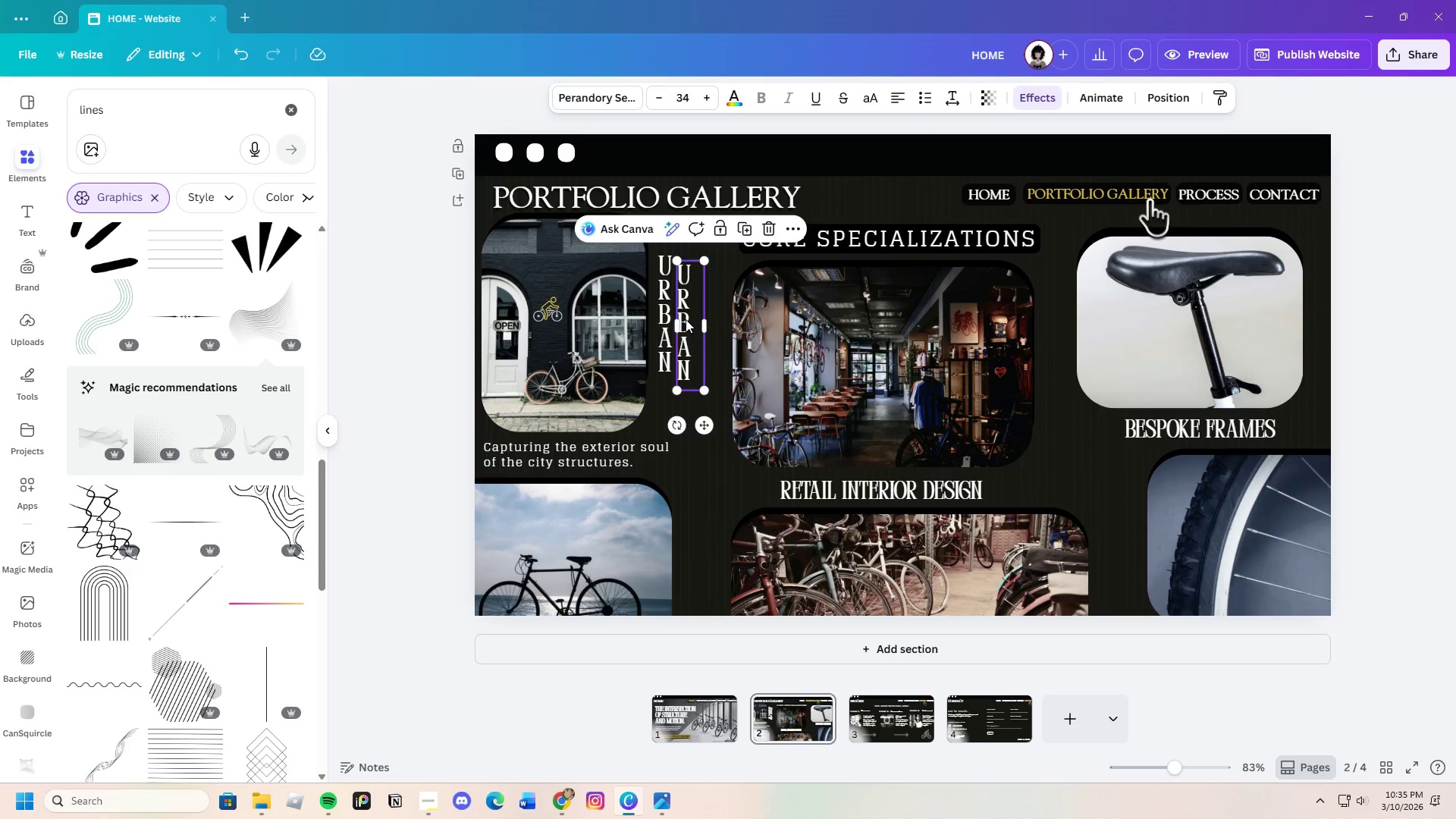 
double_click([686, 319])
 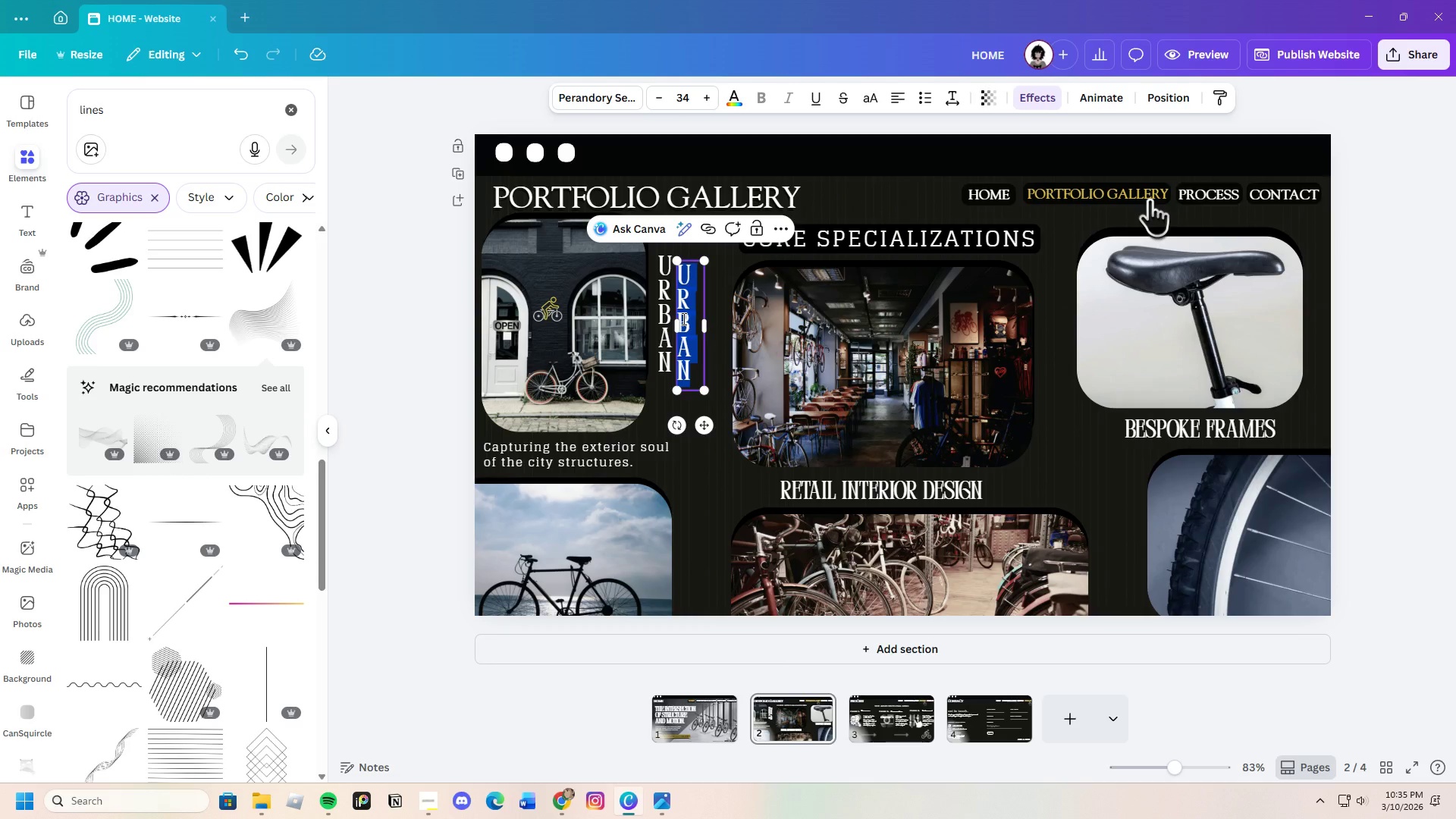 
key(Backspace)
 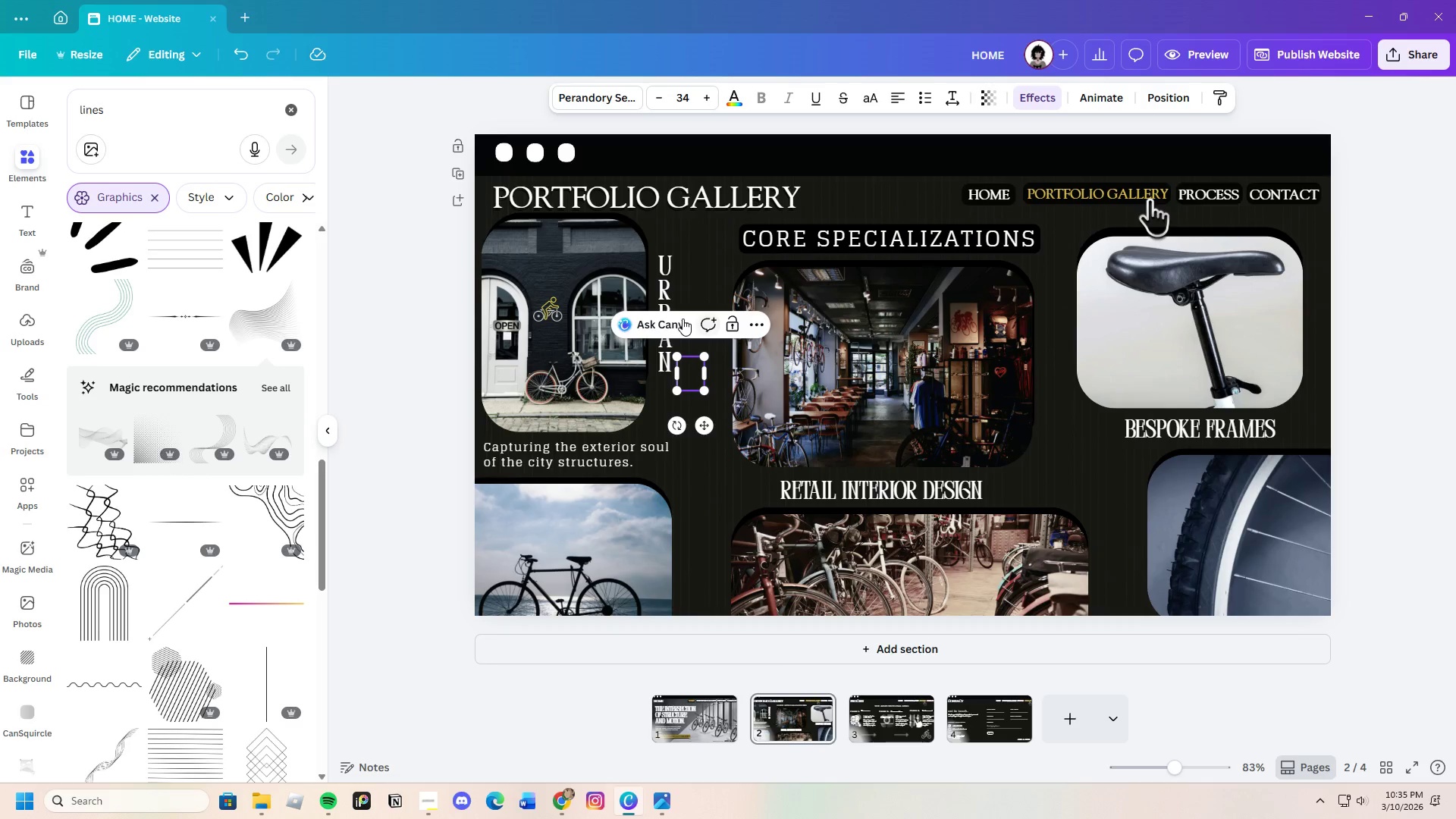 
key(Shift+A)
 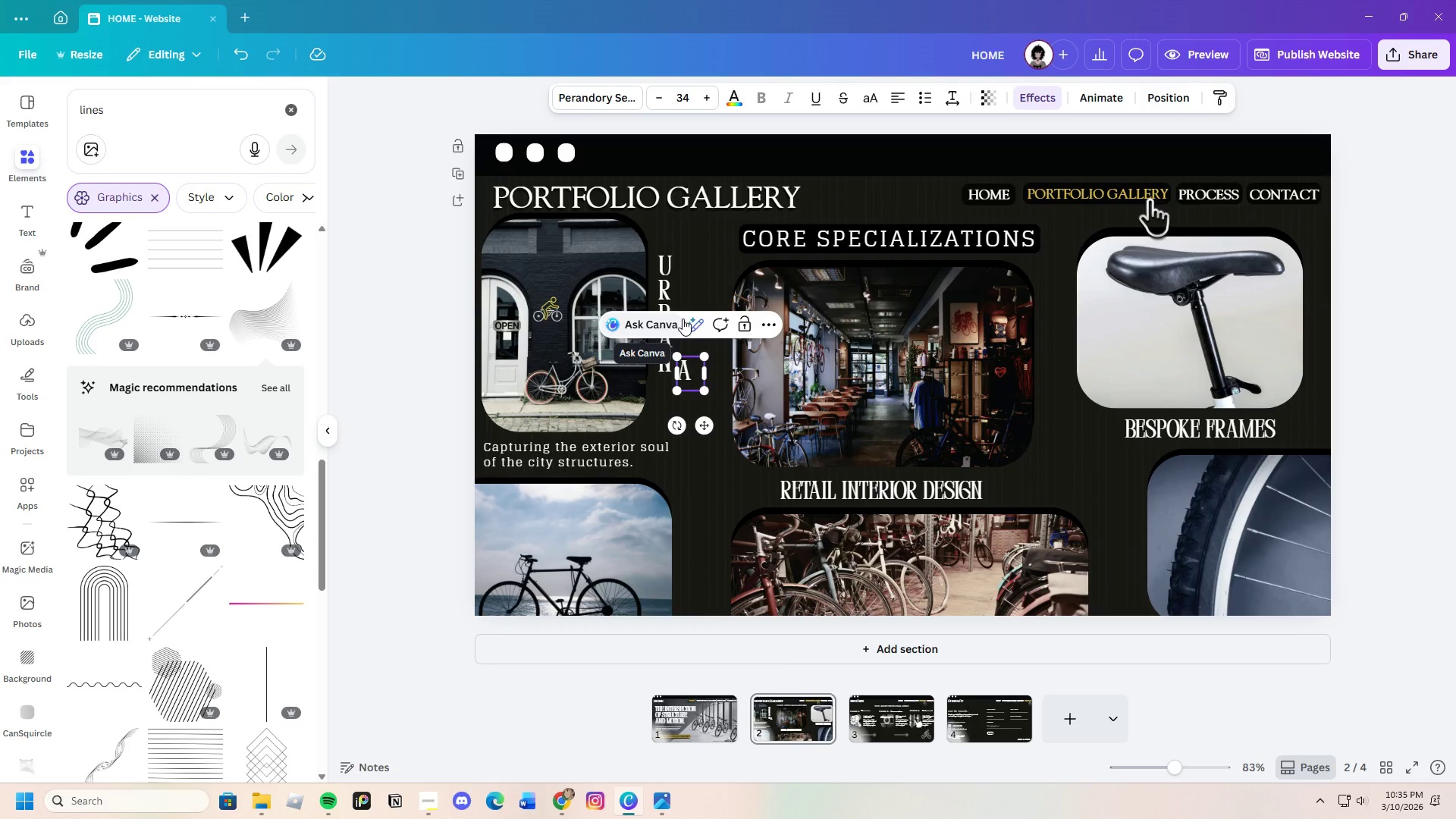 
key(Enter)
 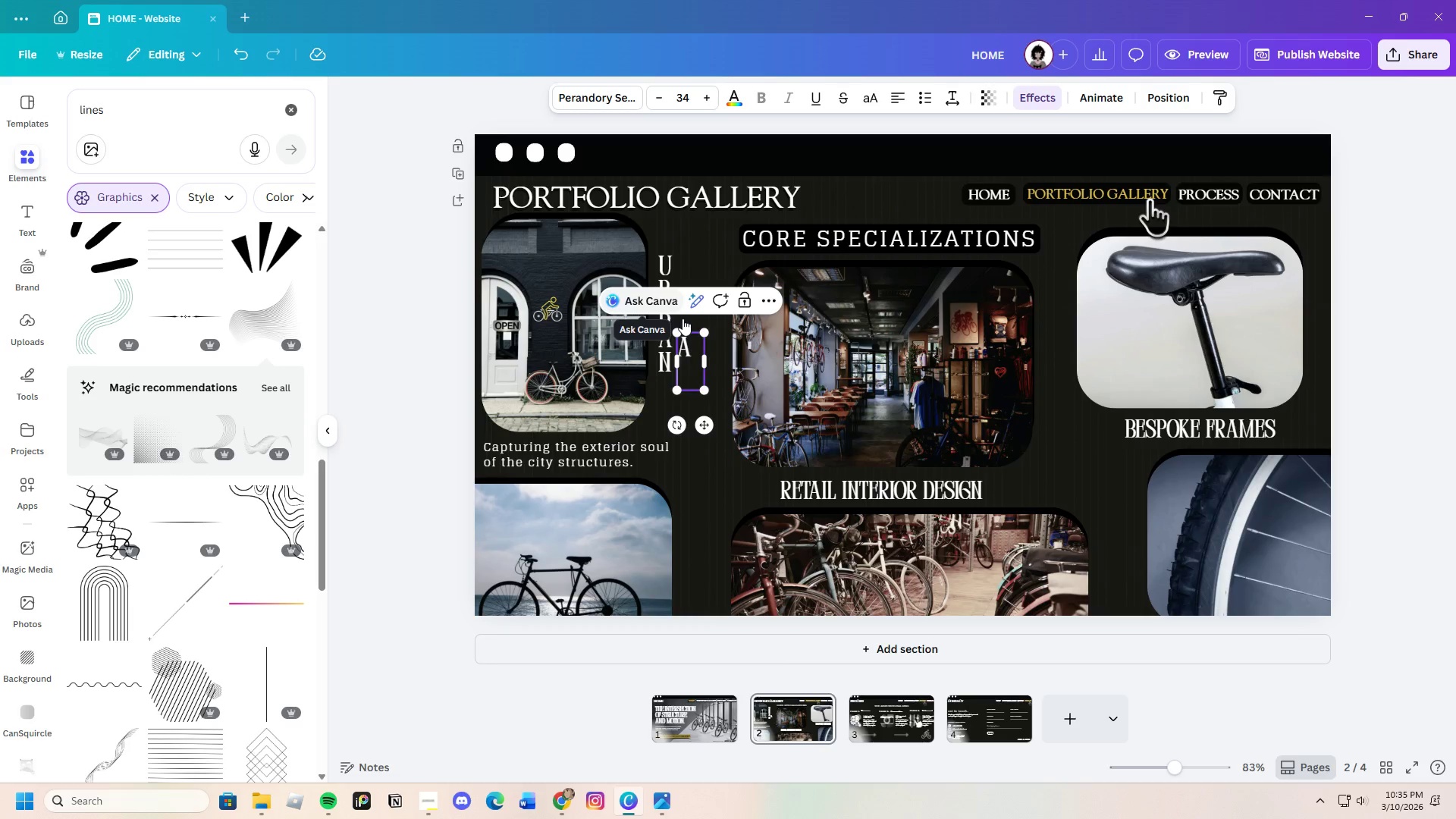 
key(R)
 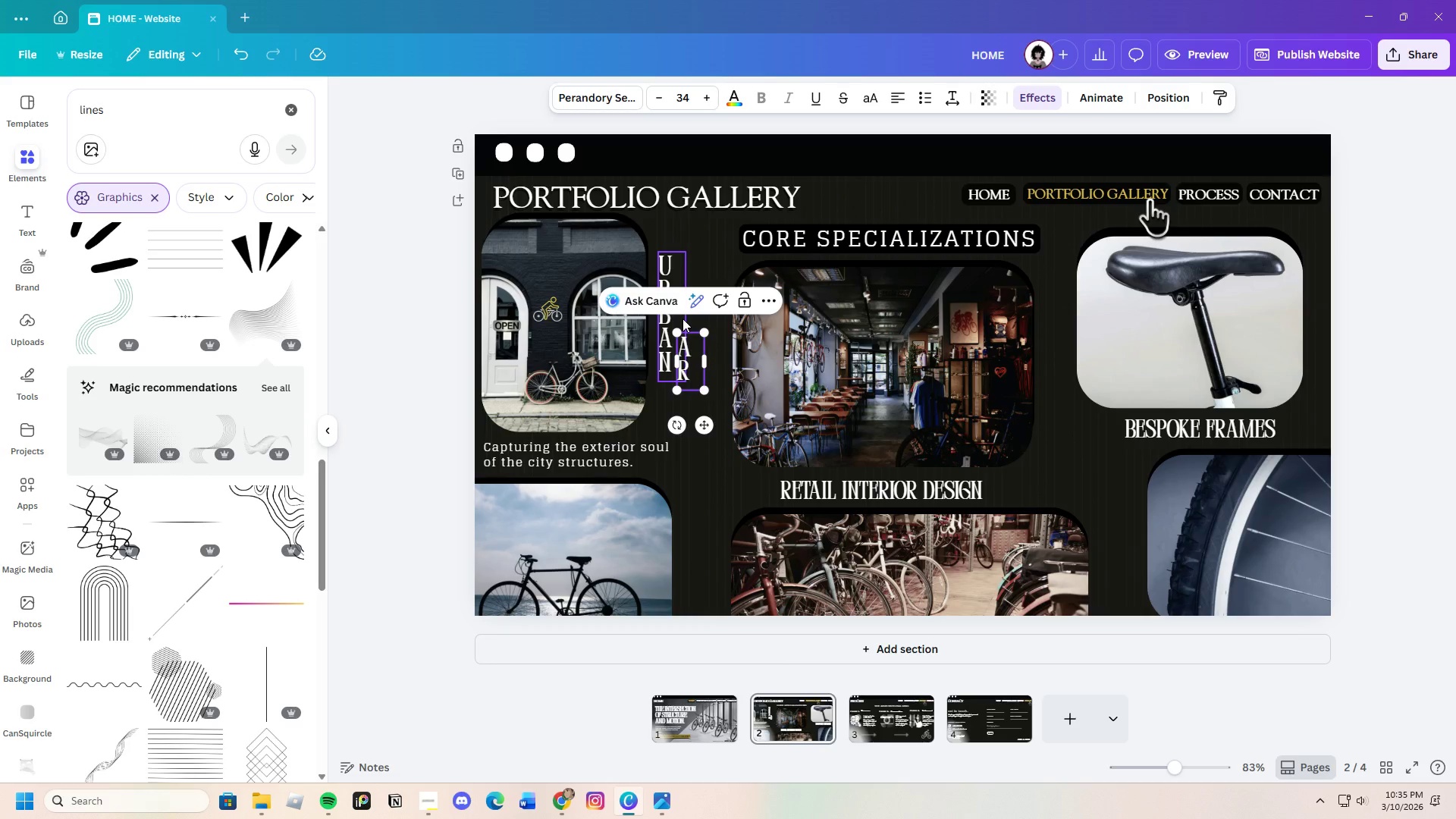 
key(Enter)
 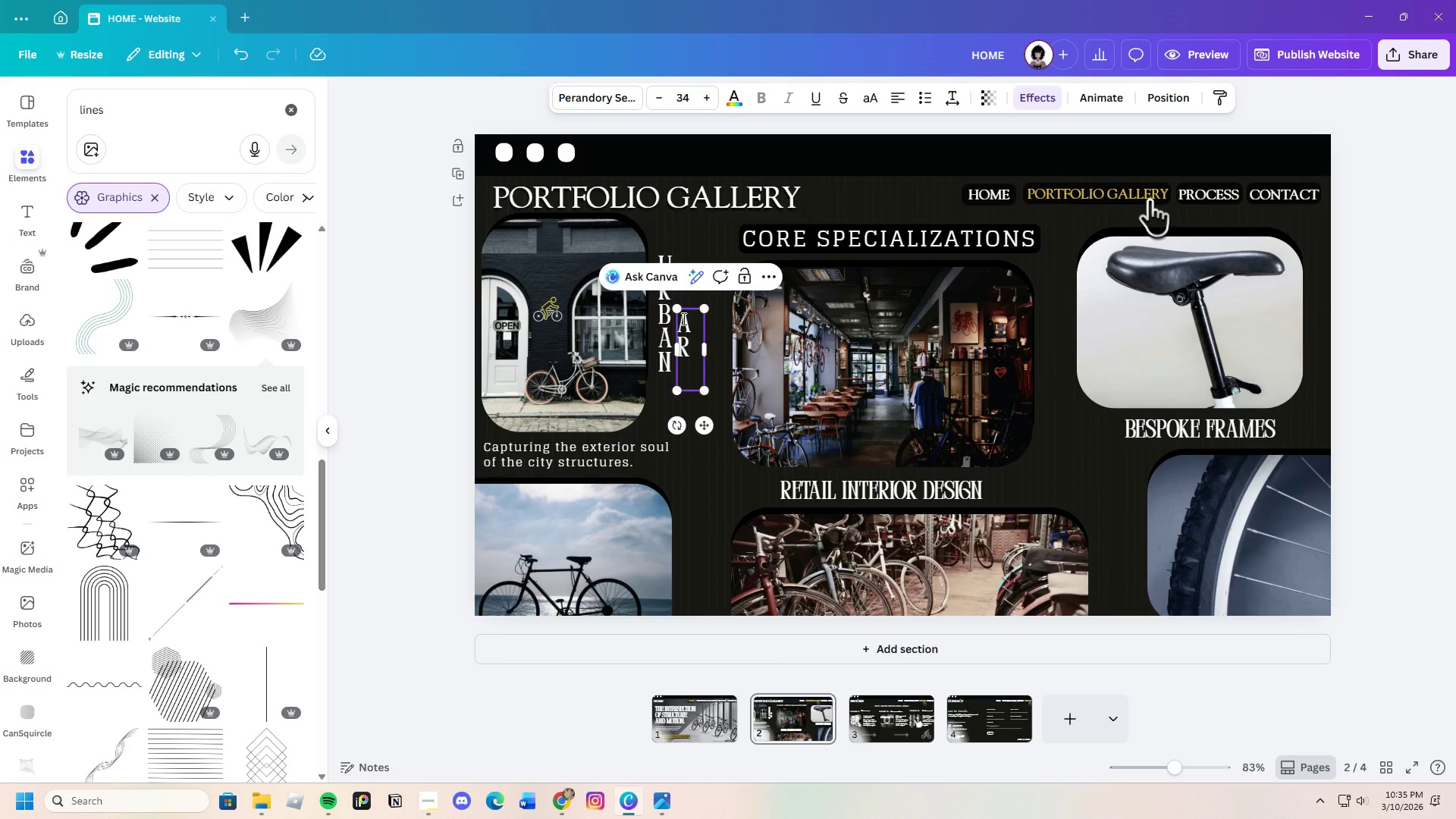 
key(C)
 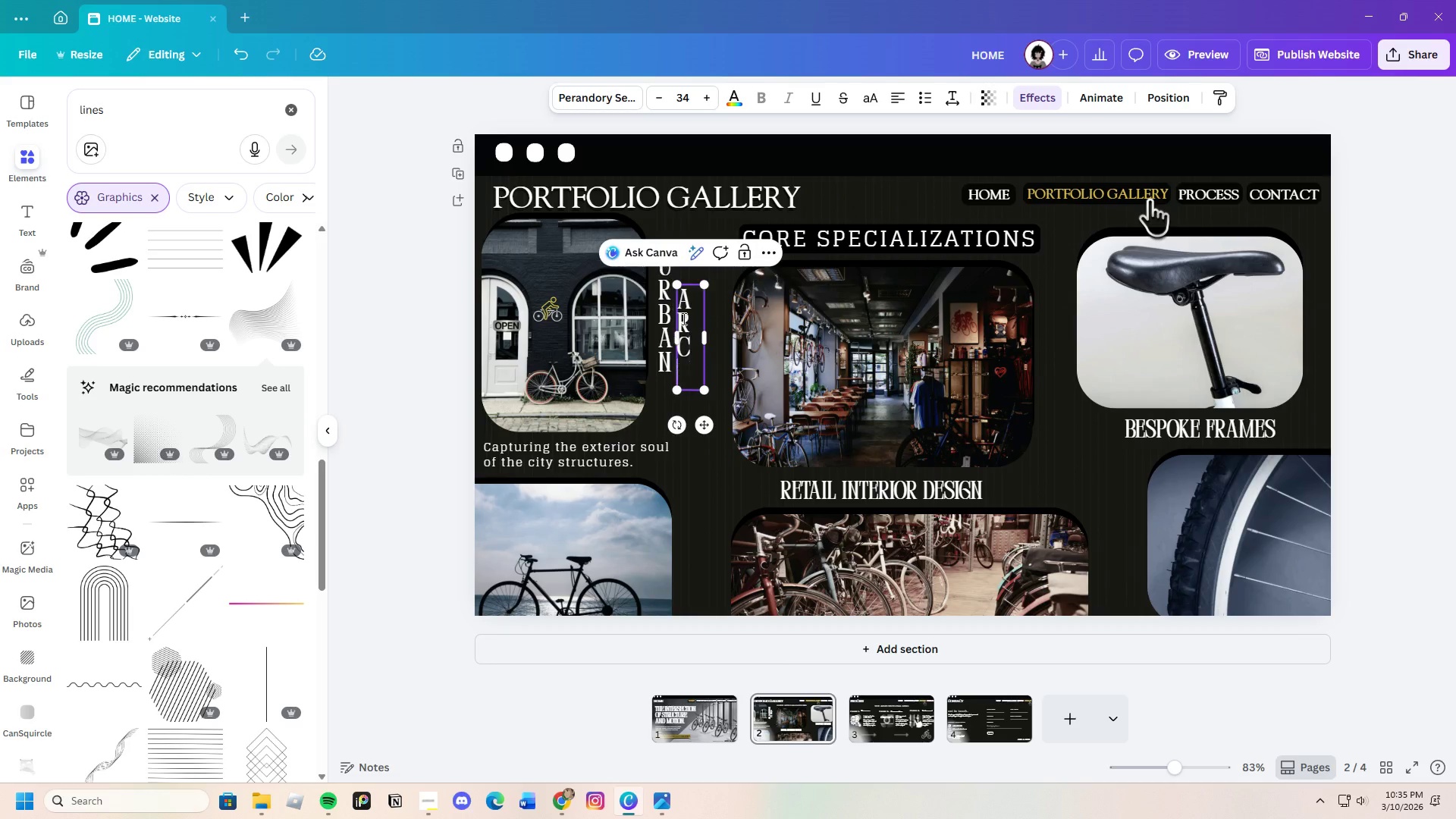 
key(Enter)
 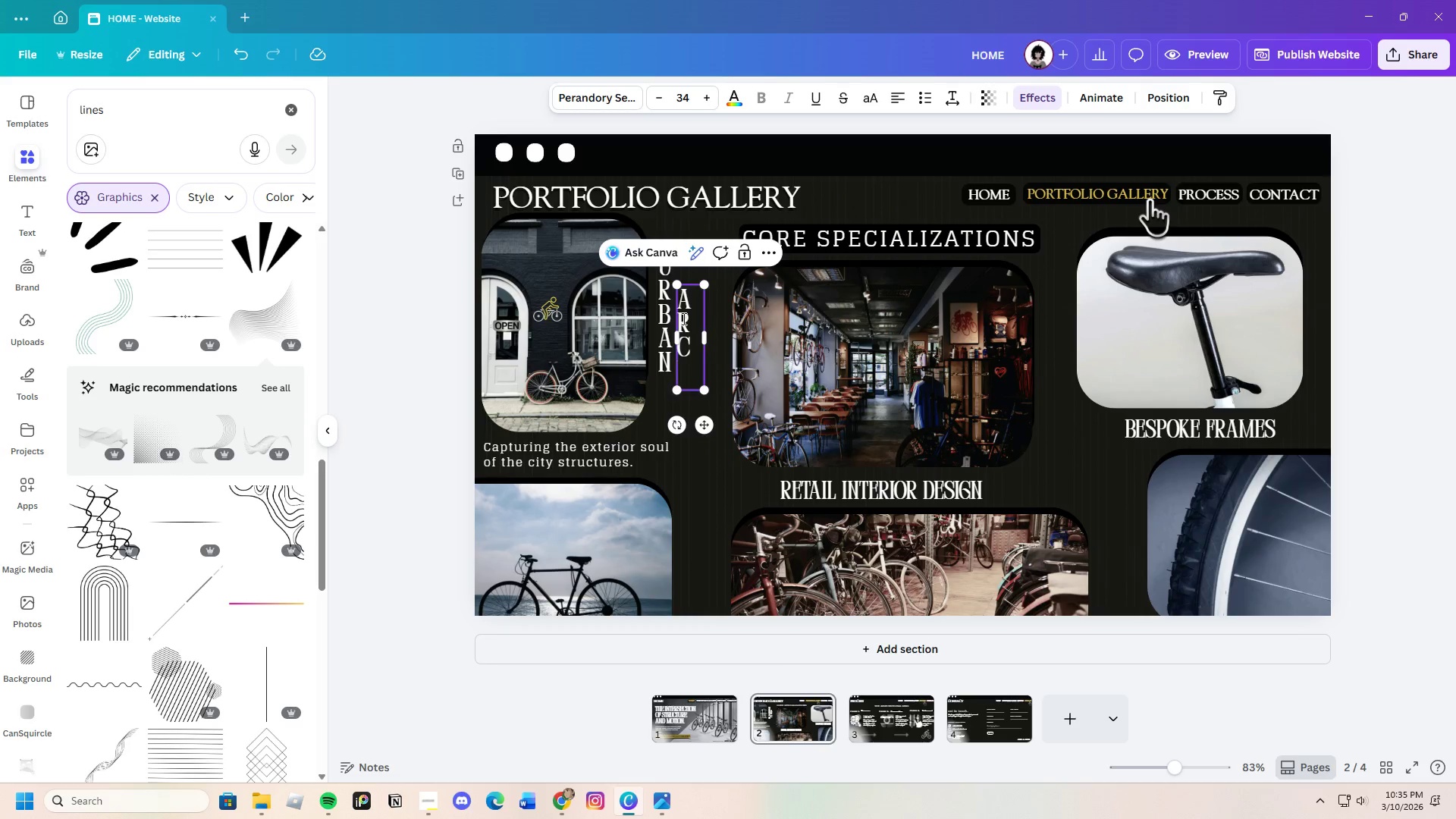 
key(H)
 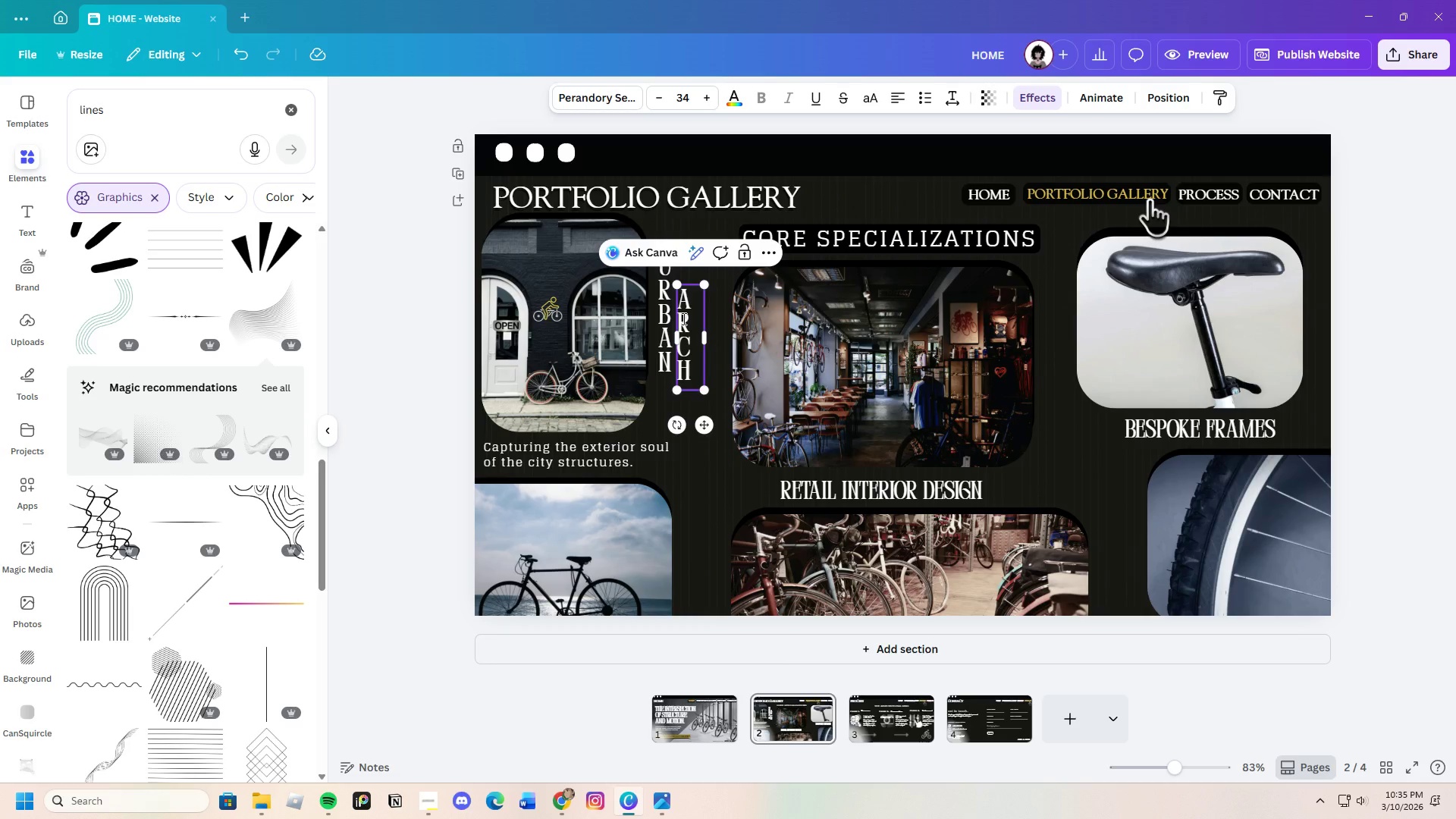 
key(Enter)
 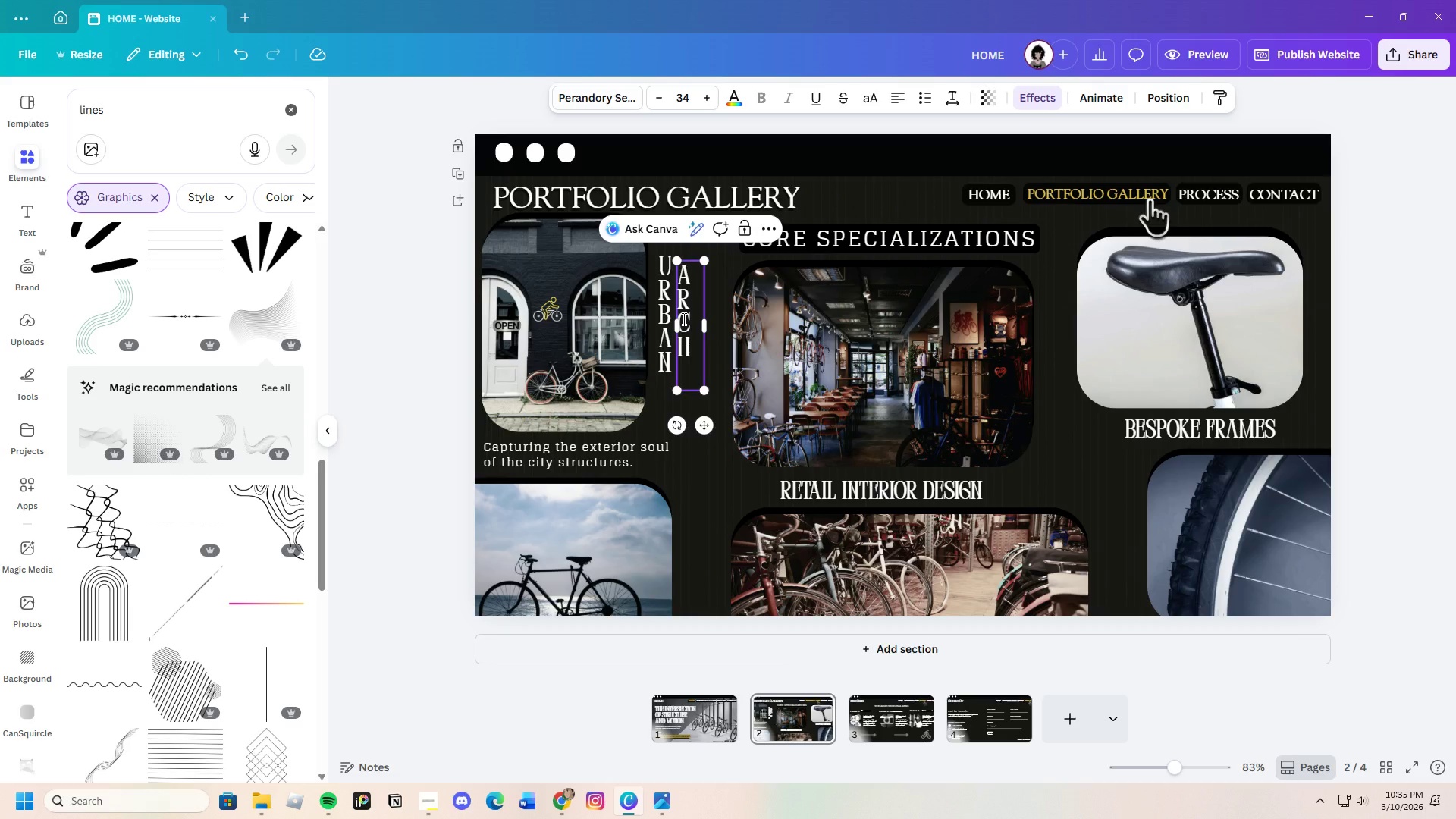 
key(I)
 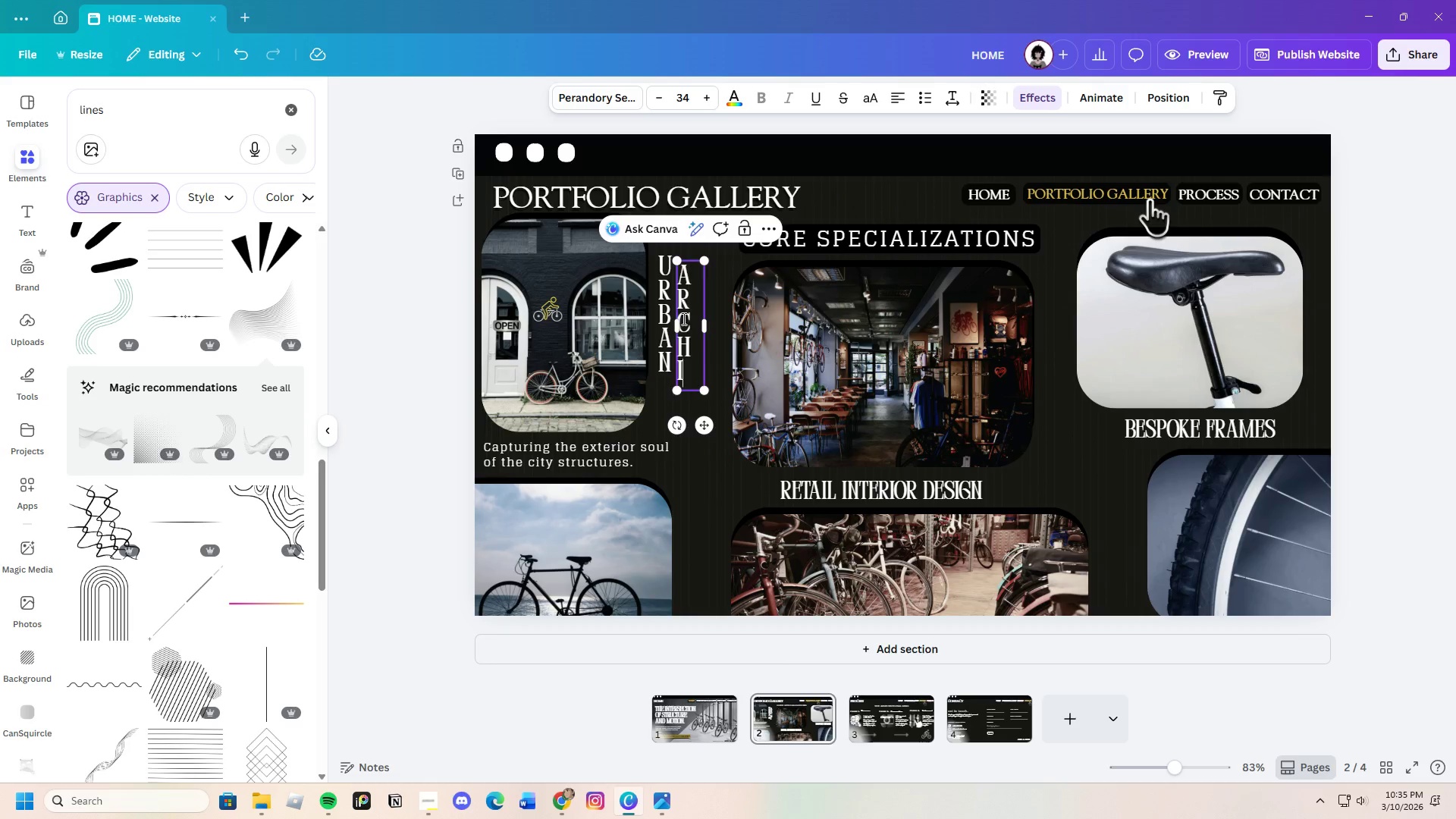 
key(Enter)
 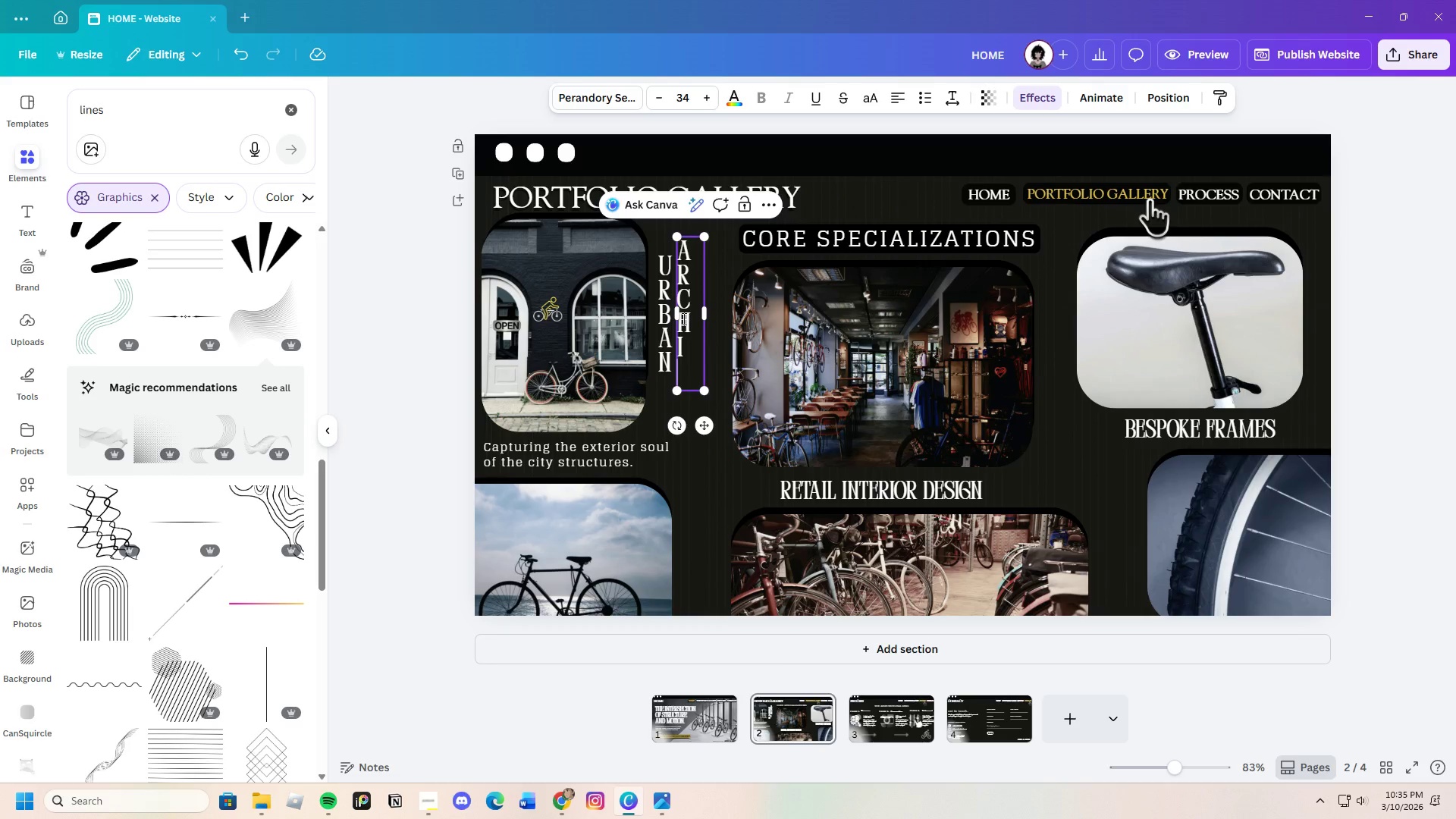 
key(T)
 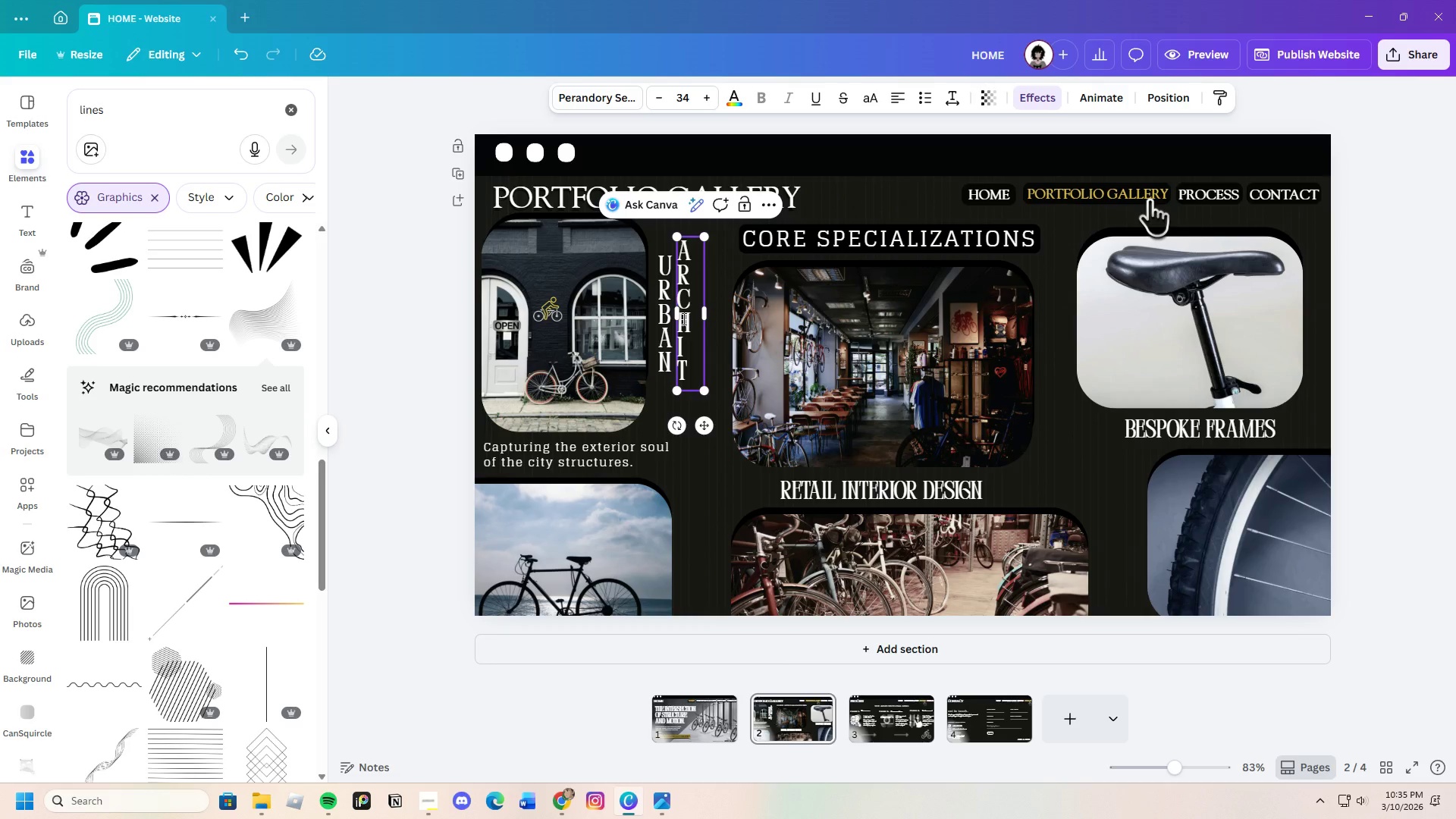 
key(Enter)
 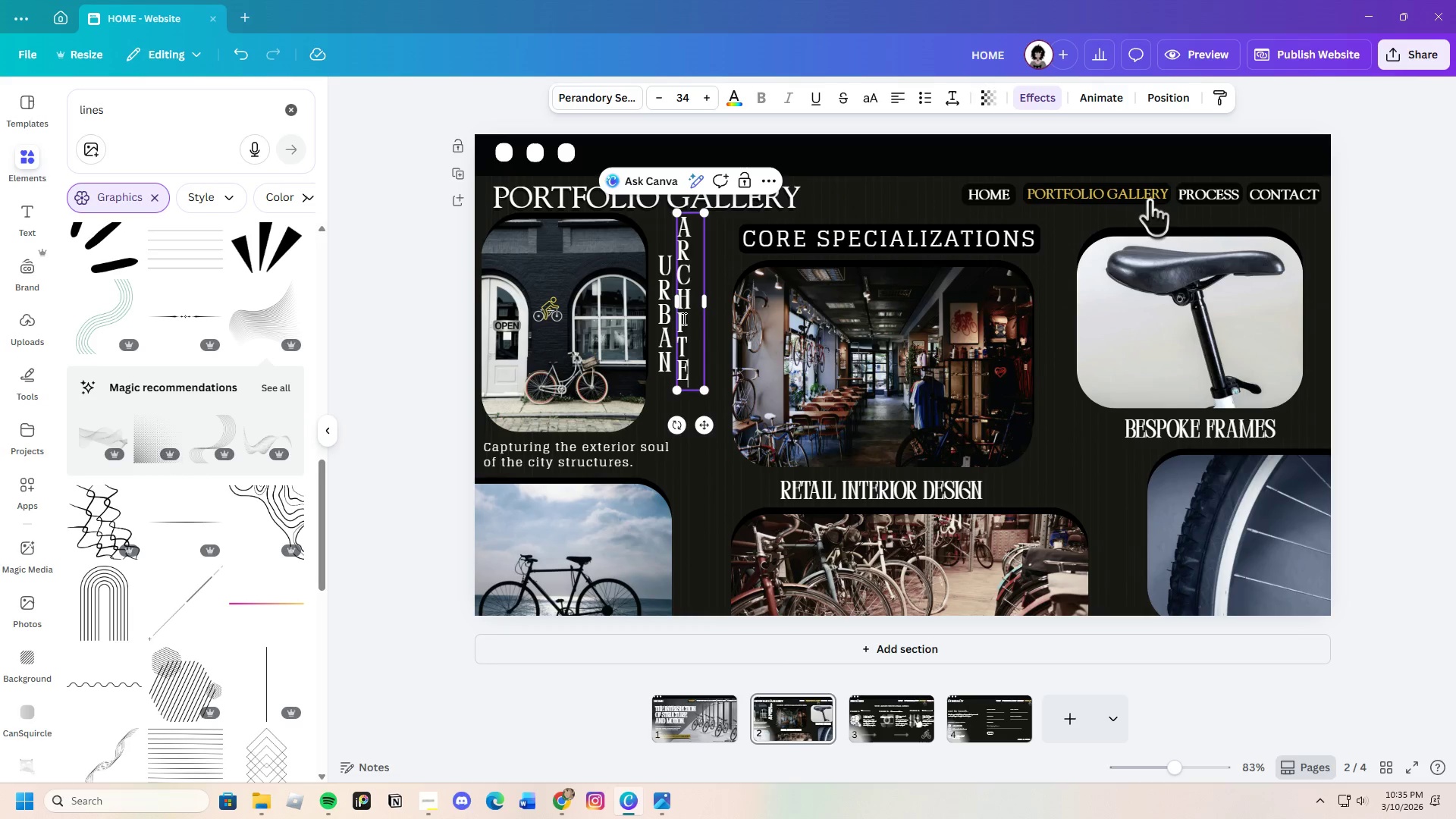 
key(E)
 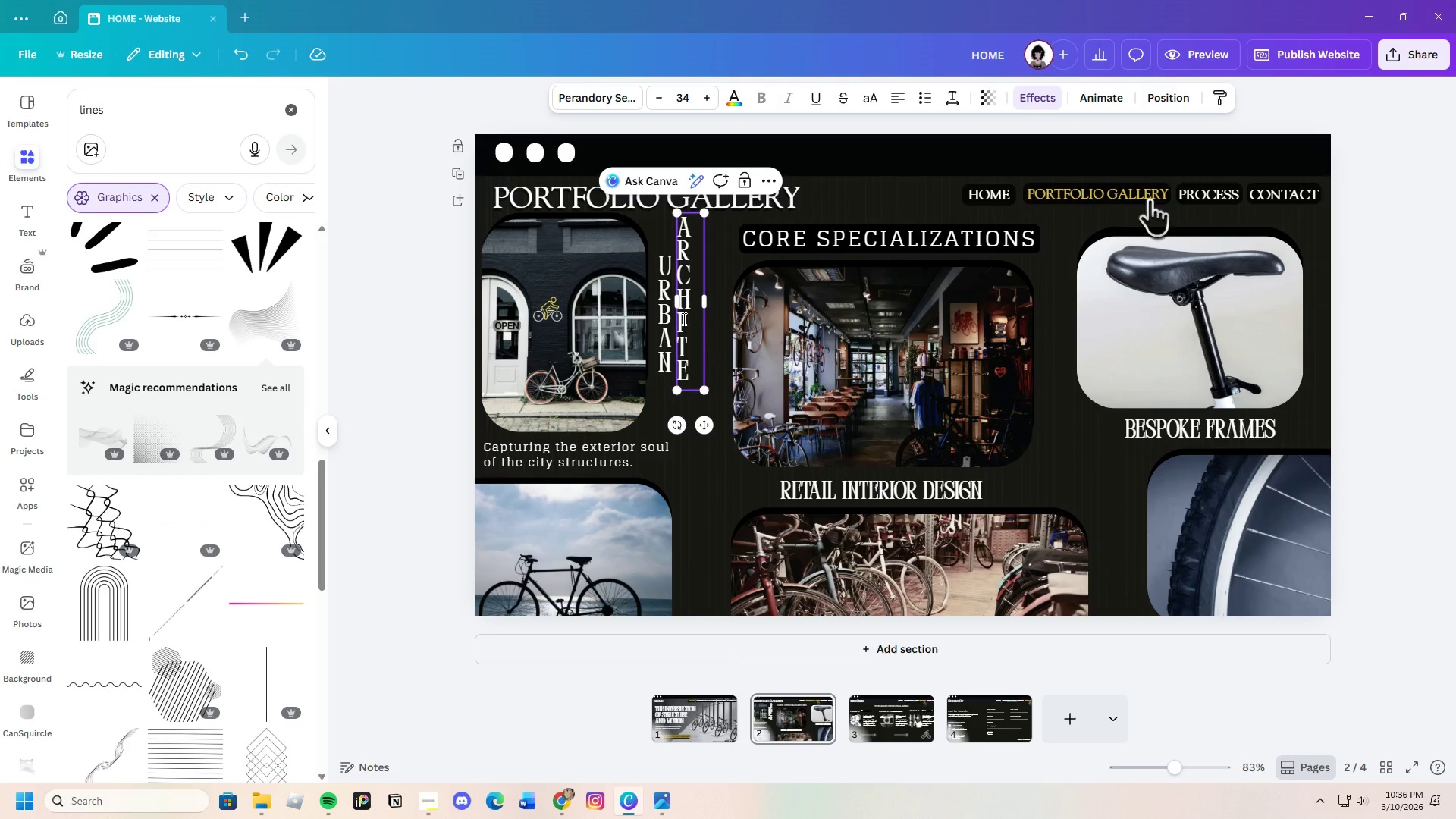 
key(Enter)
 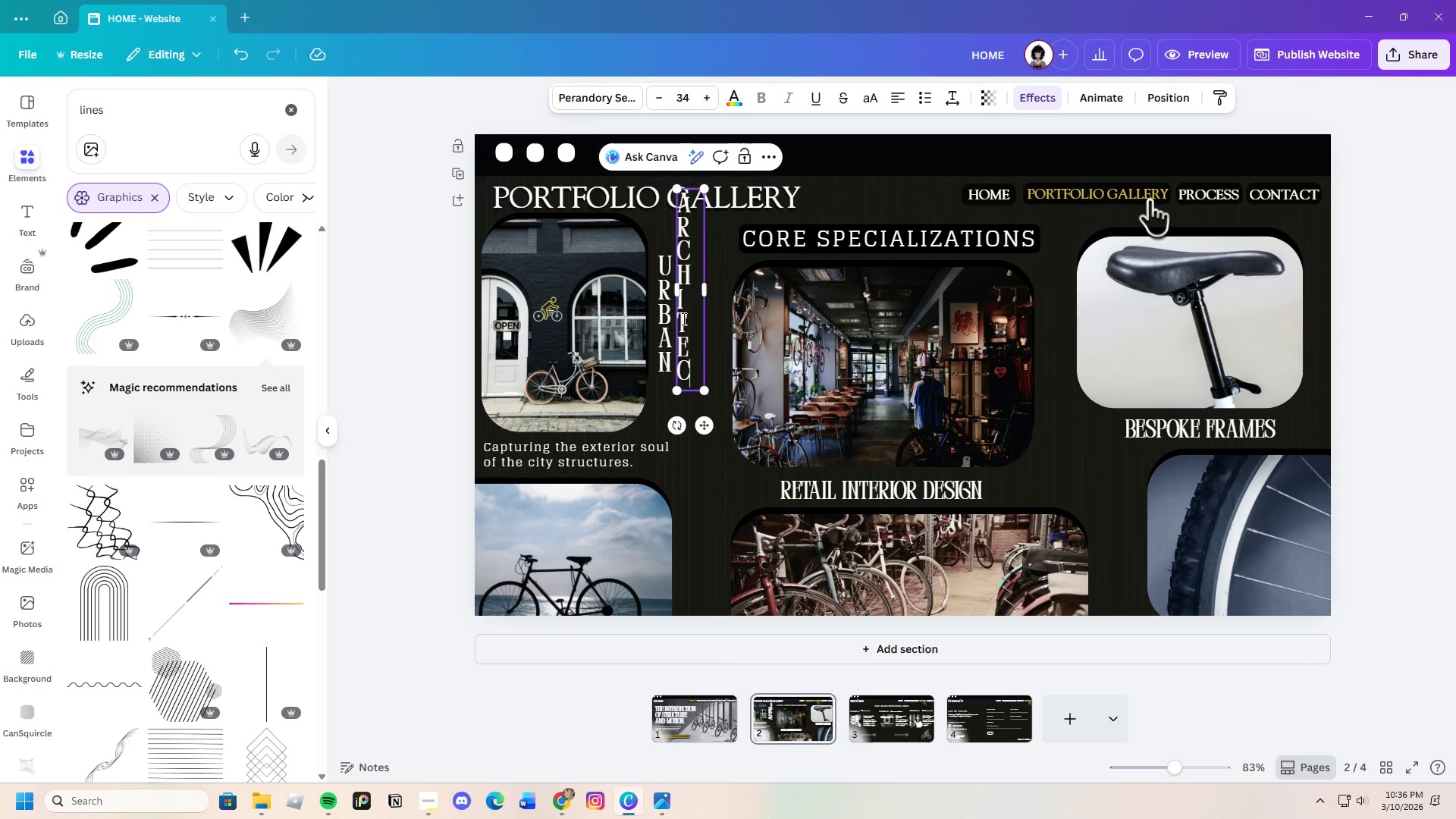 
key(C)
 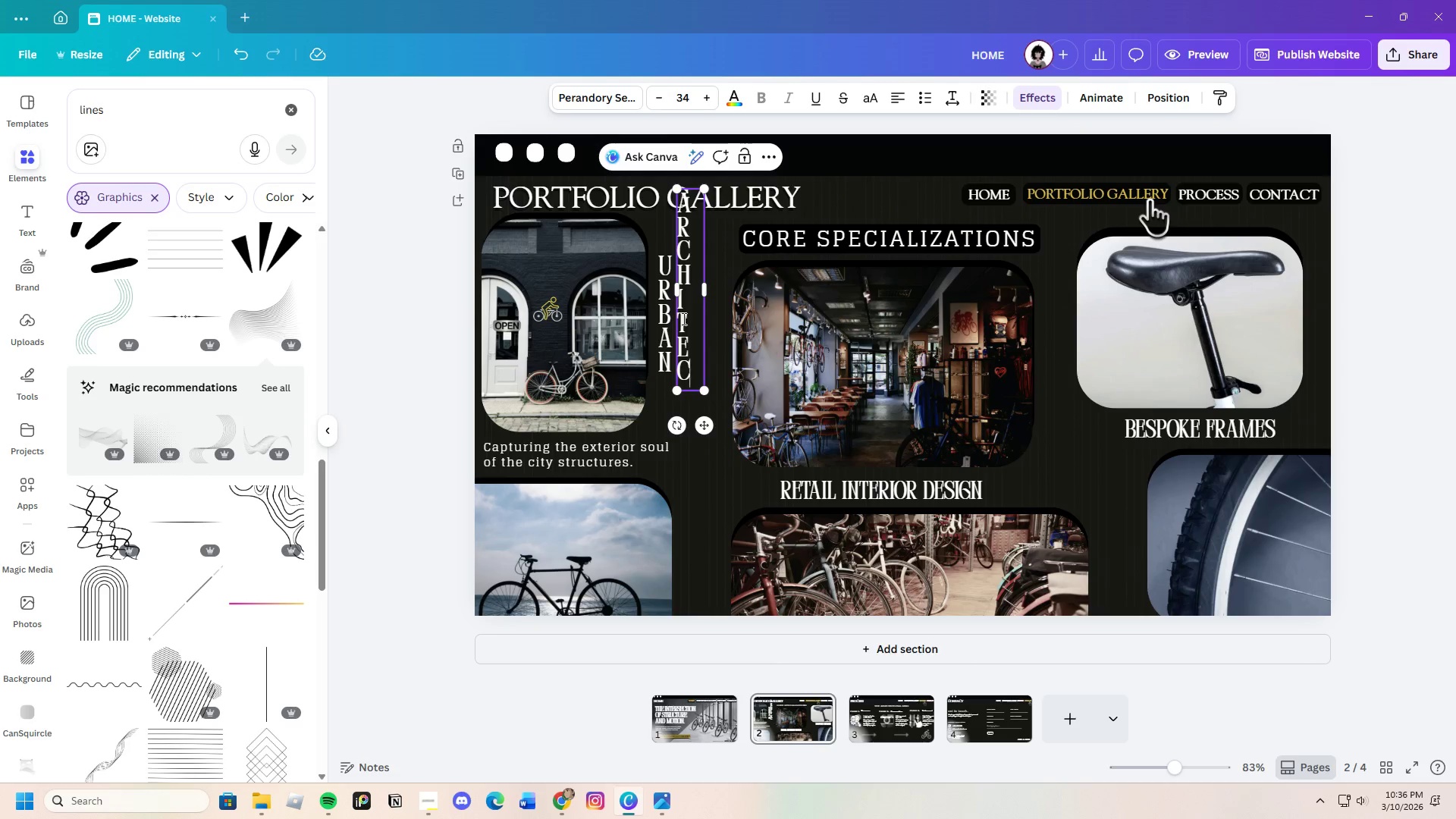 
key(Enter)
 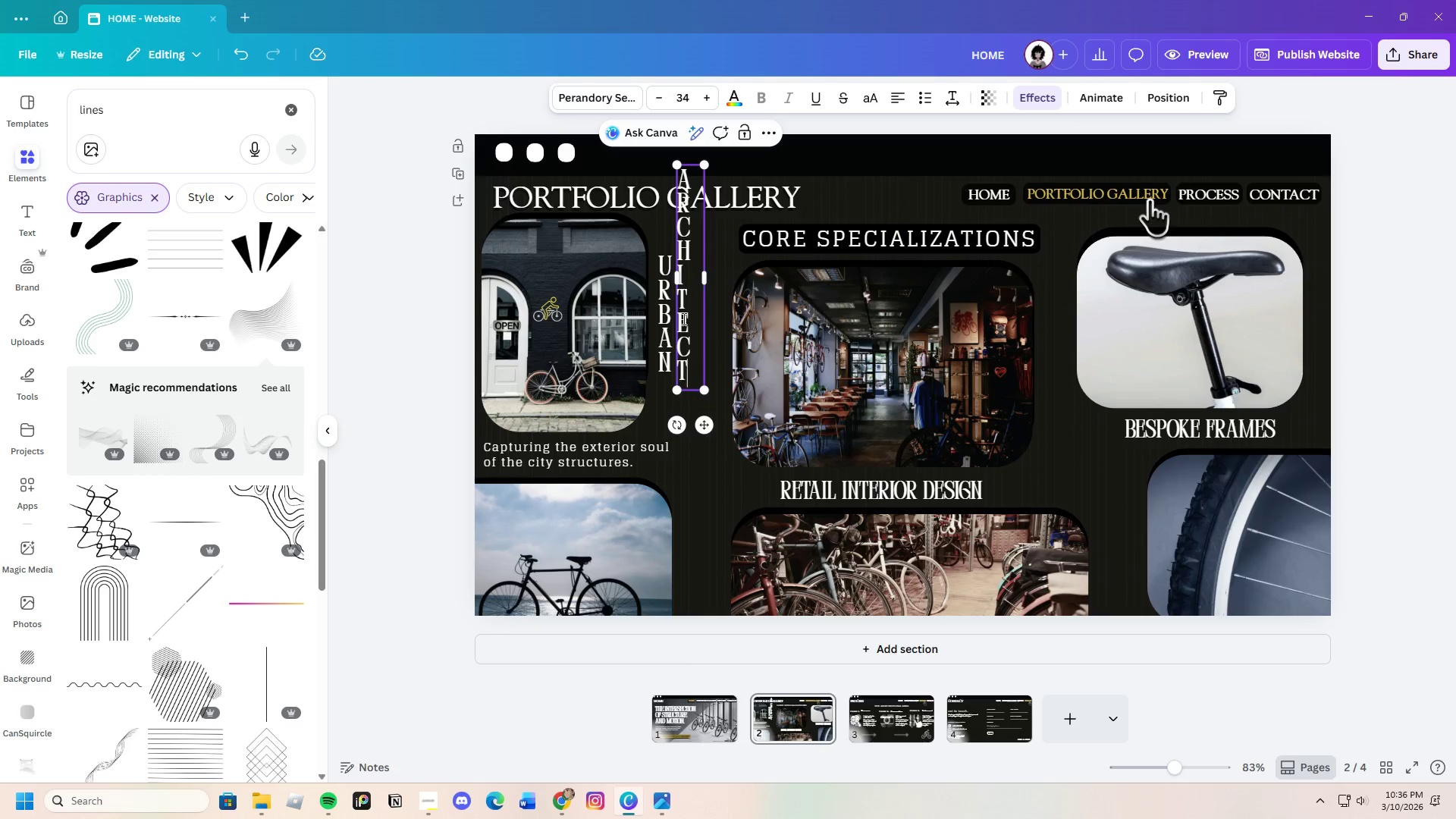 
key(T)
 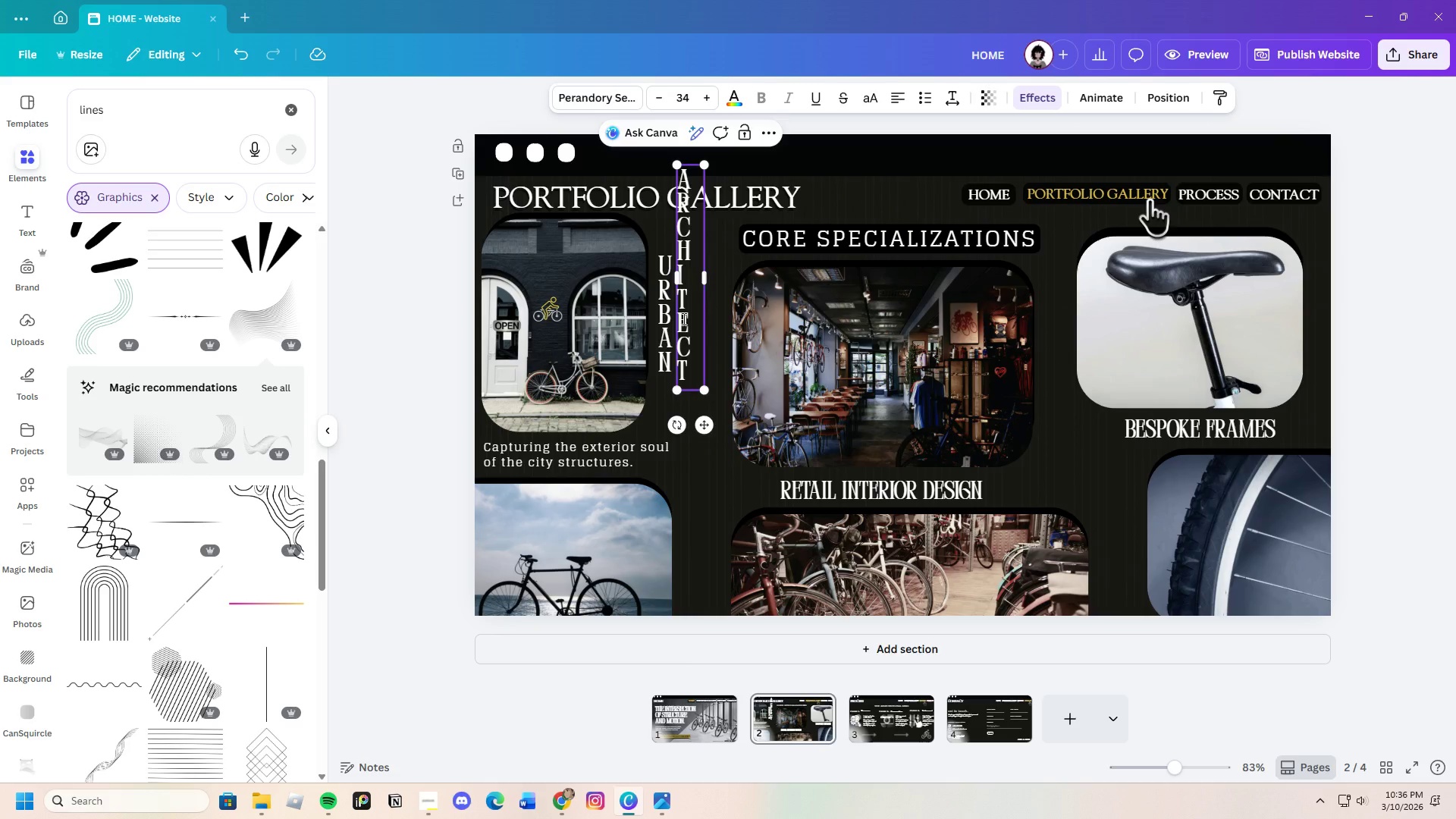 
key(Enter)
 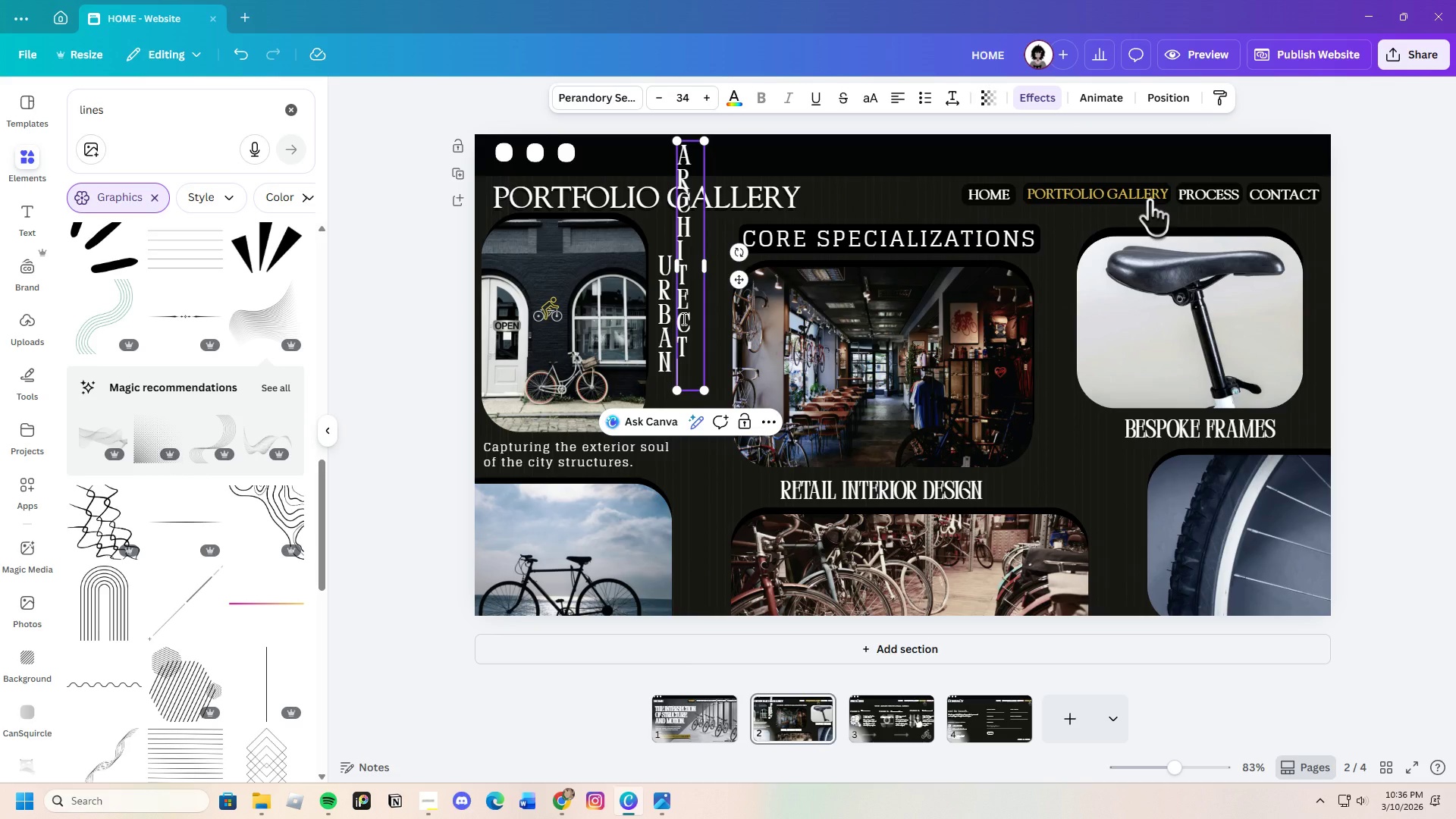 
key(U)
 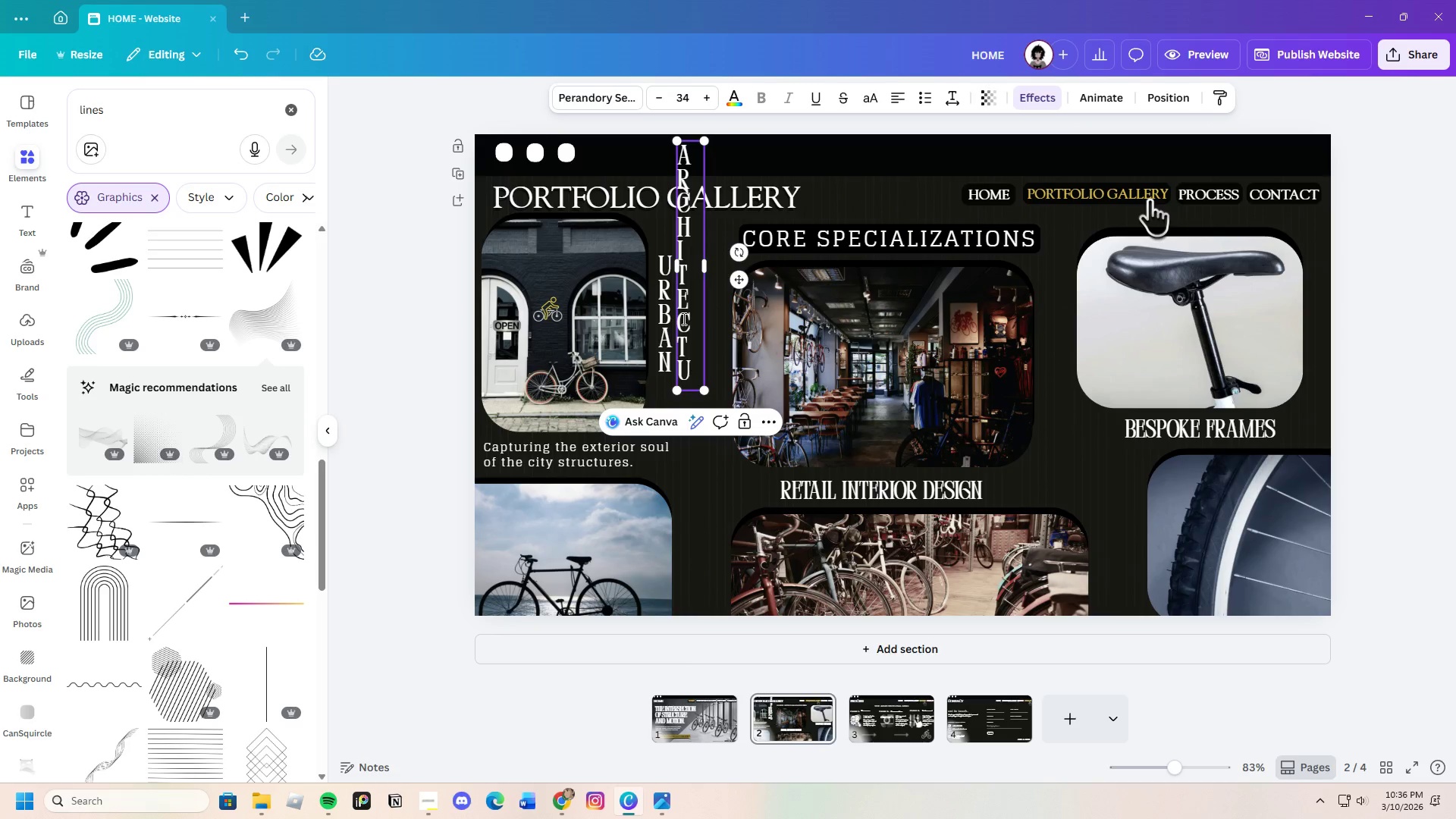 
key(Enter)
 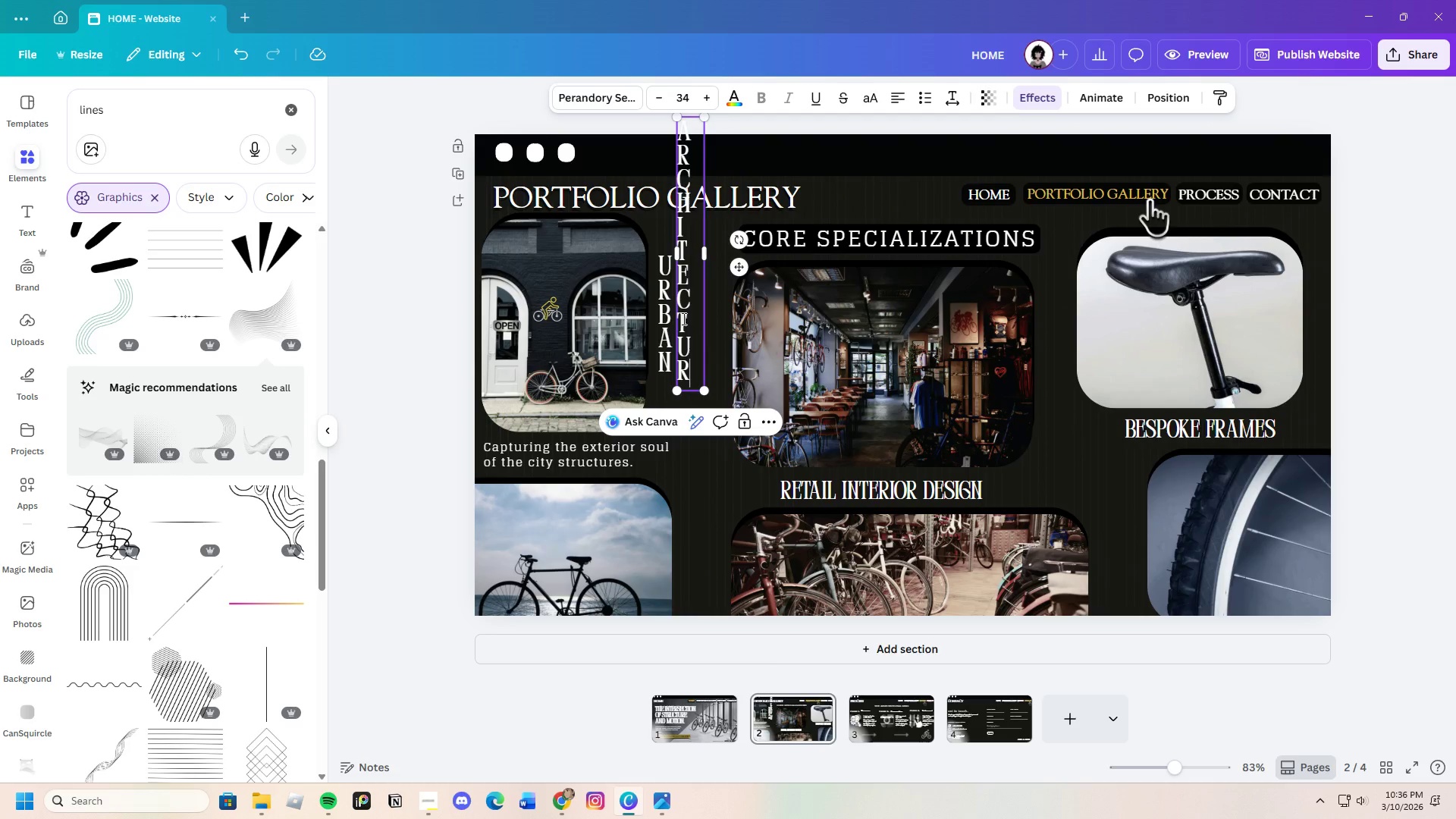 
key(R)
 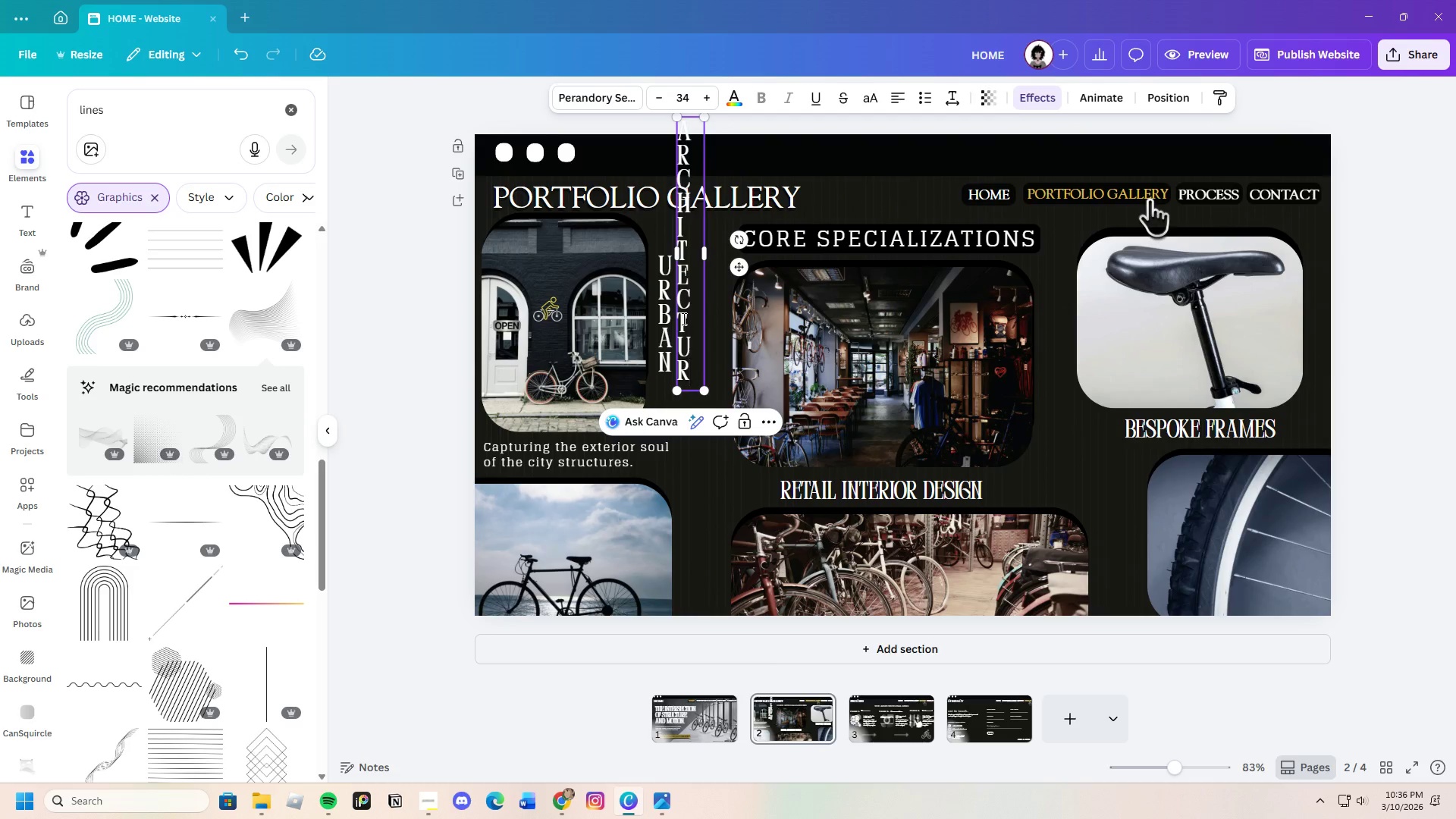 
key(Enter)
 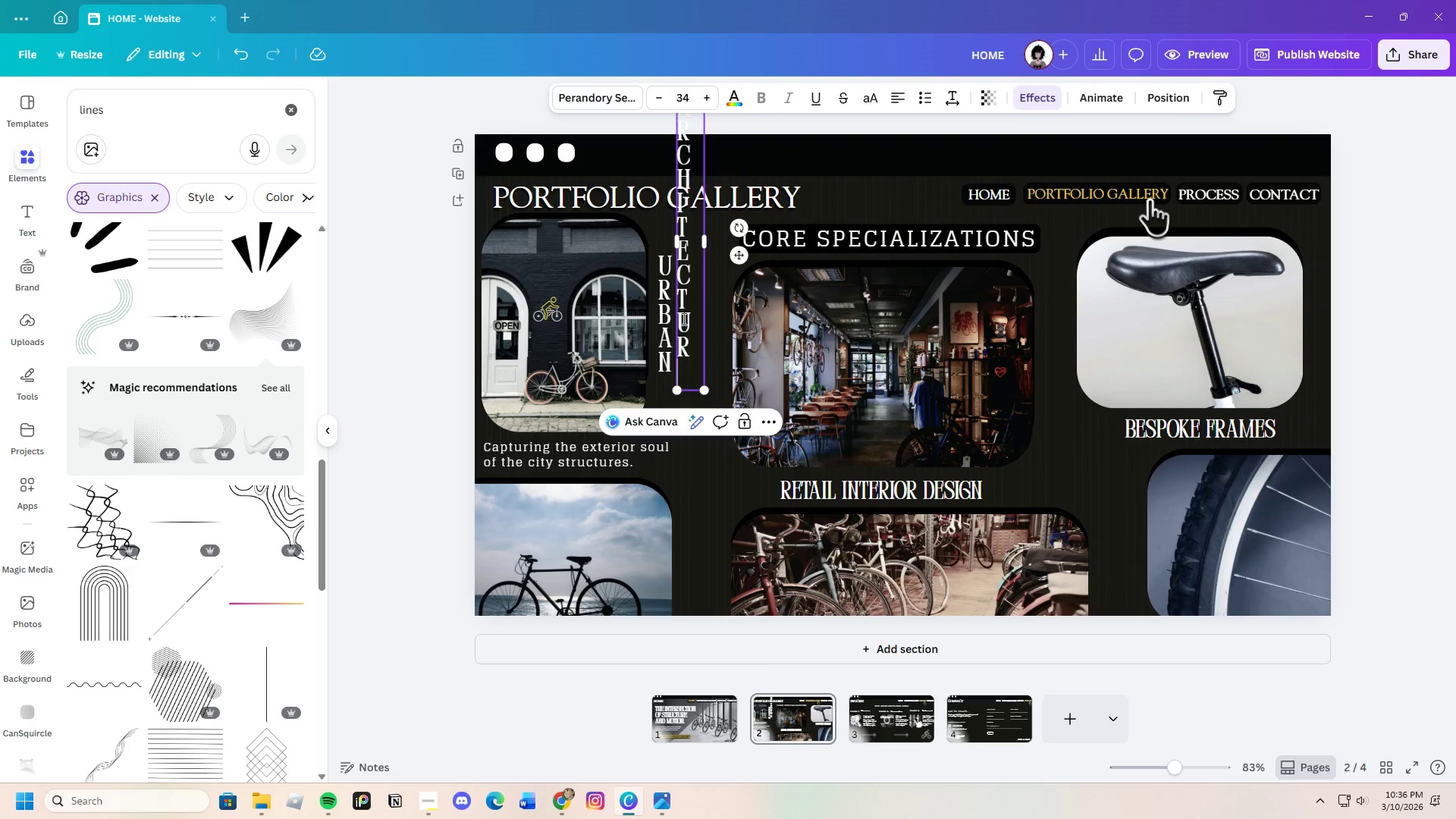 
key(E)
 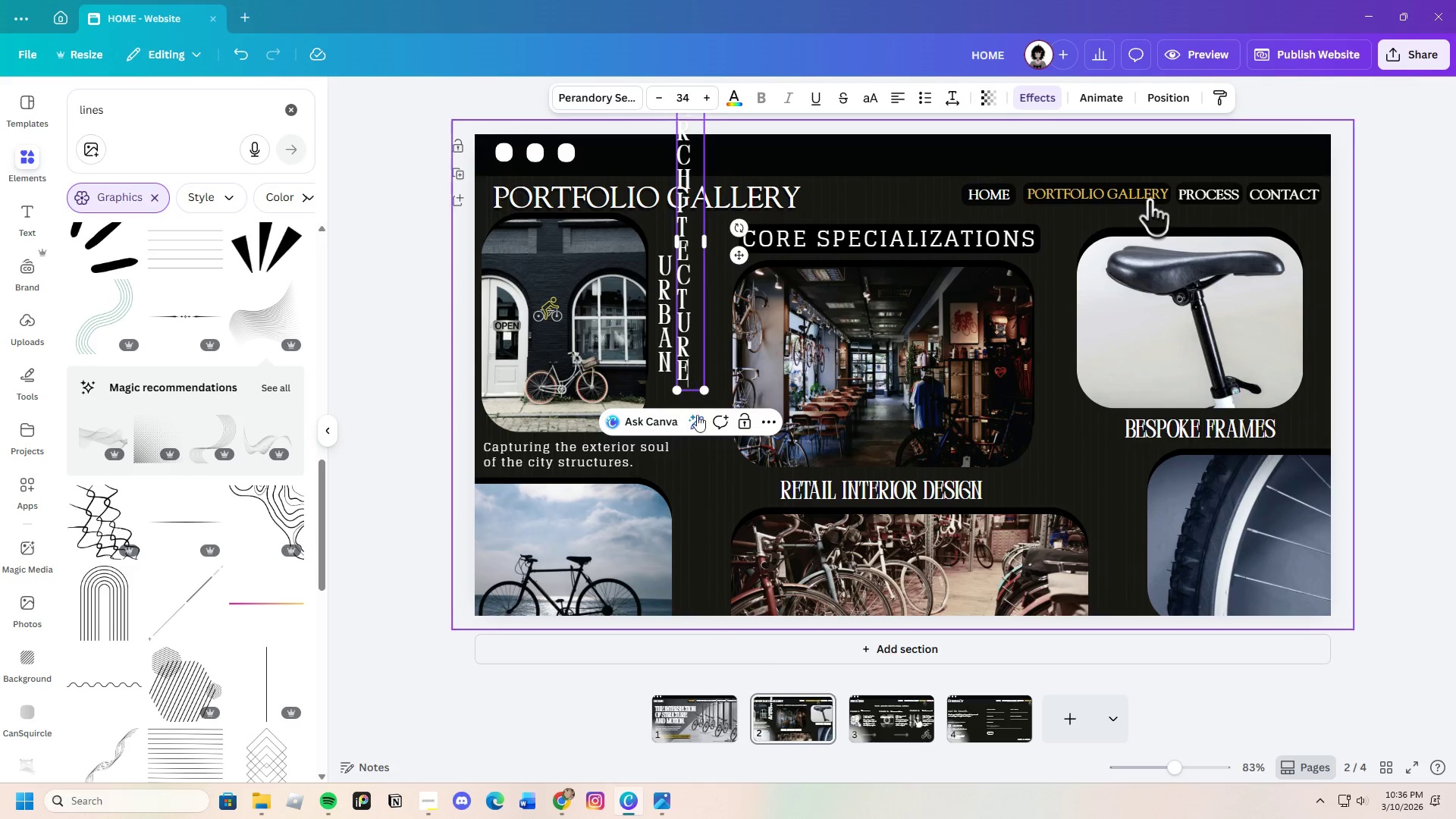 
left_click([703, 490])
 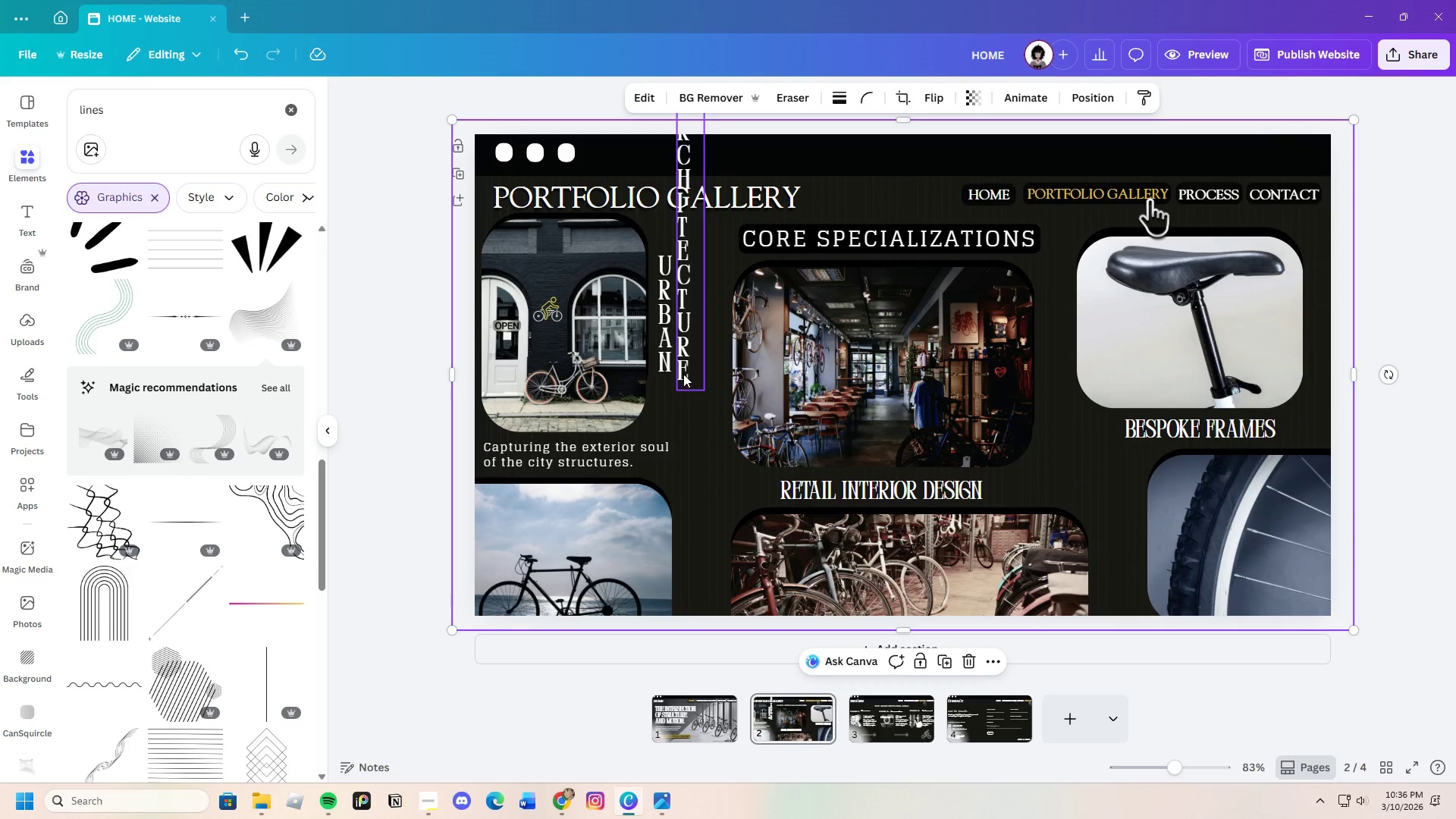 
left_click_drag(start_coordinate=[681, 371], to_coordinate=[700, 463])
 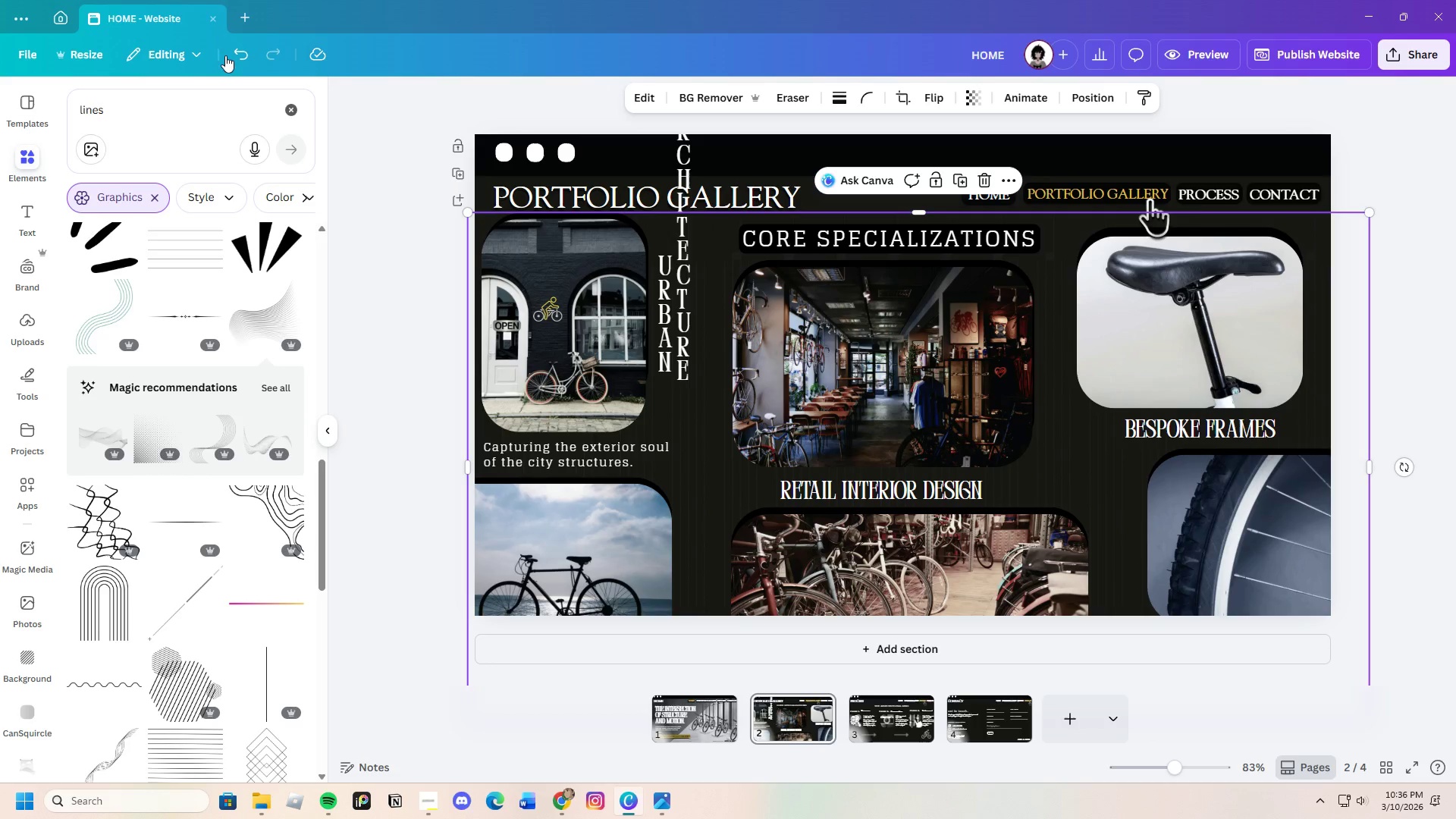 
left_click([240, 55])
 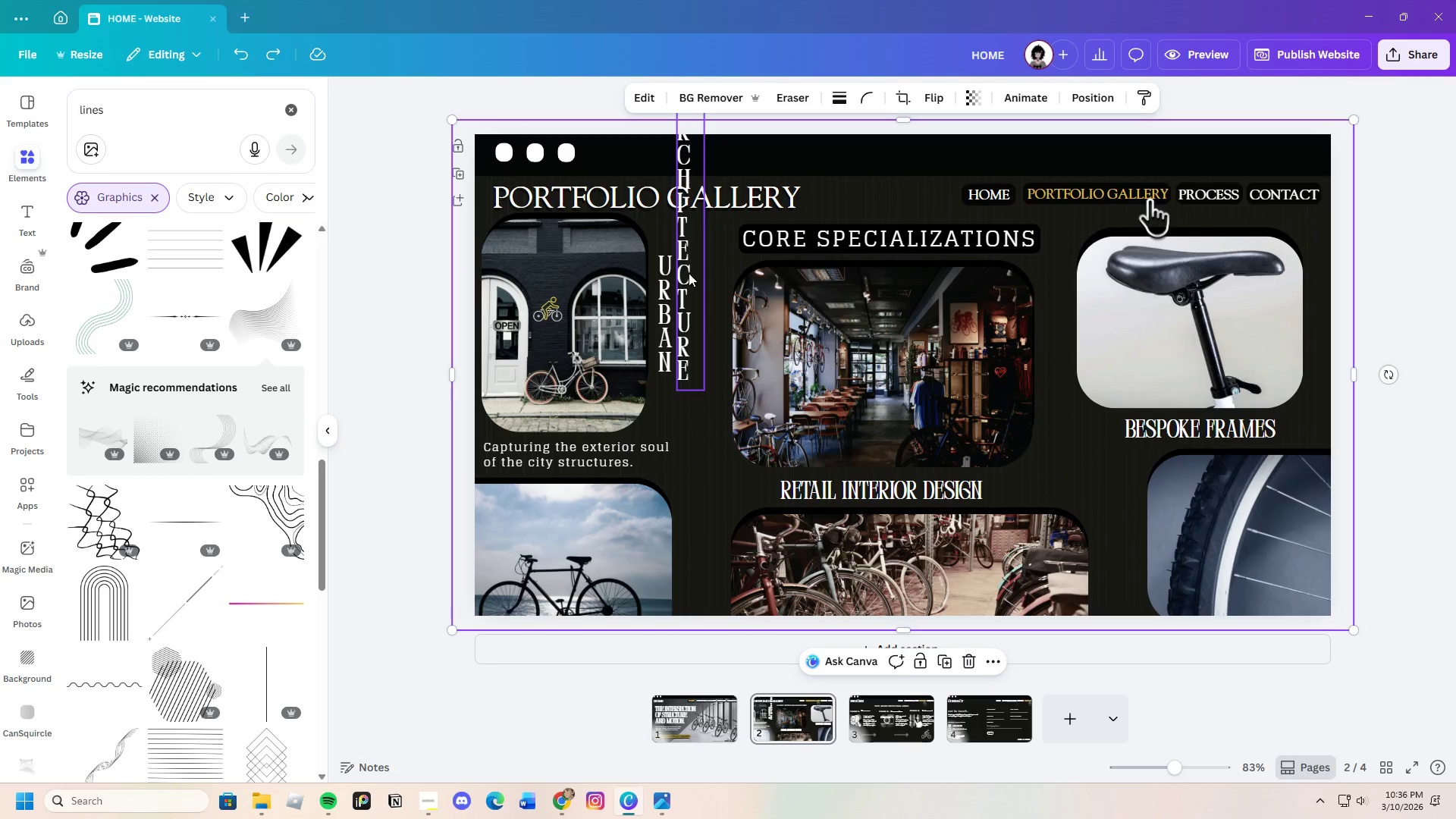 
left_click([689, 273])
 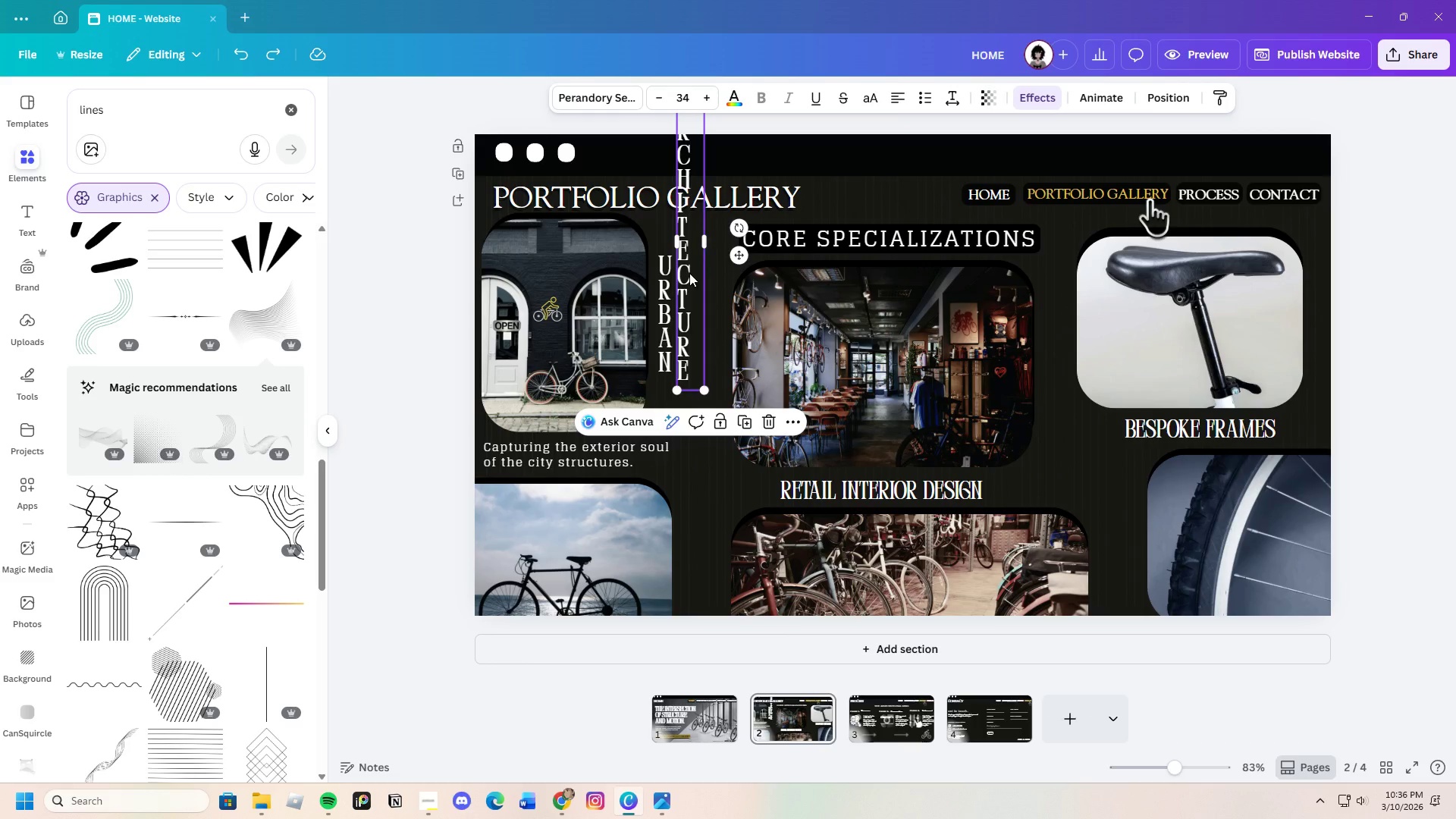 
left_click_drag(start_coordinate=[689, 273], to_coordinate=[699, 429])
 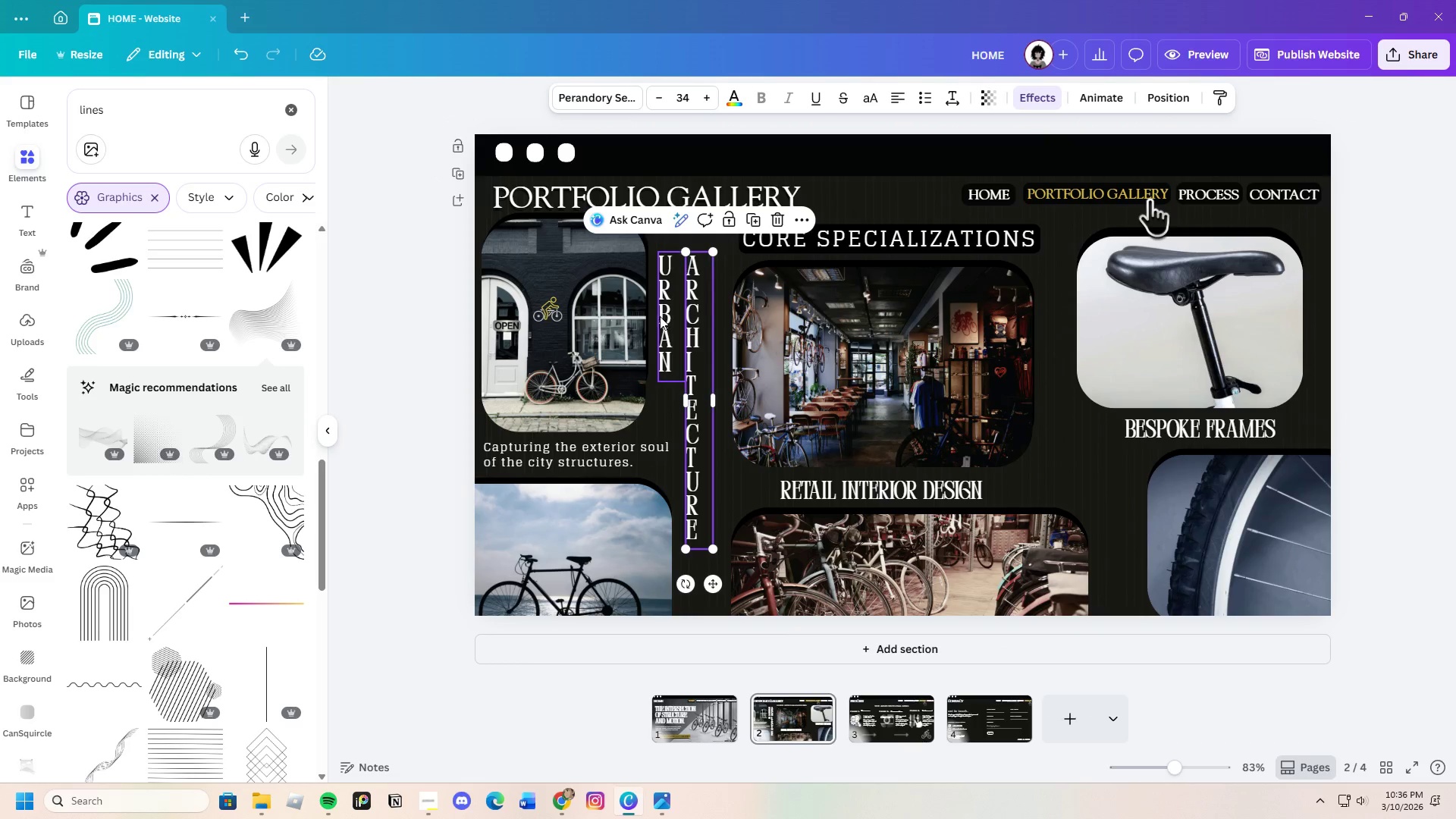 
left_click_drag(start_coordinate=[660, 316], to_coordinate=[658, 294])
 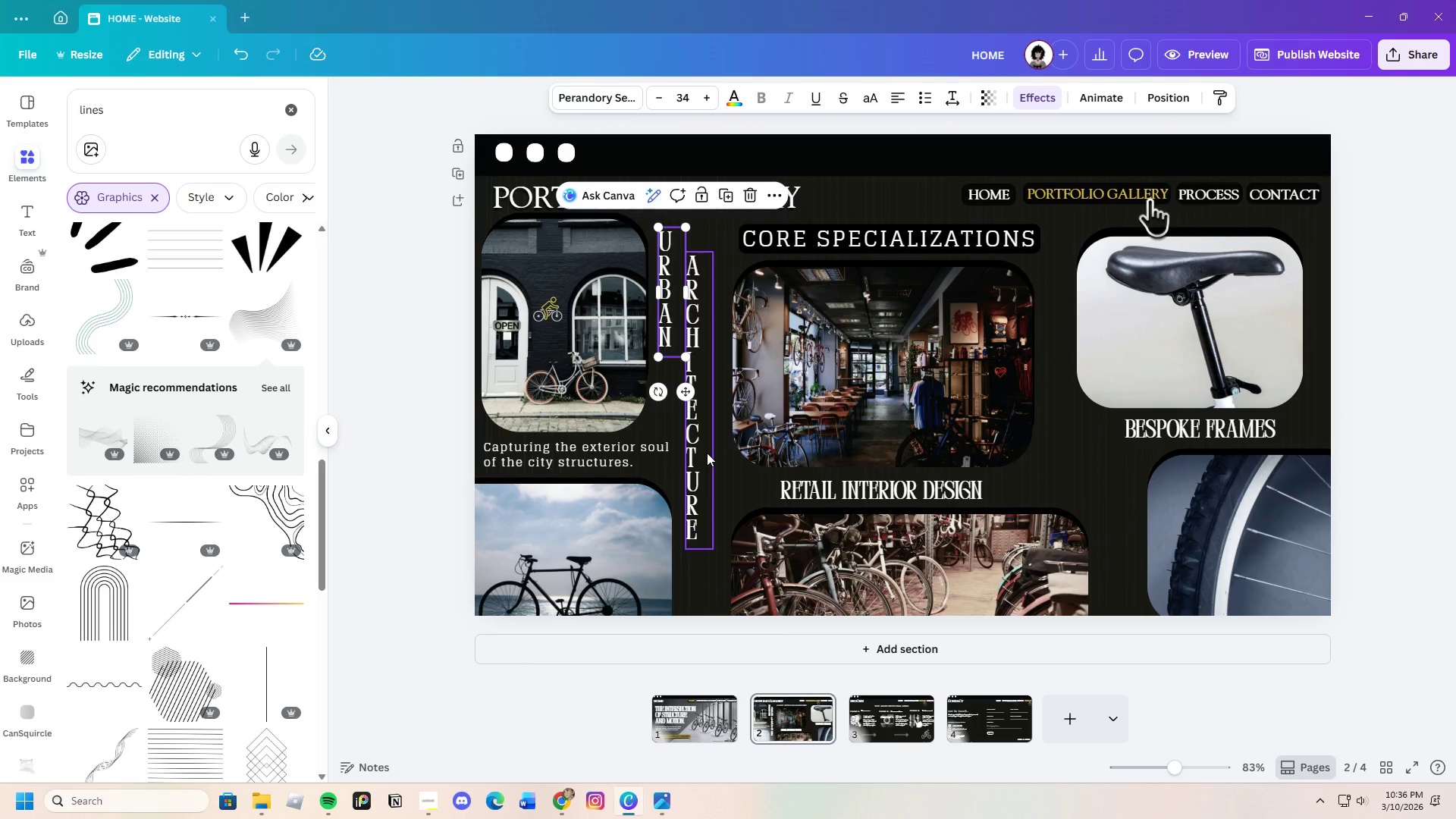 
left_click([707, 453])
 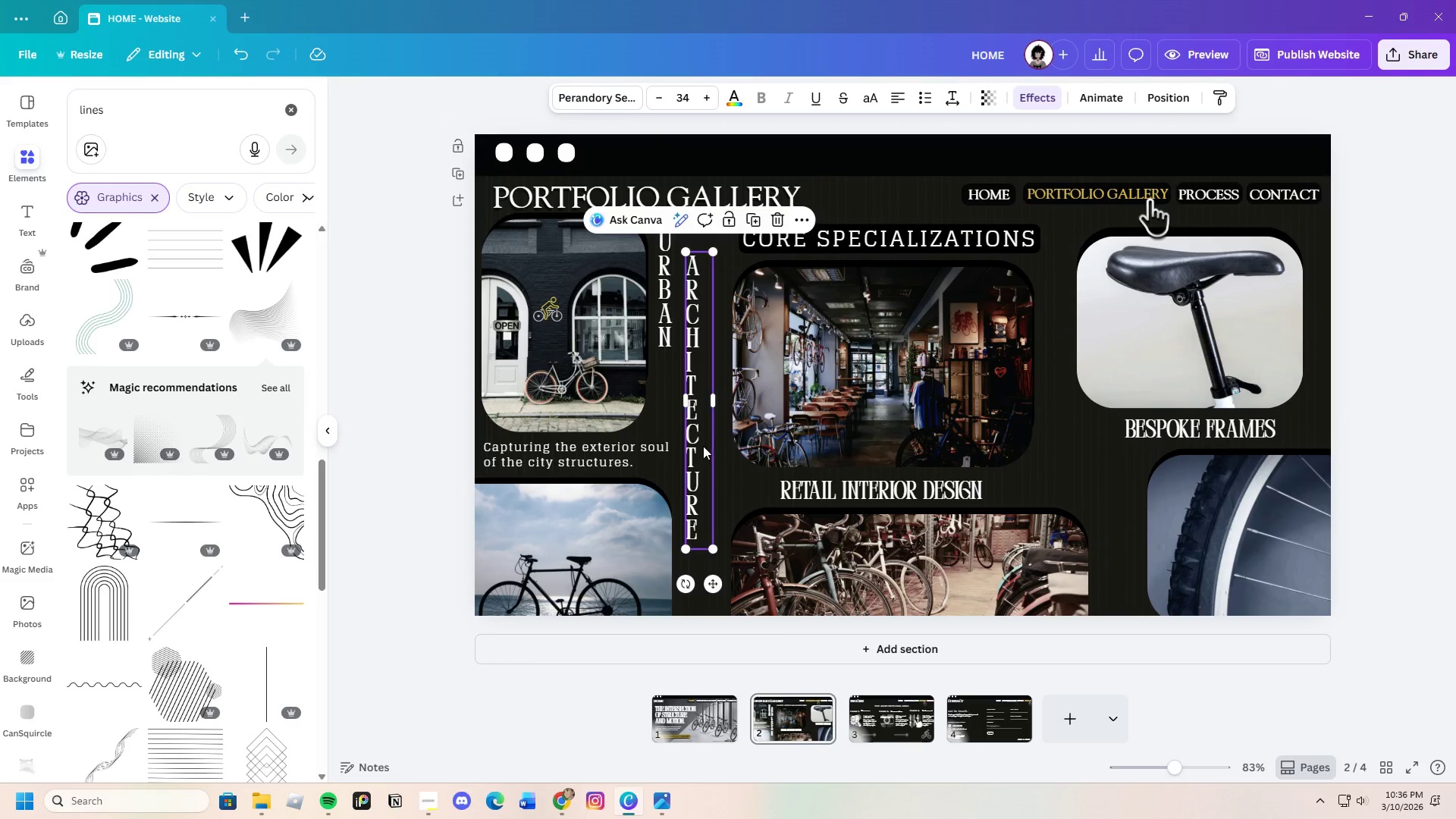 
left_click_drag(start_coordinate=[704, 453], to_coordinate=[701, 424])
 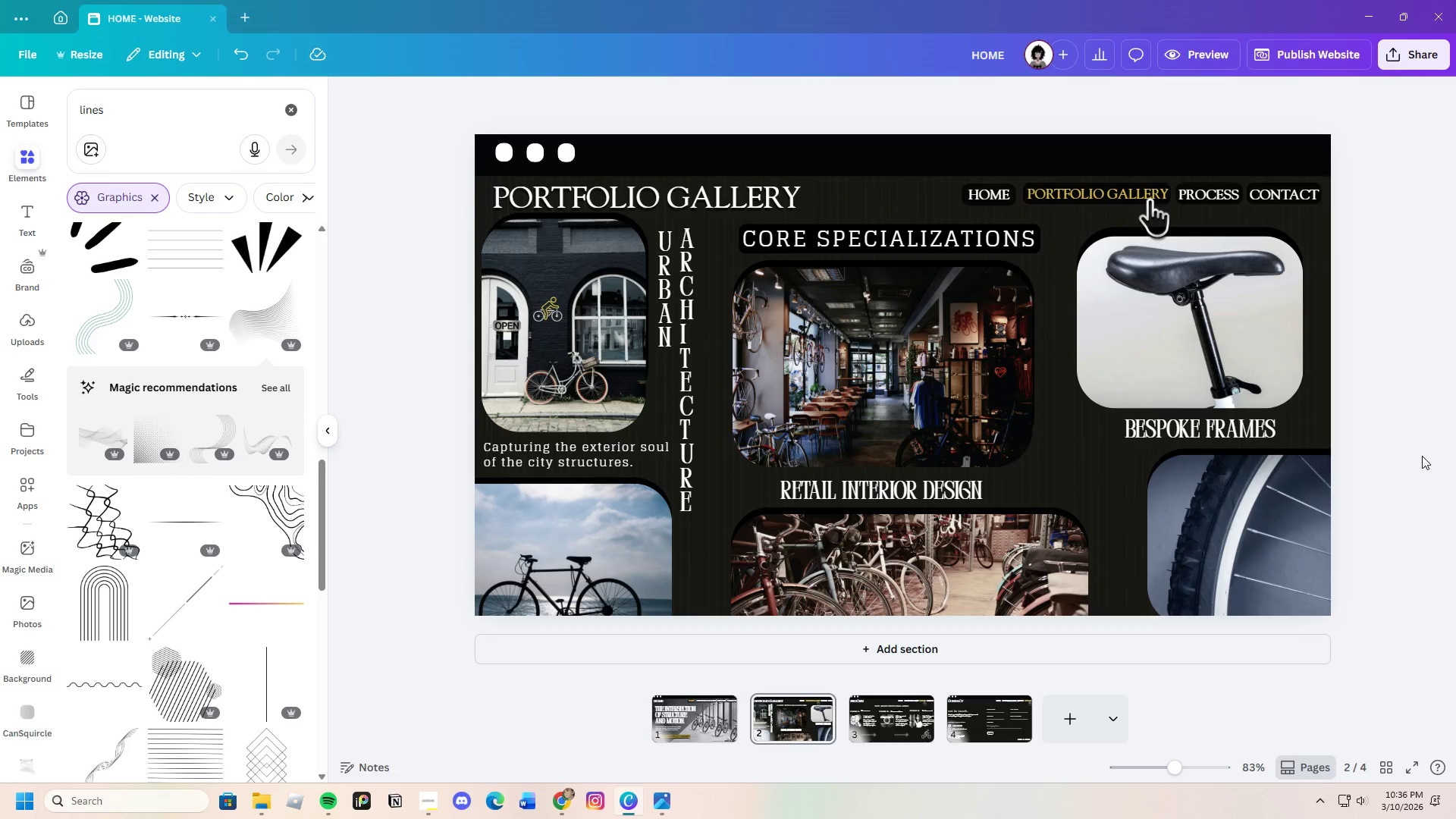 
wait(5.02)
 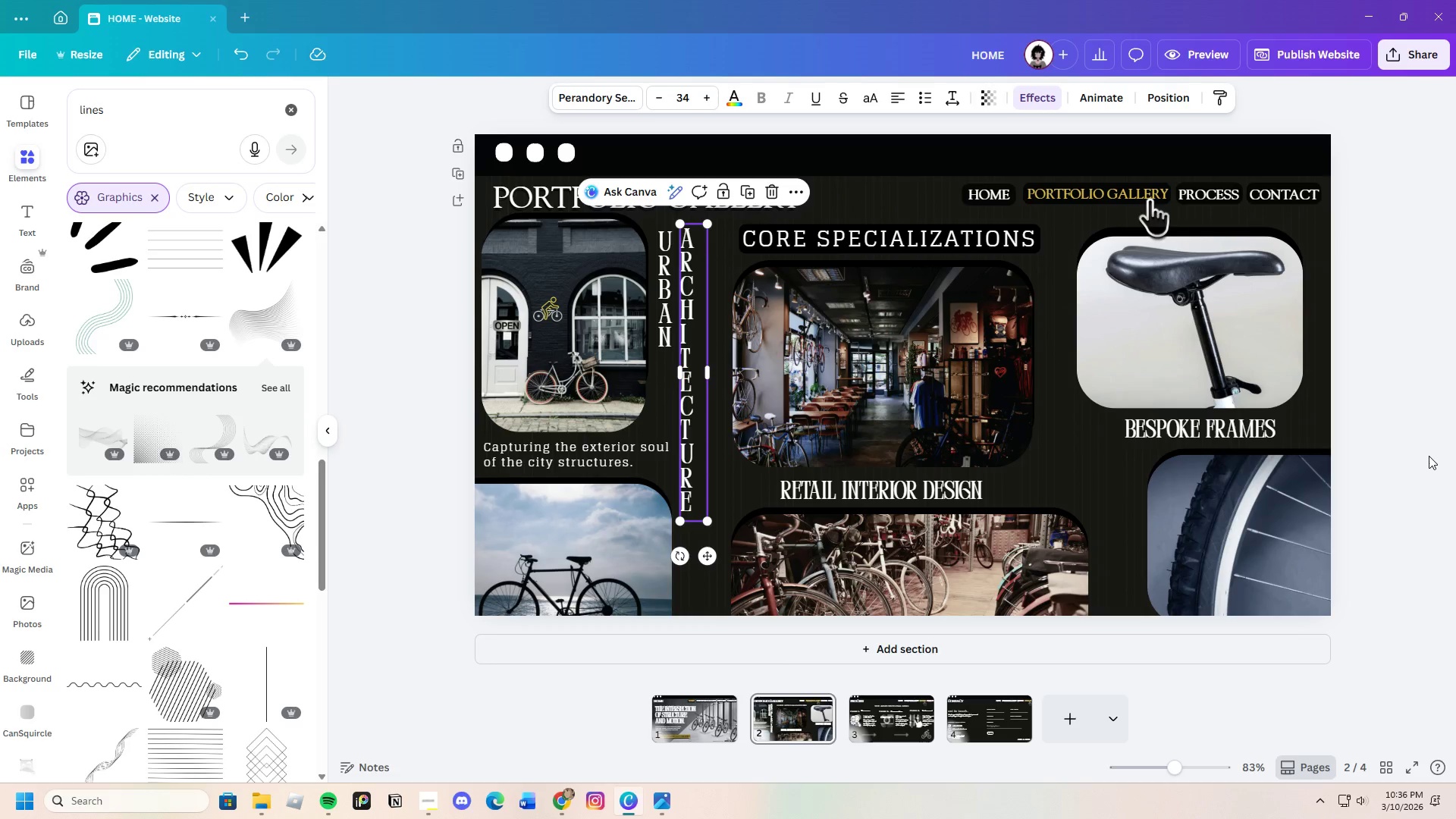 
left_click_drag(start_coordinate=[573, 455], to_coordinate=[574, 460])
 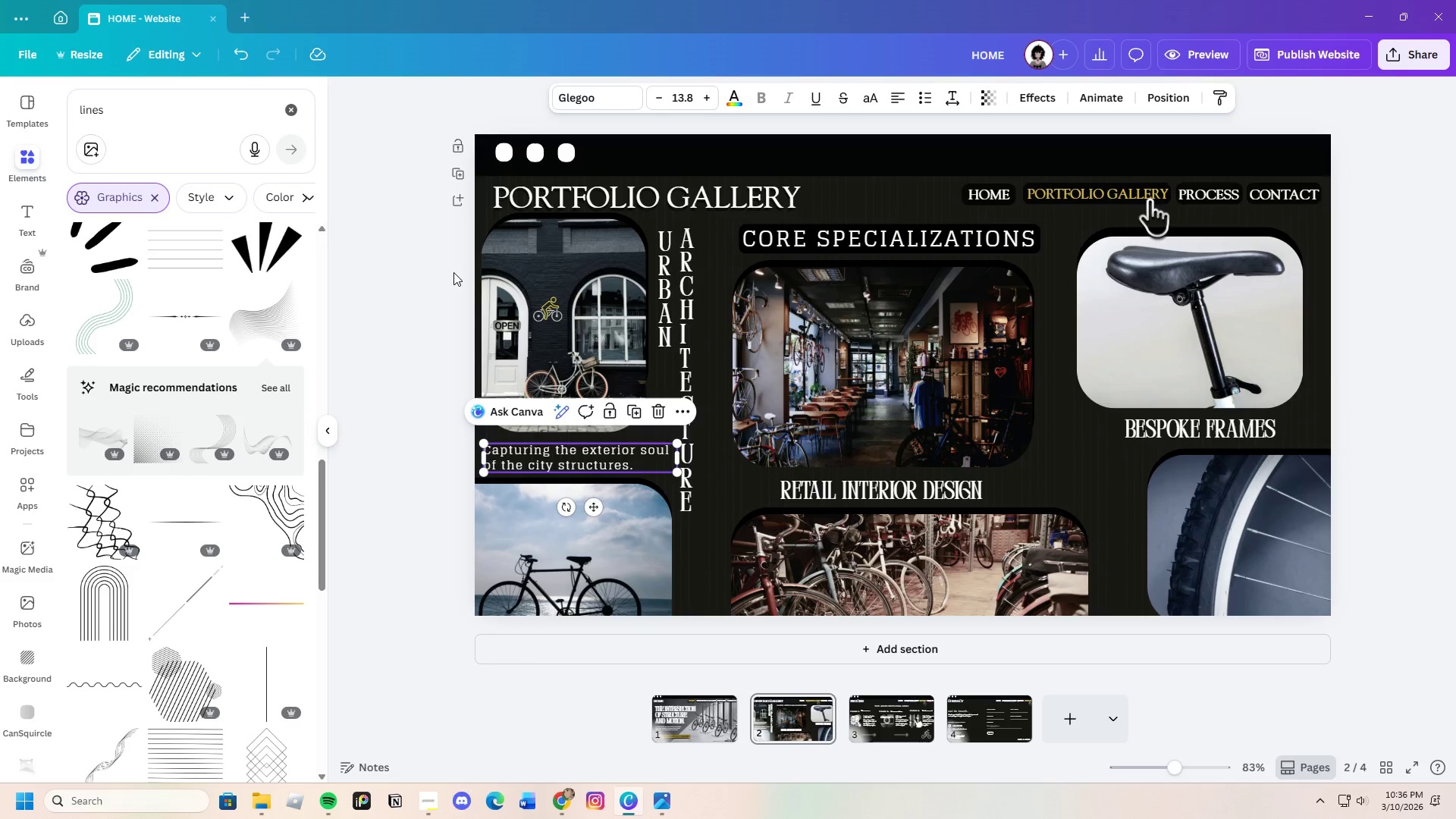 
left_click([446, 268])
 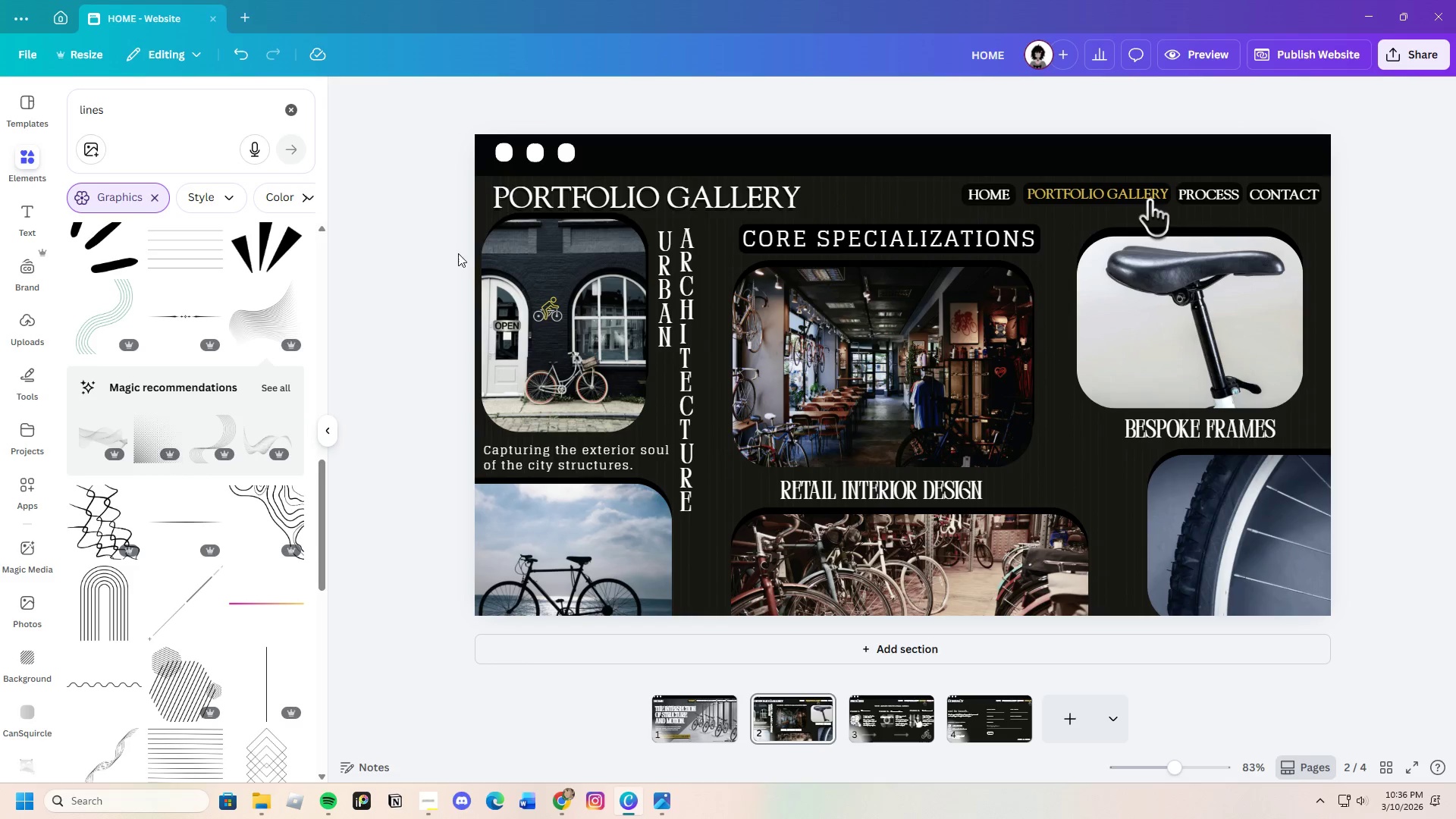 
left_click_drag(start_coordinate=[442, 253], to_coordinate=[538, 254])
 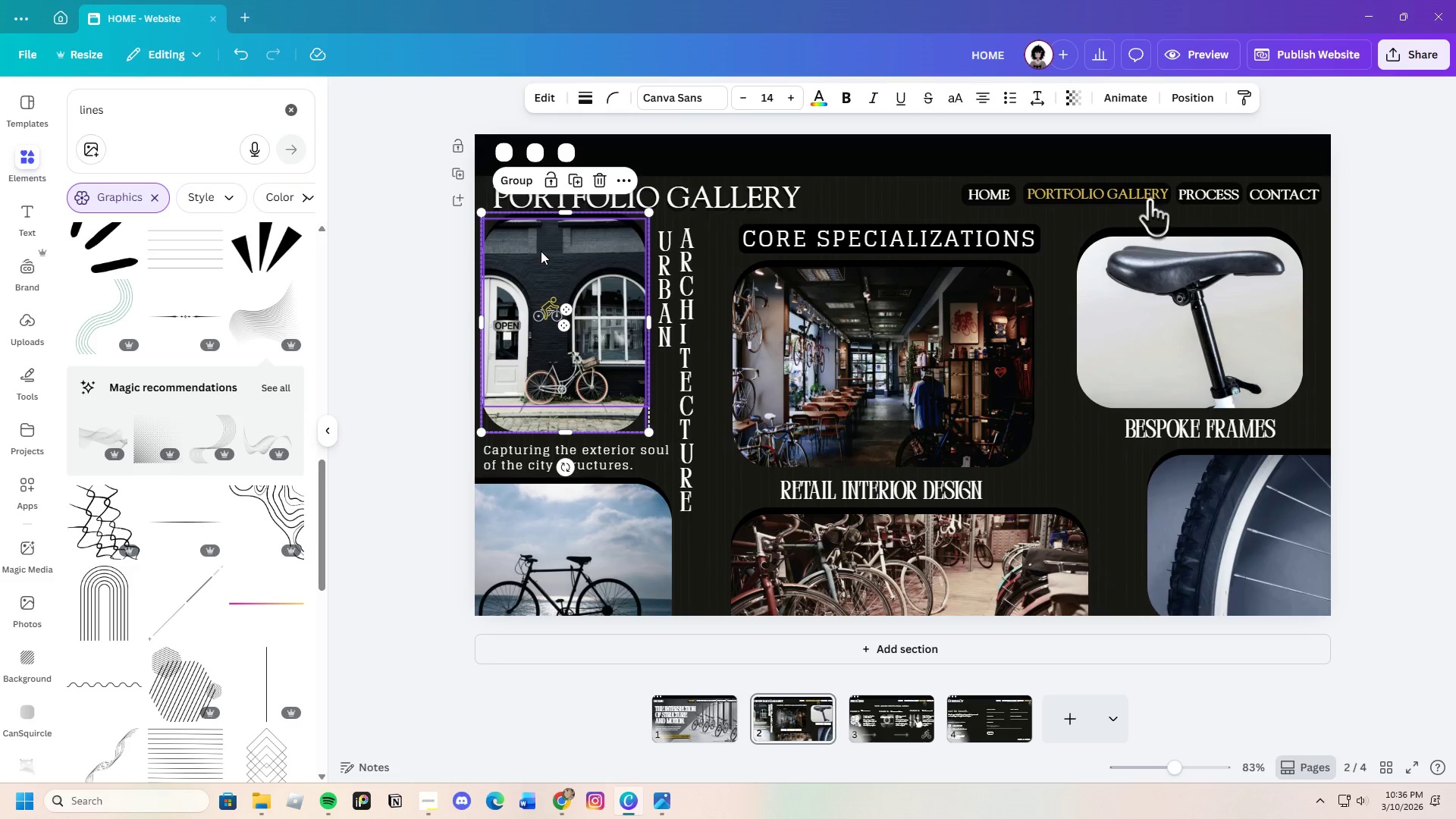 
left_click_drag(start_coordinate=[542, 251], to_coordinate=[544, 258])
 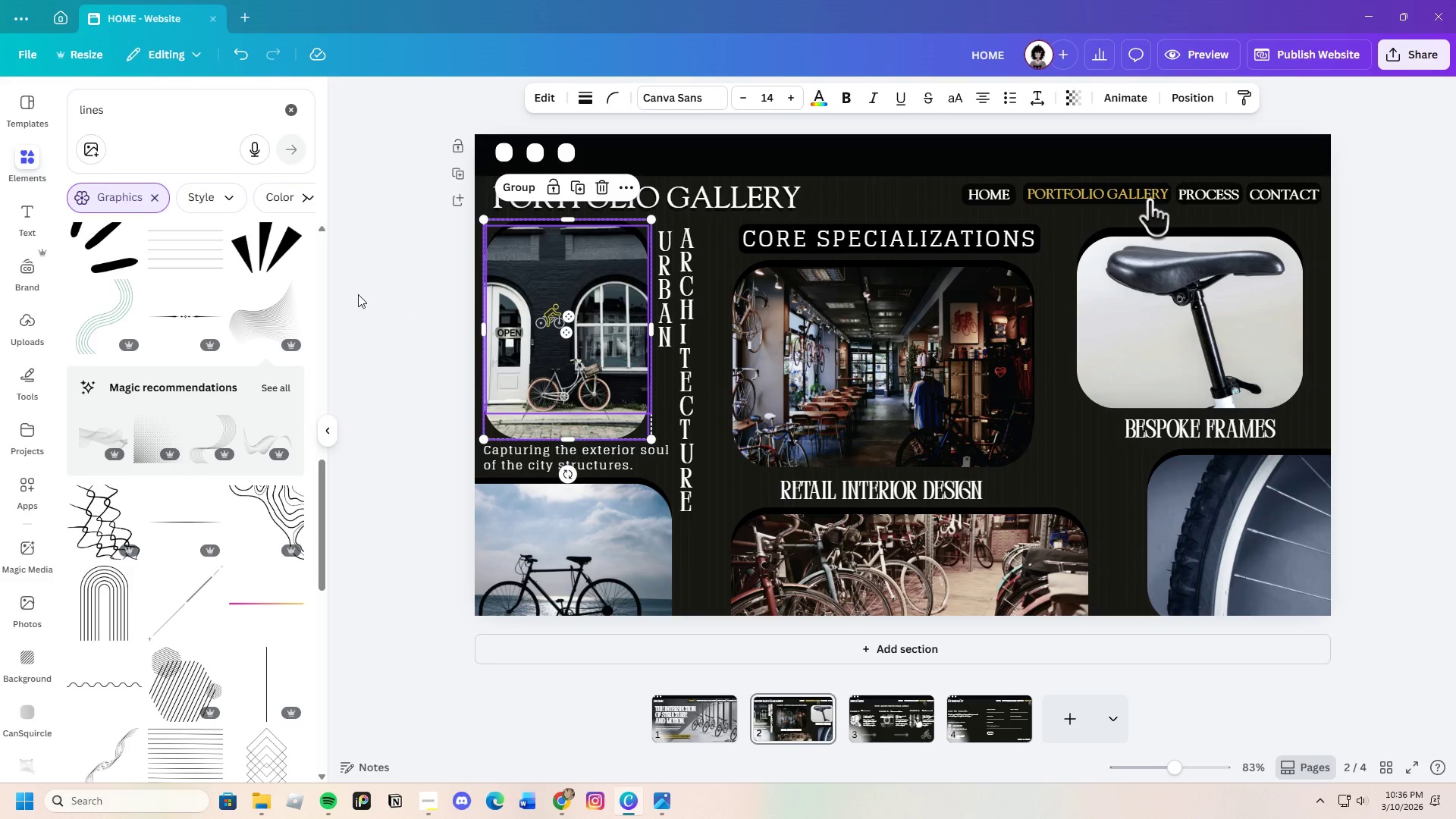 
left_click([358, 294])
 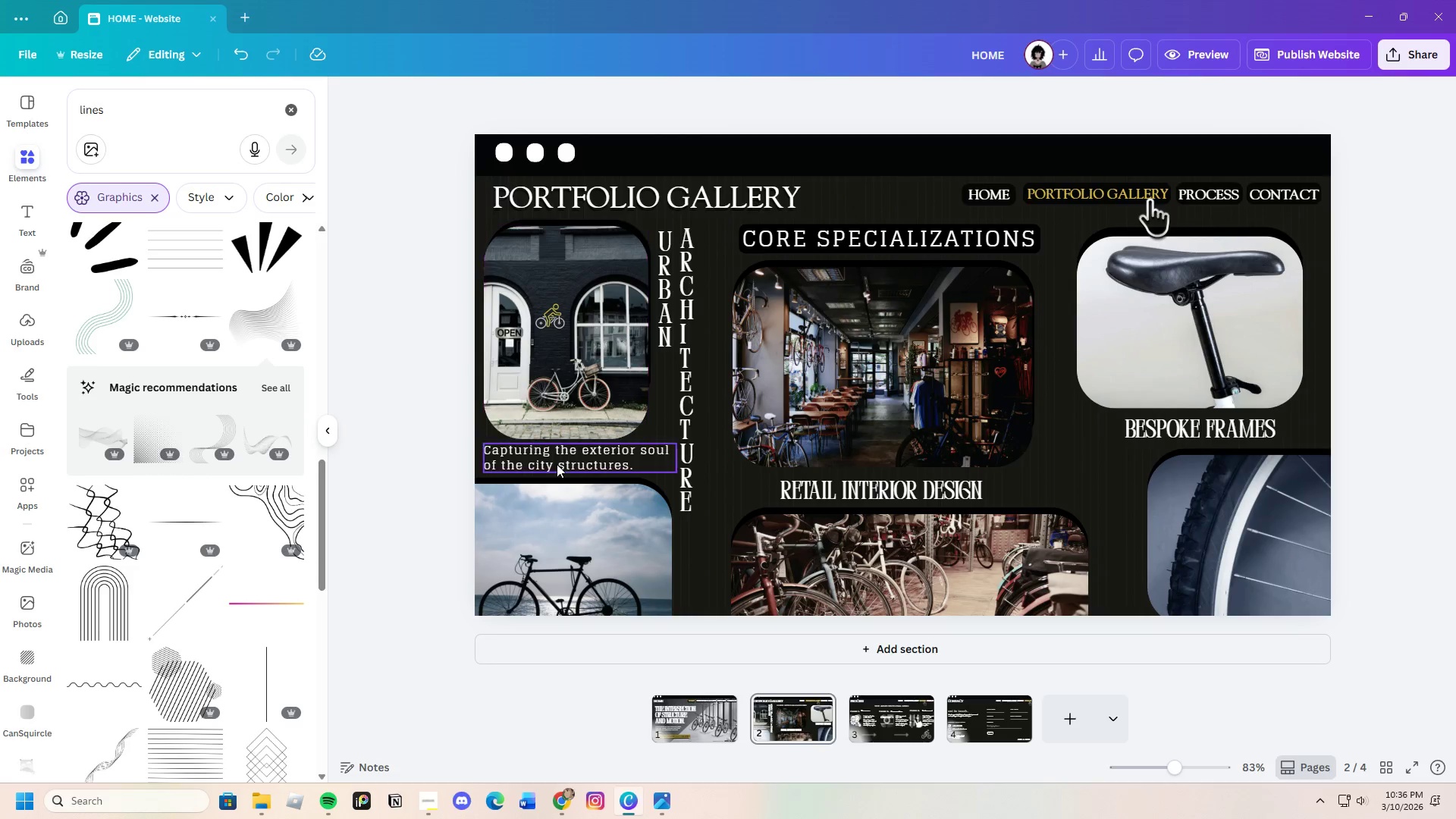 
left_click([572, 473])
 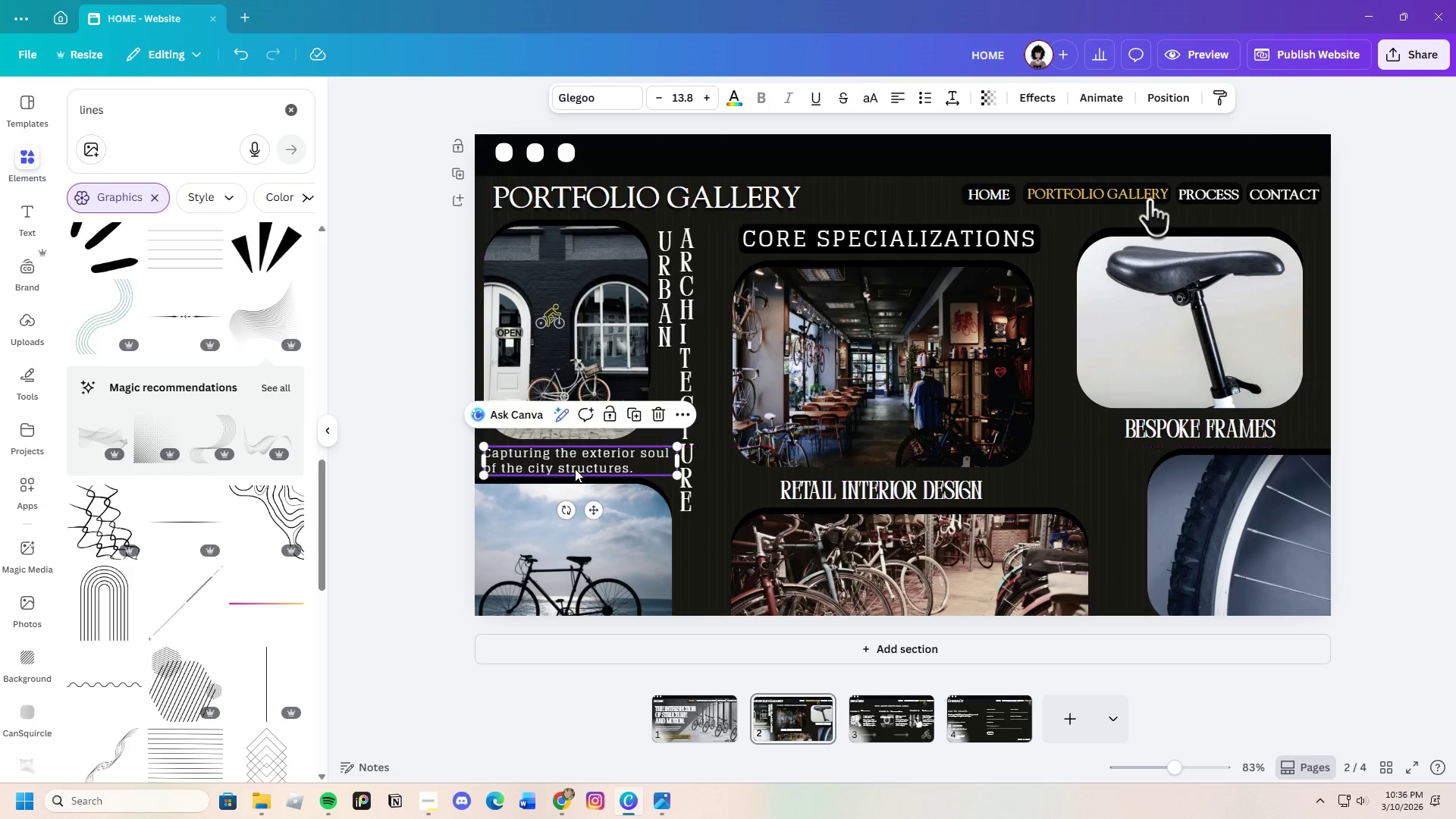 
left_click([444, 444])
 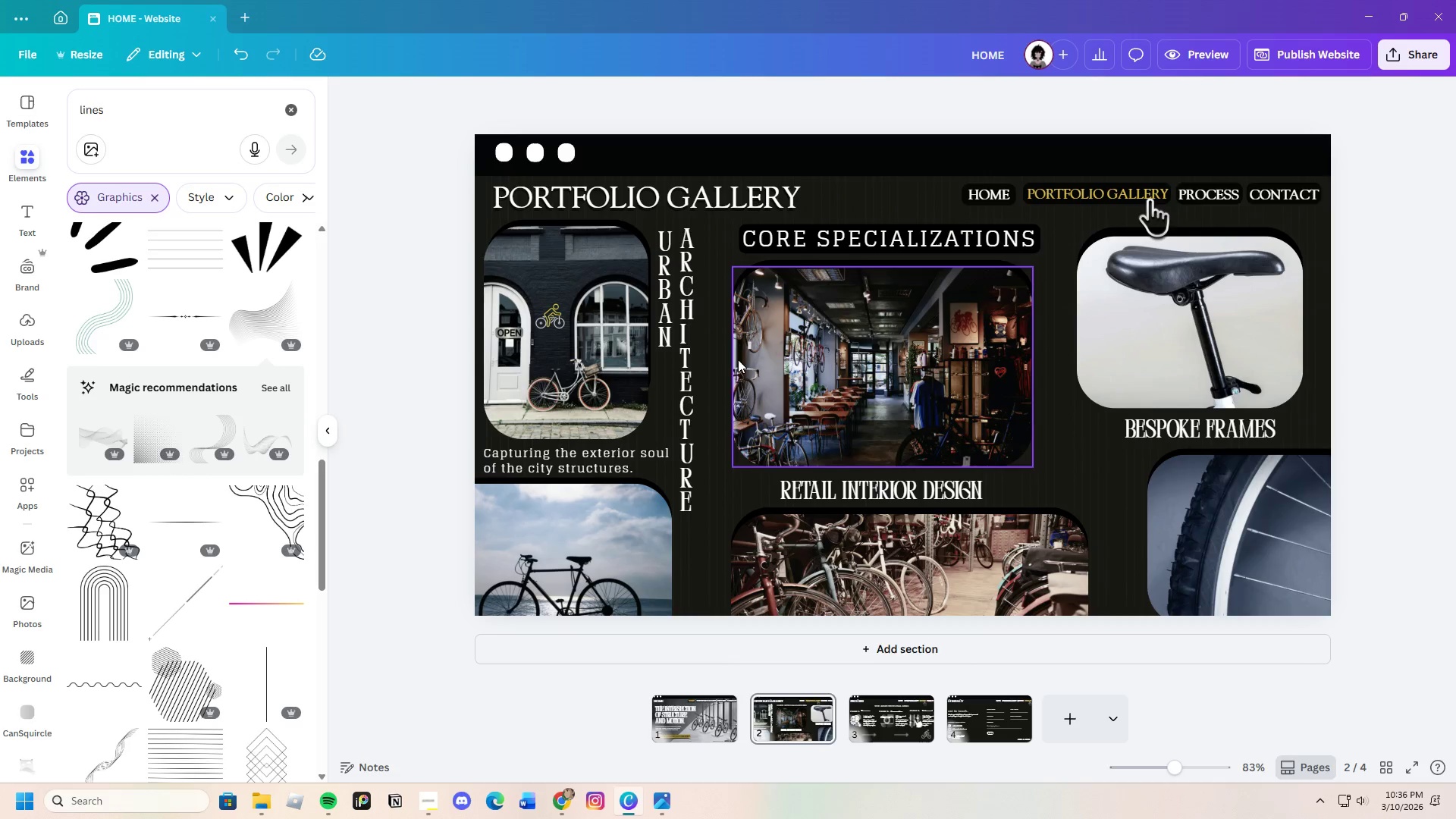 
wait(16.17)
 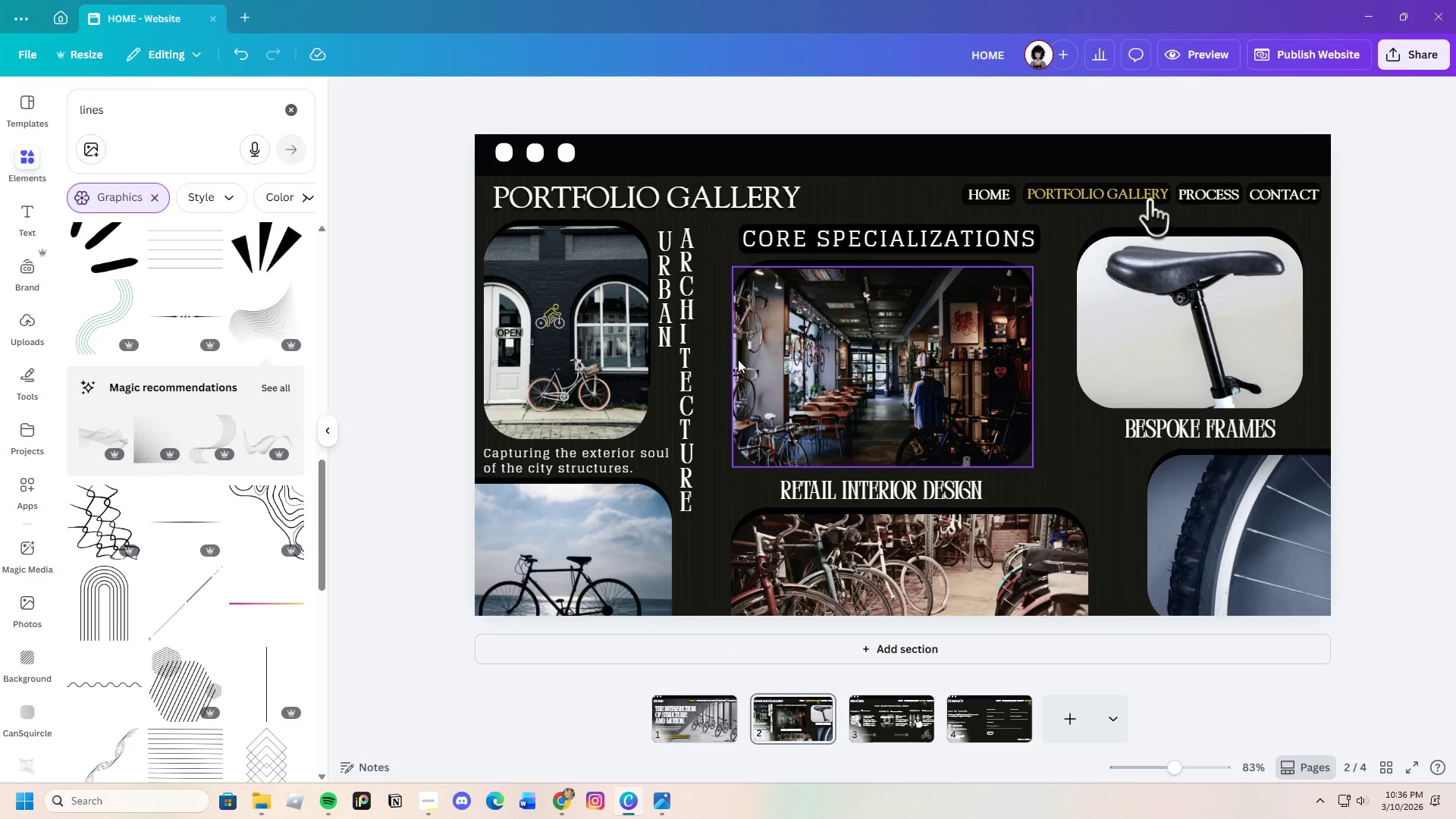 
left_click([849, 496])
 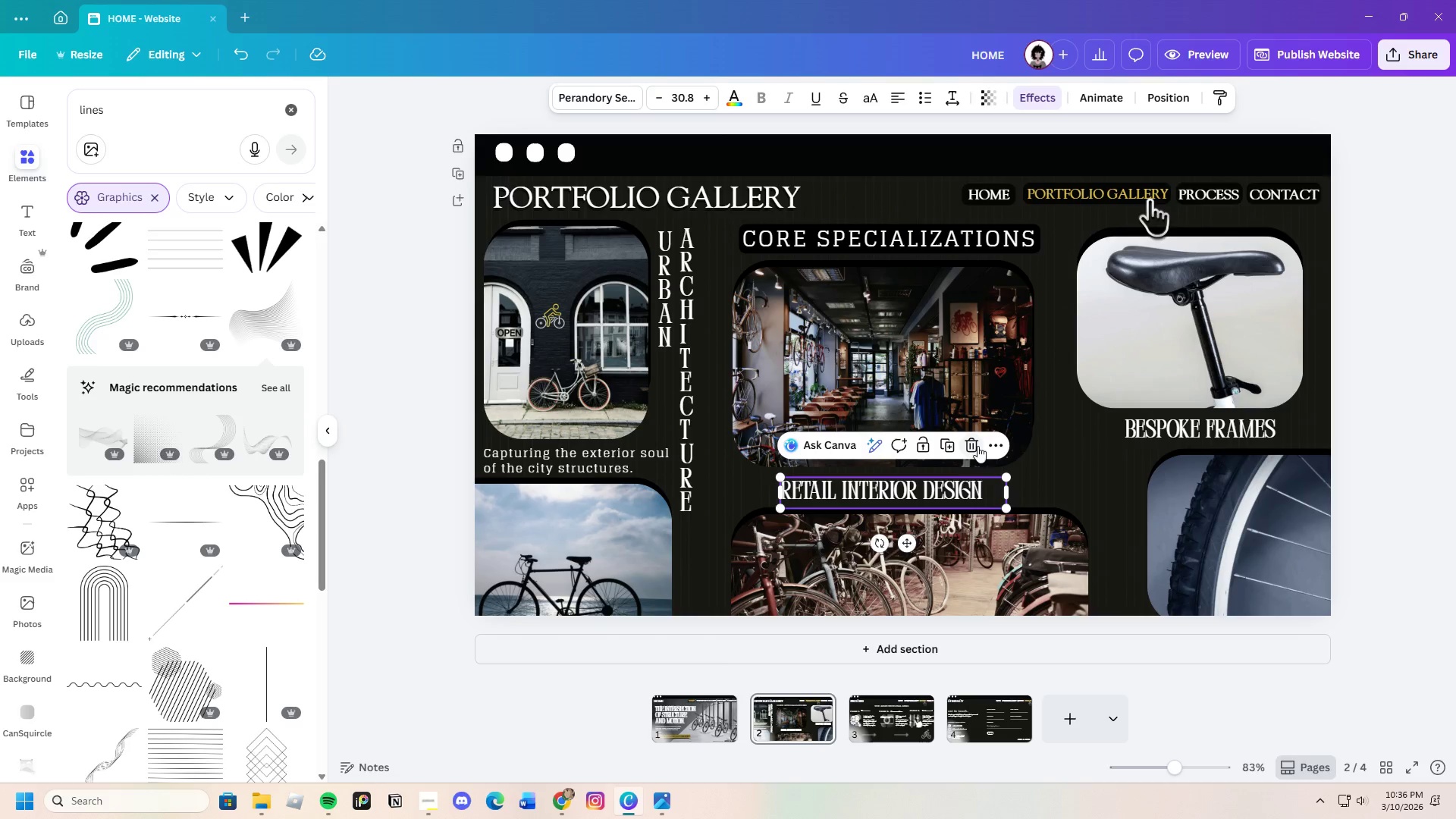 
left_click([978, 444])
 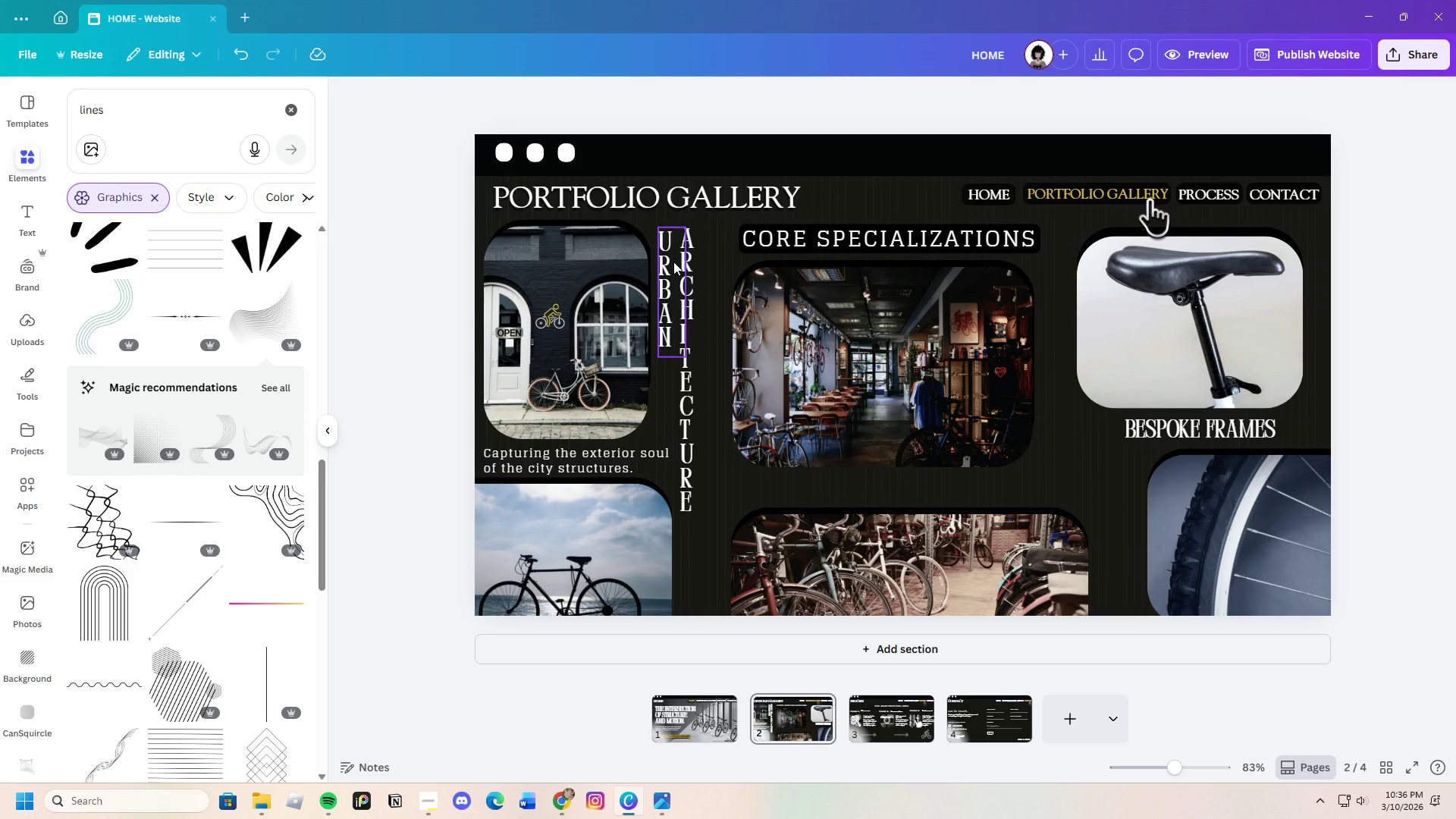 
left_click([672, 262])
 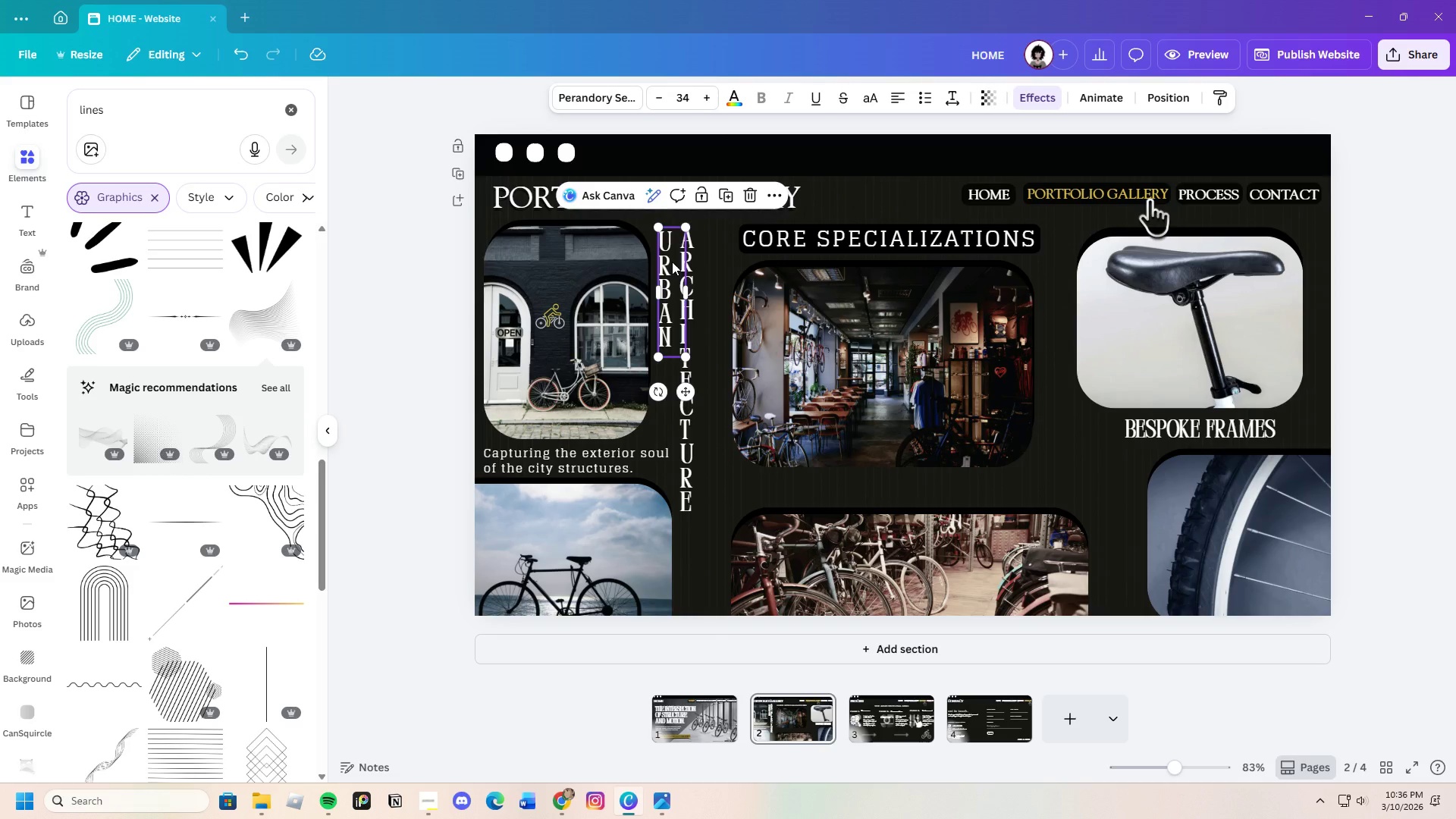 
key(Control+C)
 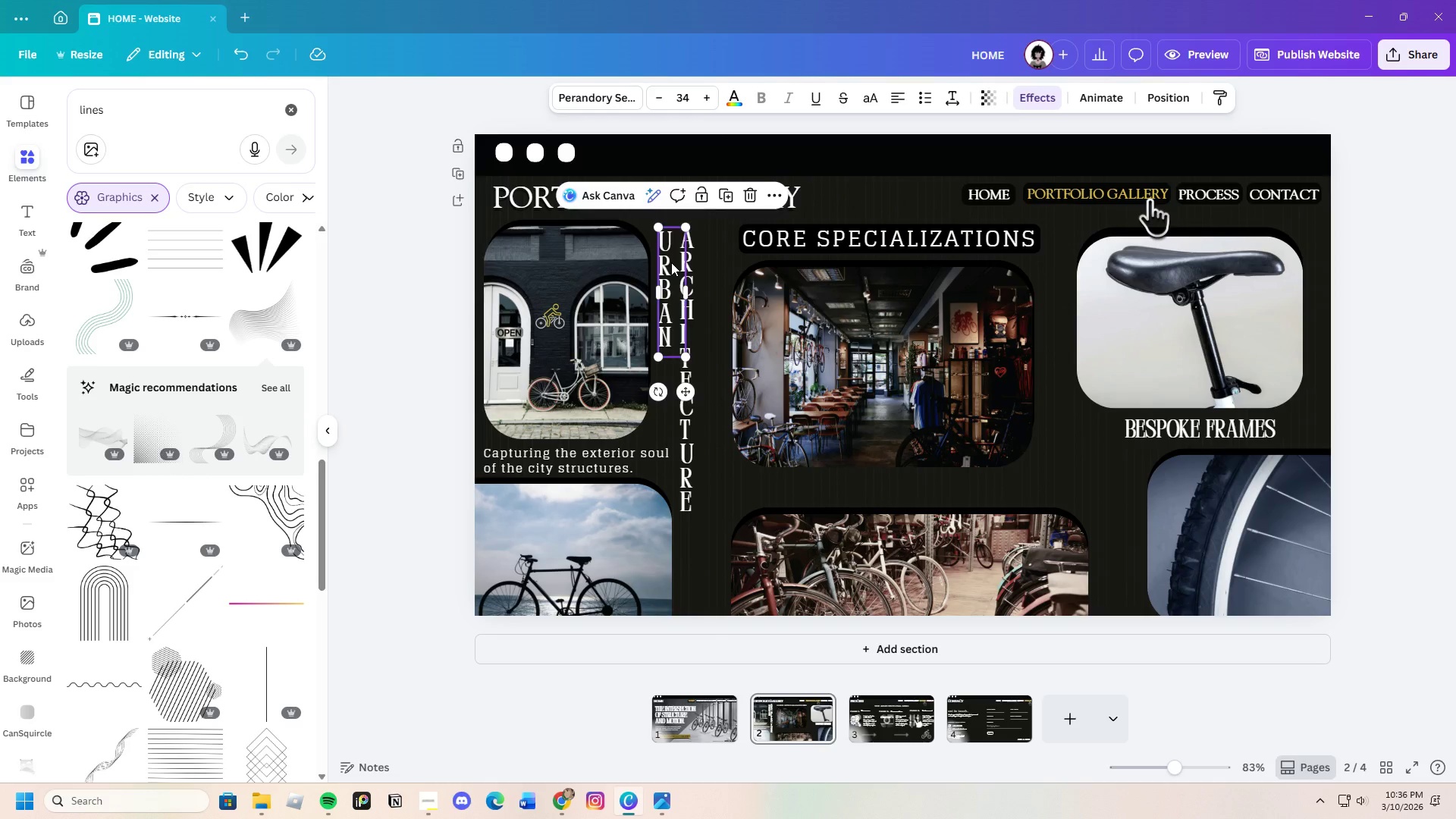 
key(Control+V)
 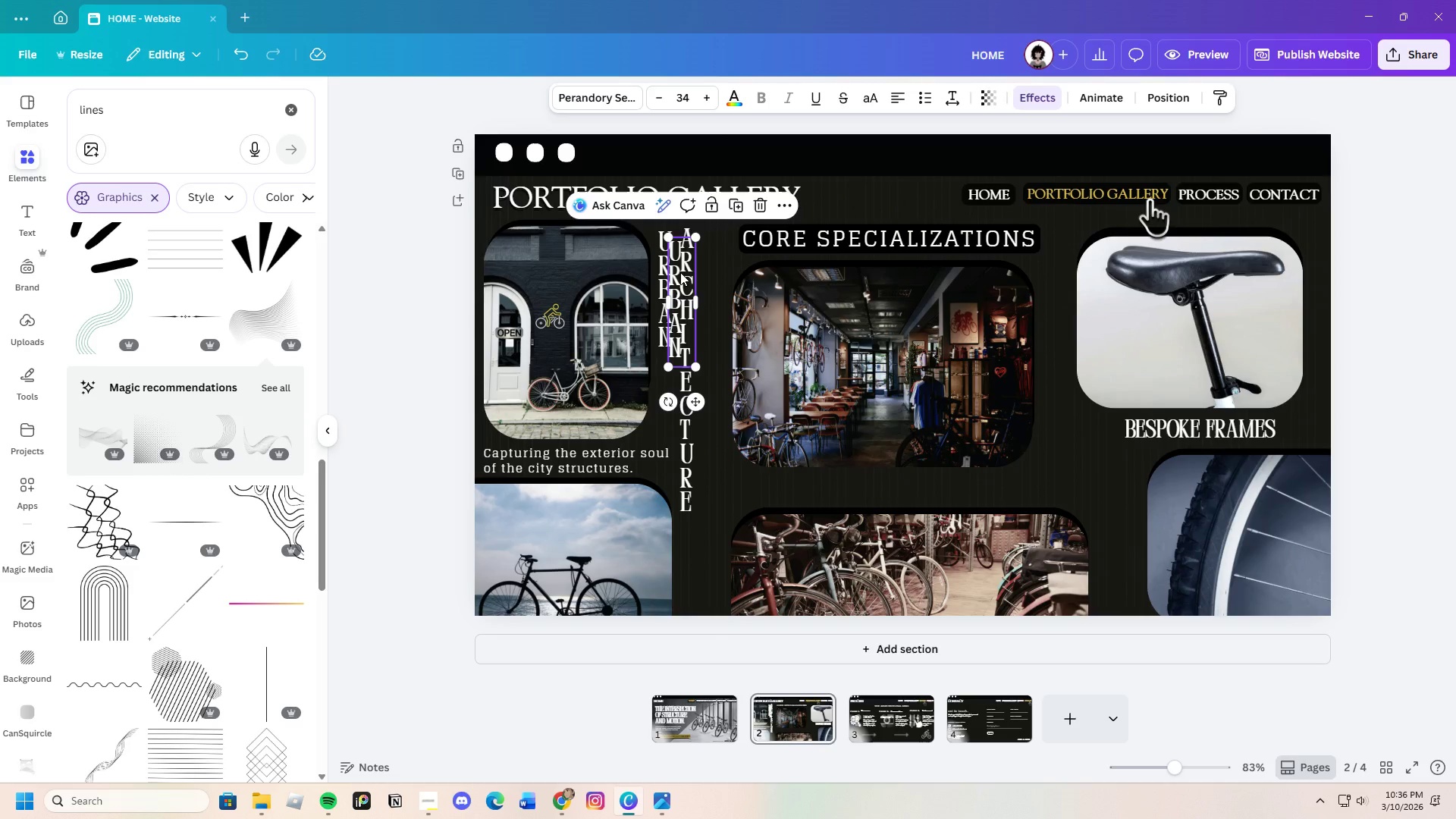 
left_click_drag(start_coordinate=[680, 272], to_coordinate=[886, 349])
 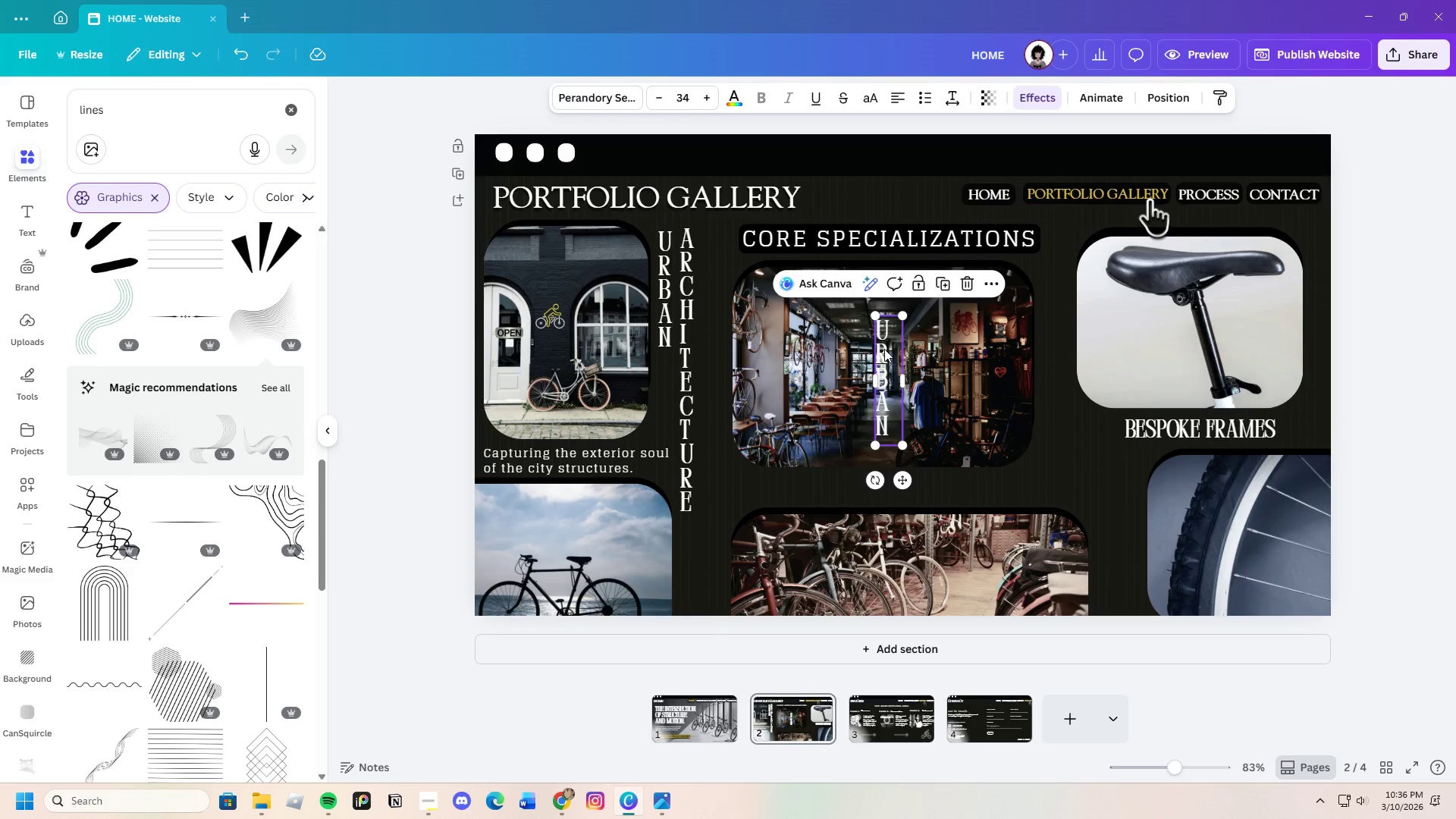 
left_click([884, 349])
 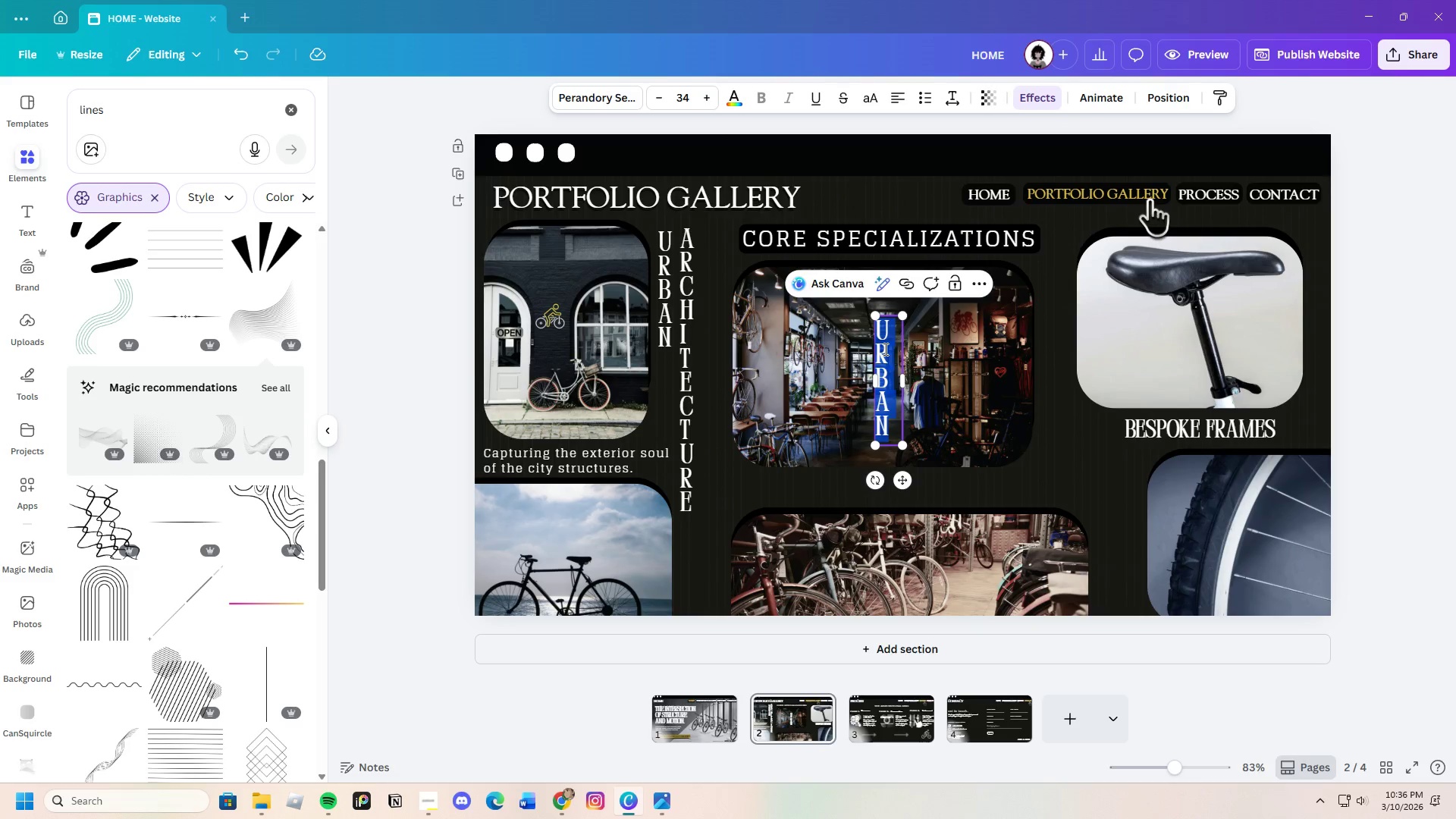 
left_click([884, 335])
 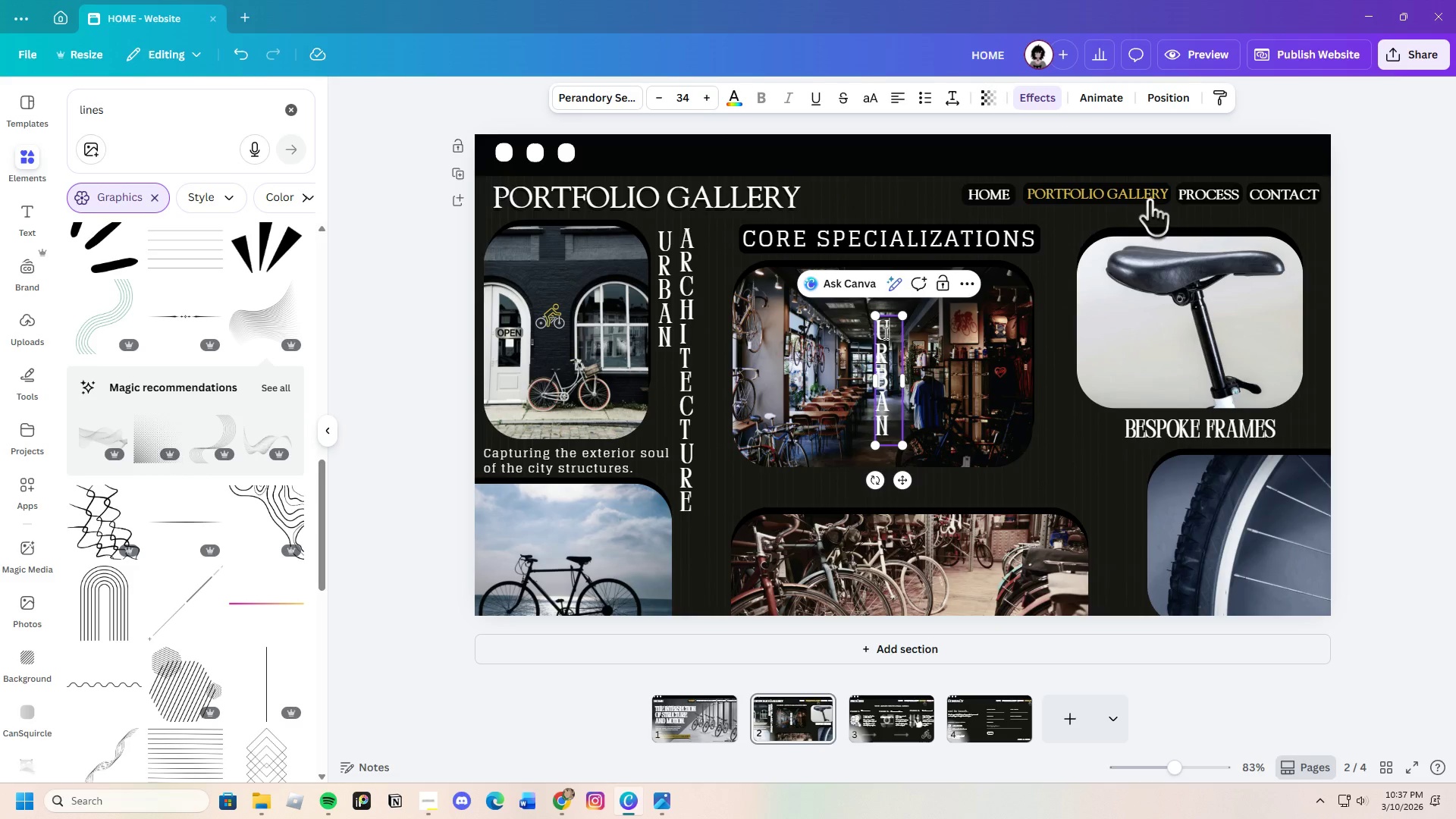 
key(Backspace)
 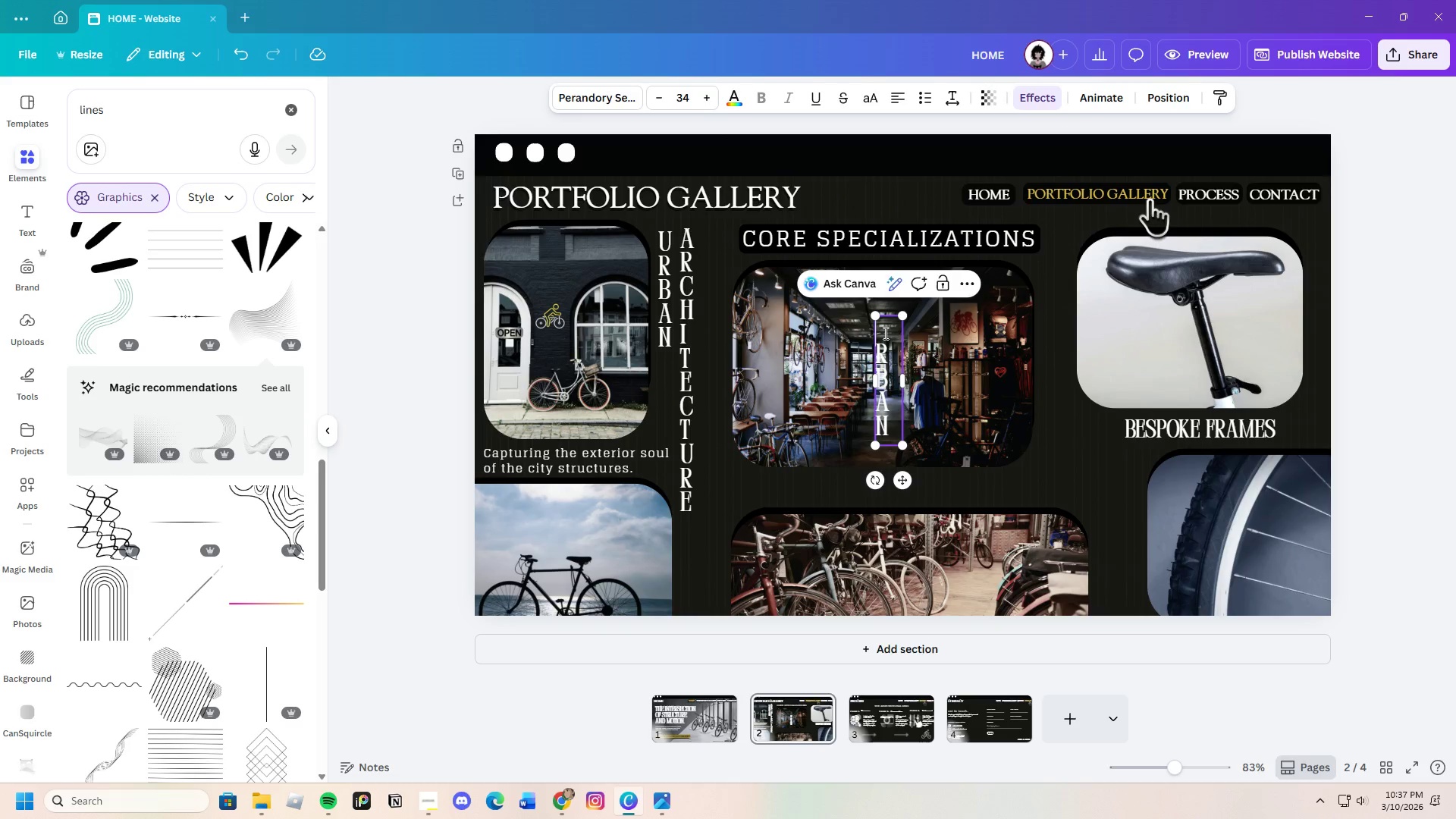 
key(Shift+ShiftLeft)
 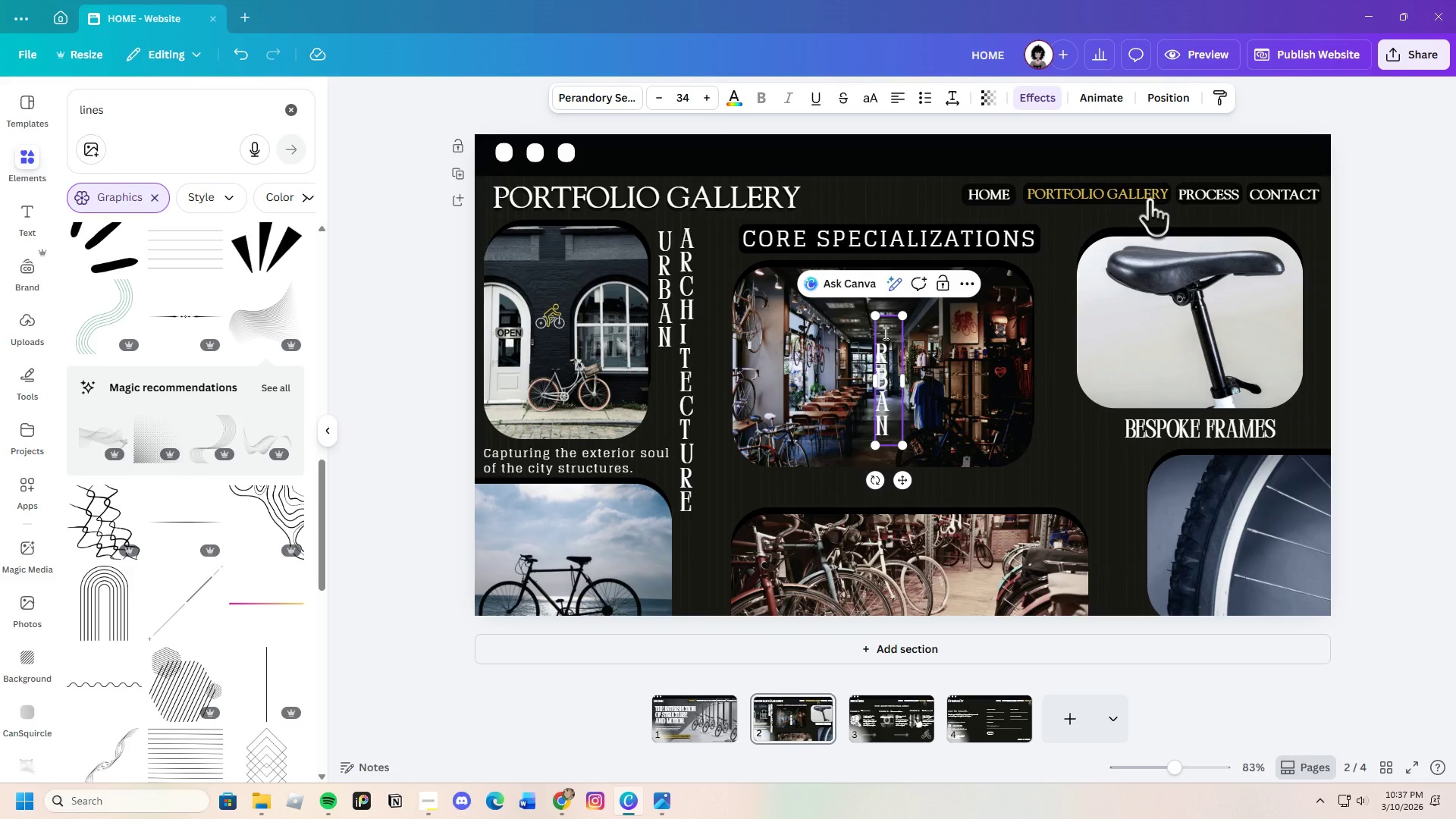 
key(Shift+R)
 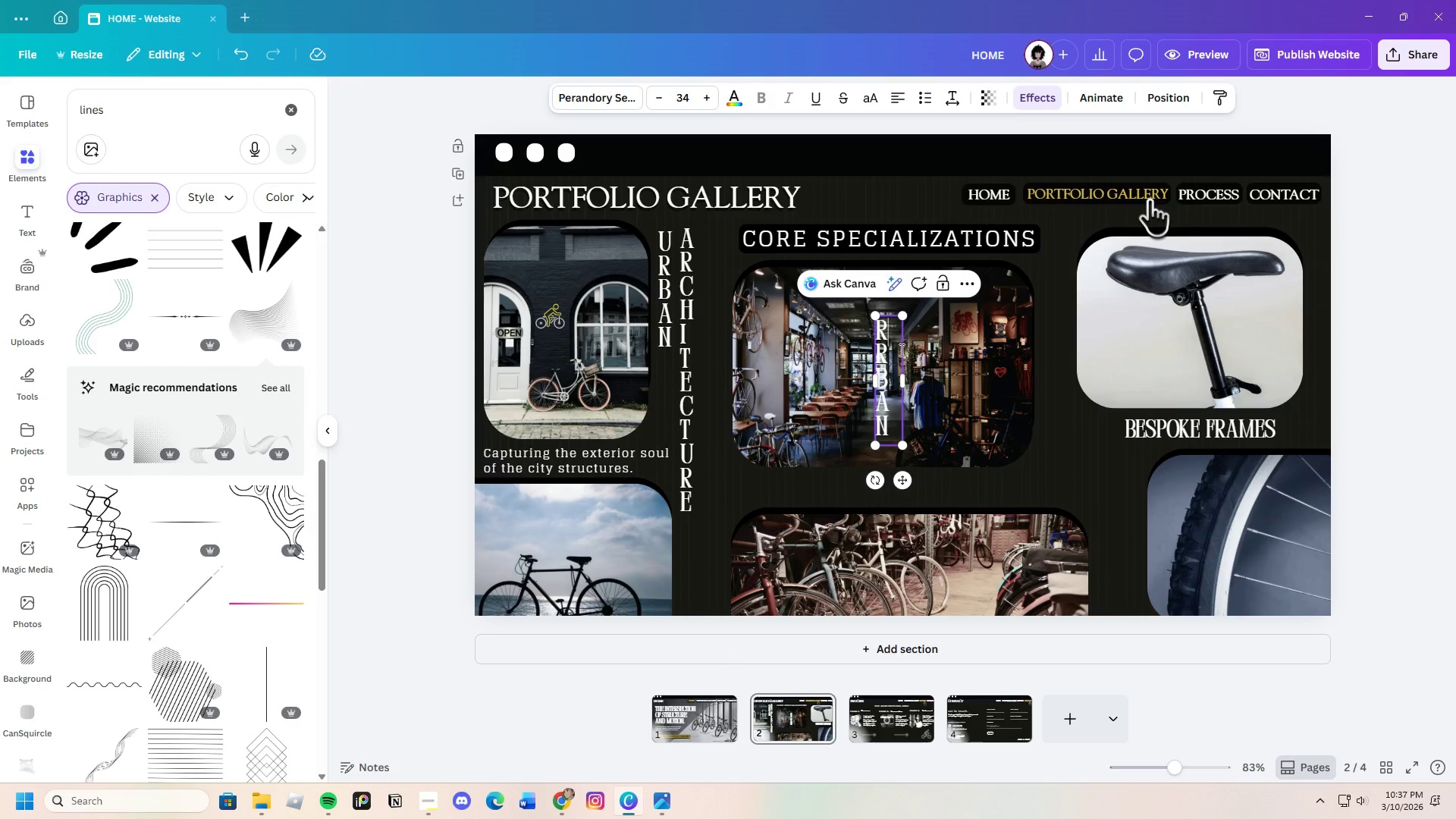 
left_click([889, 354])
 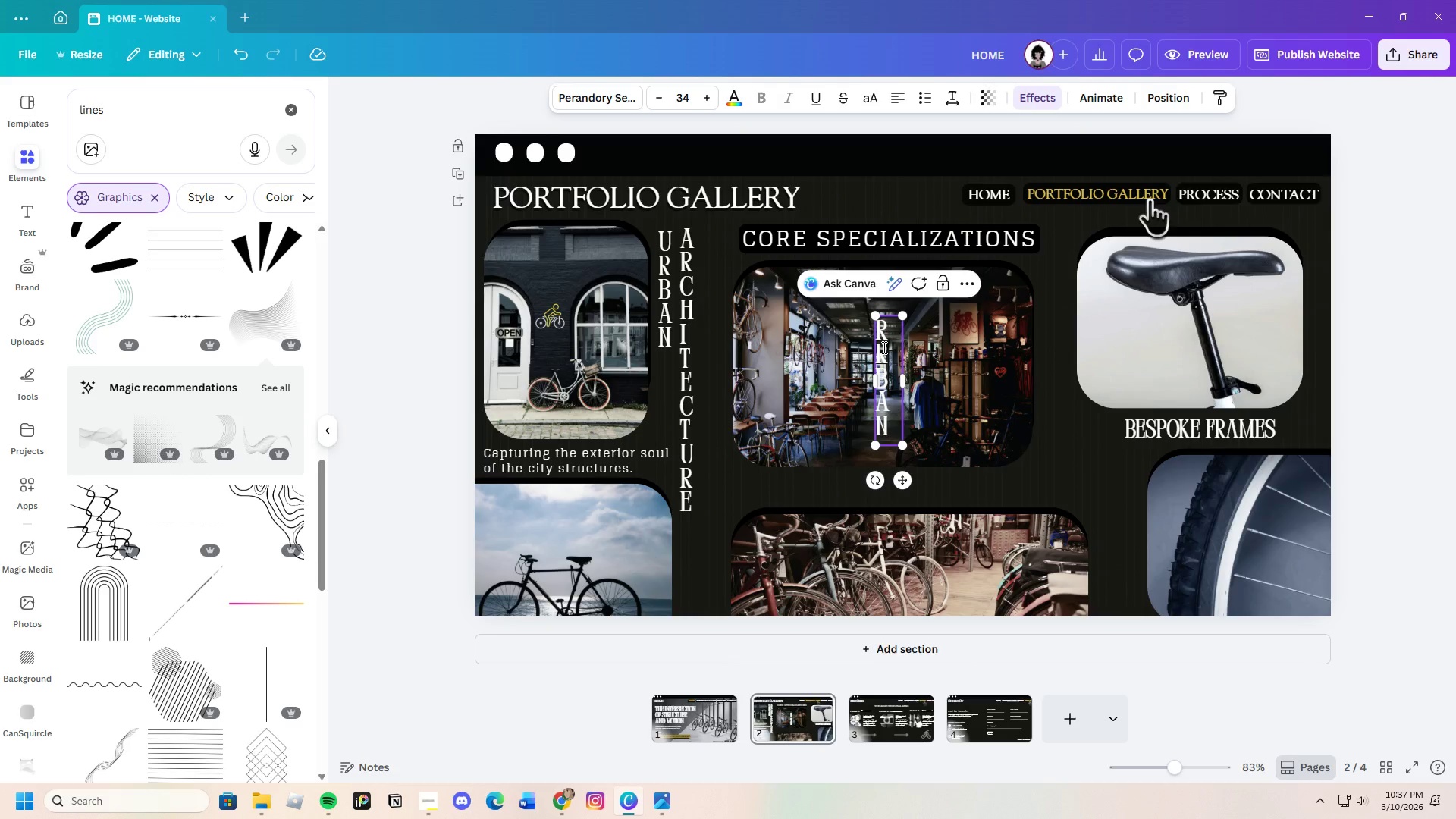 
key(Backspace)
 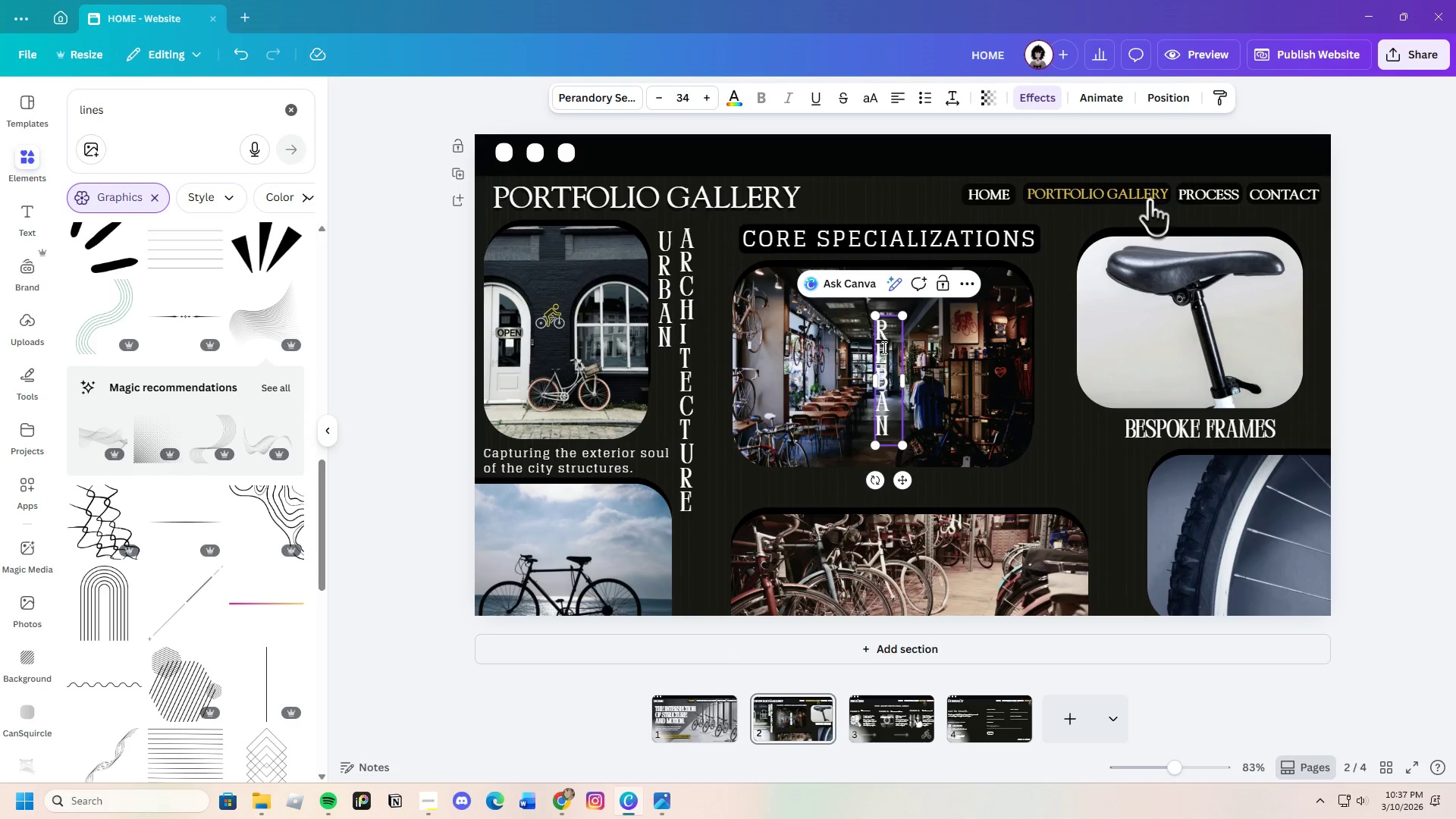 
key(E)
 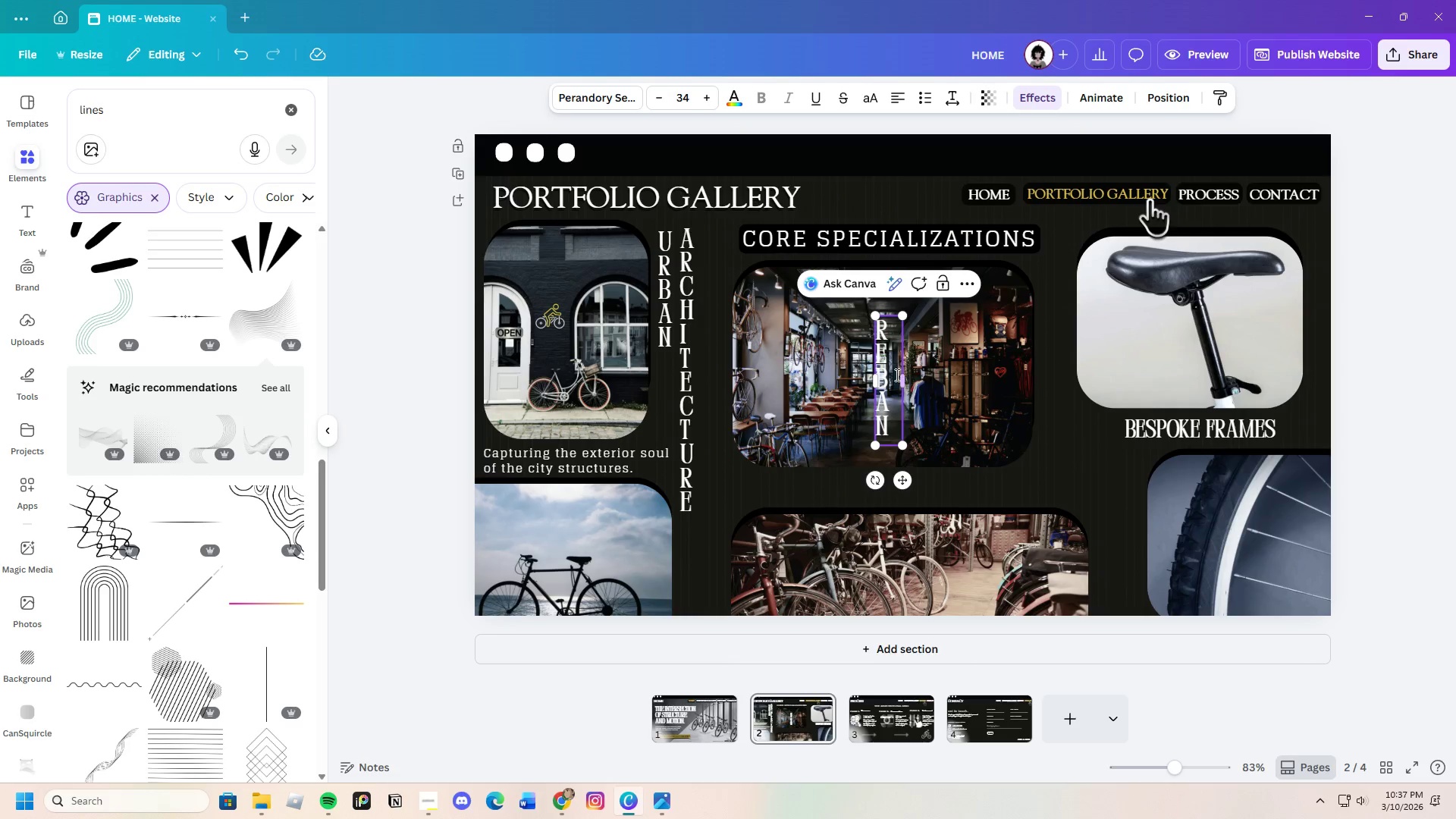 
left_click([887, 380])
 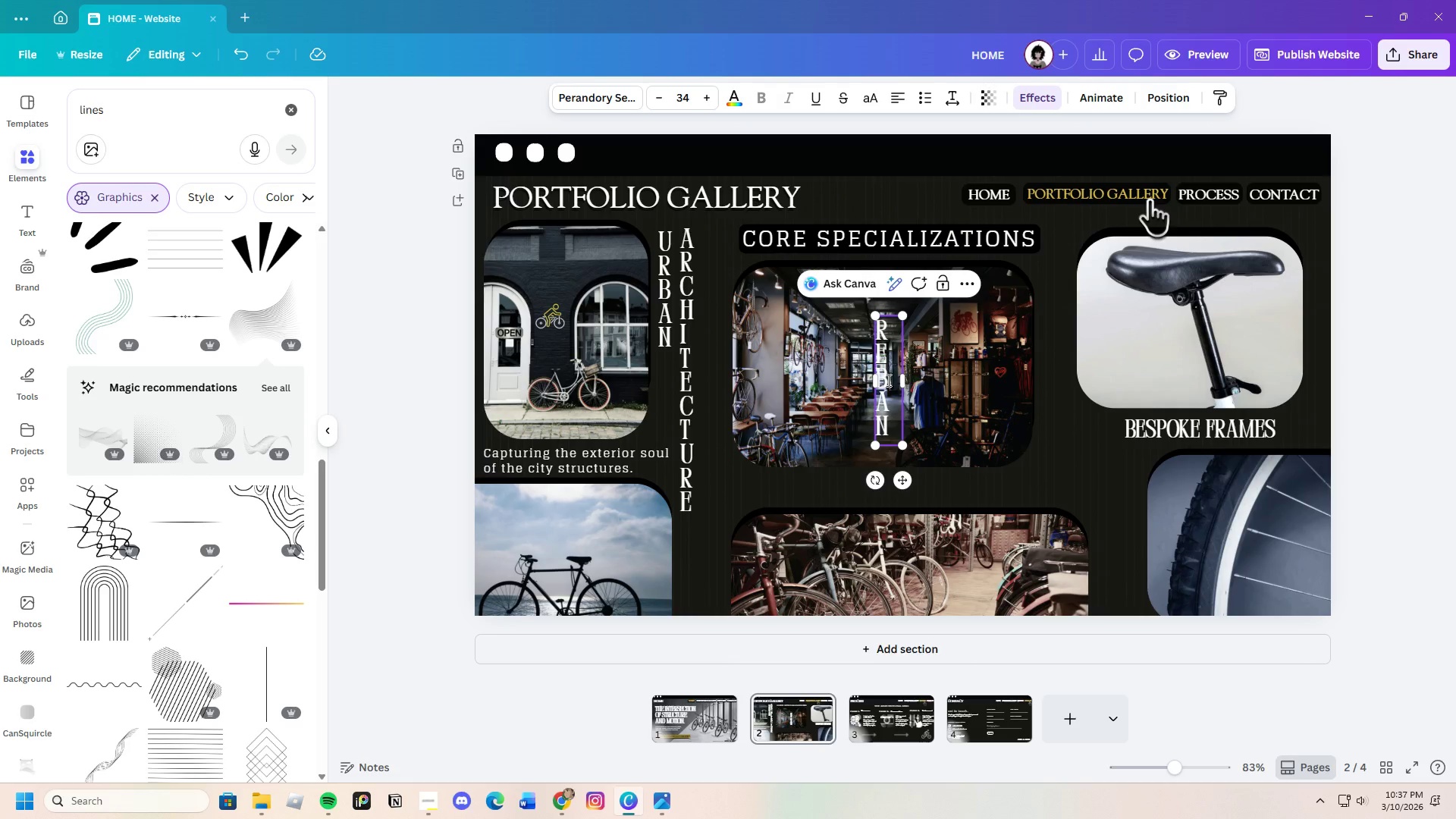 
key(Backspace)
 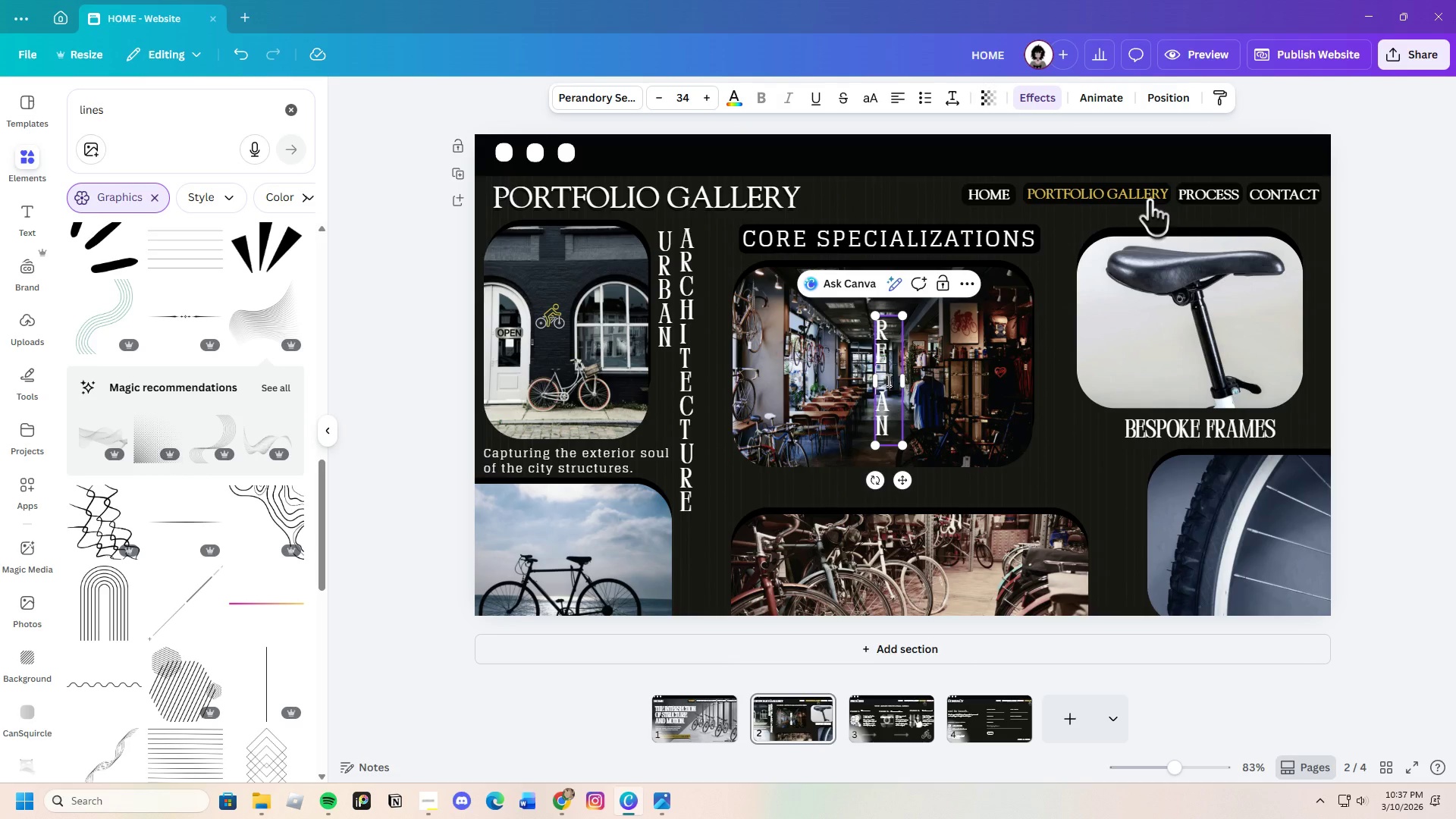 
key(T)
 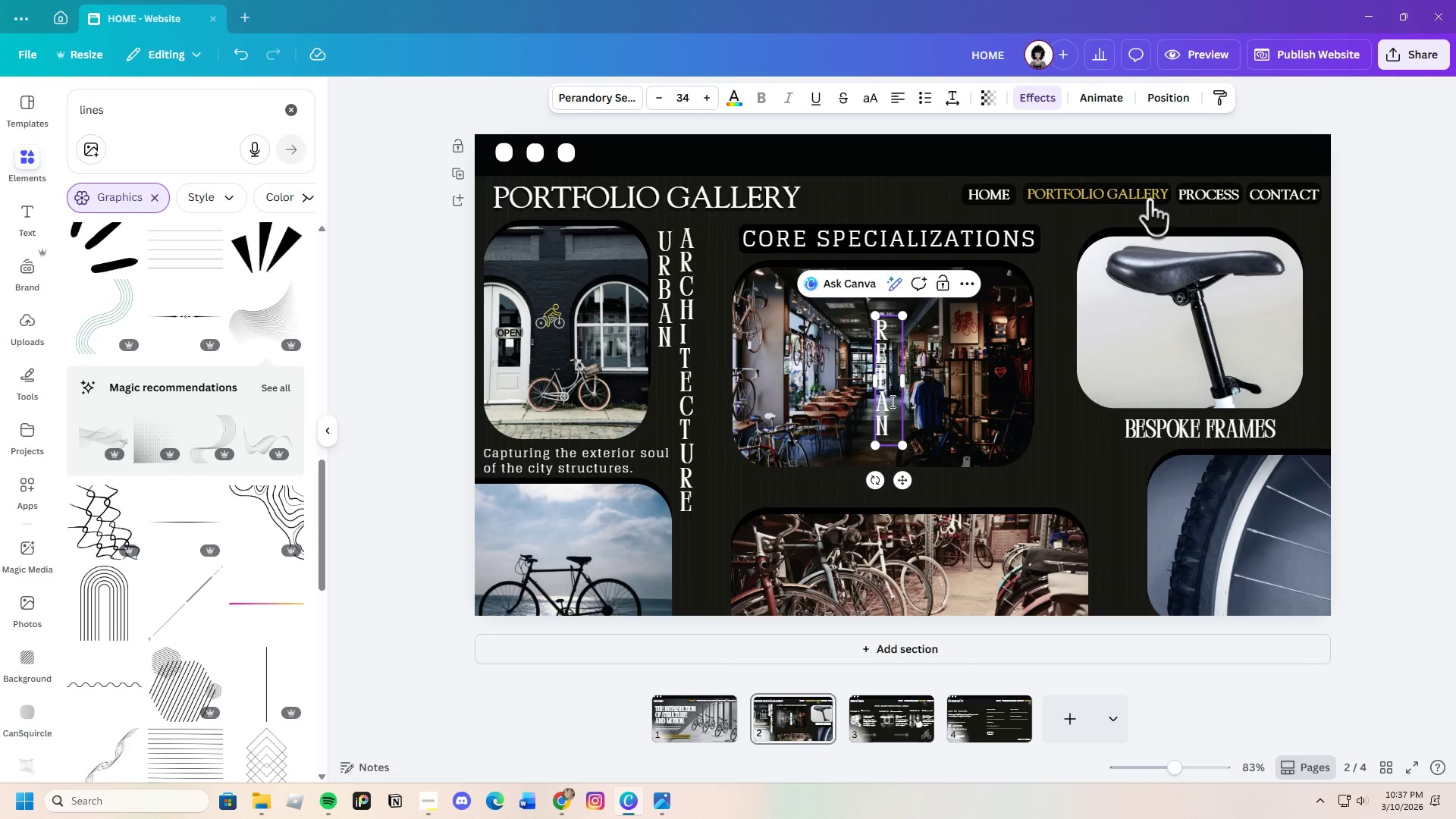 
left_click([891, 419])
 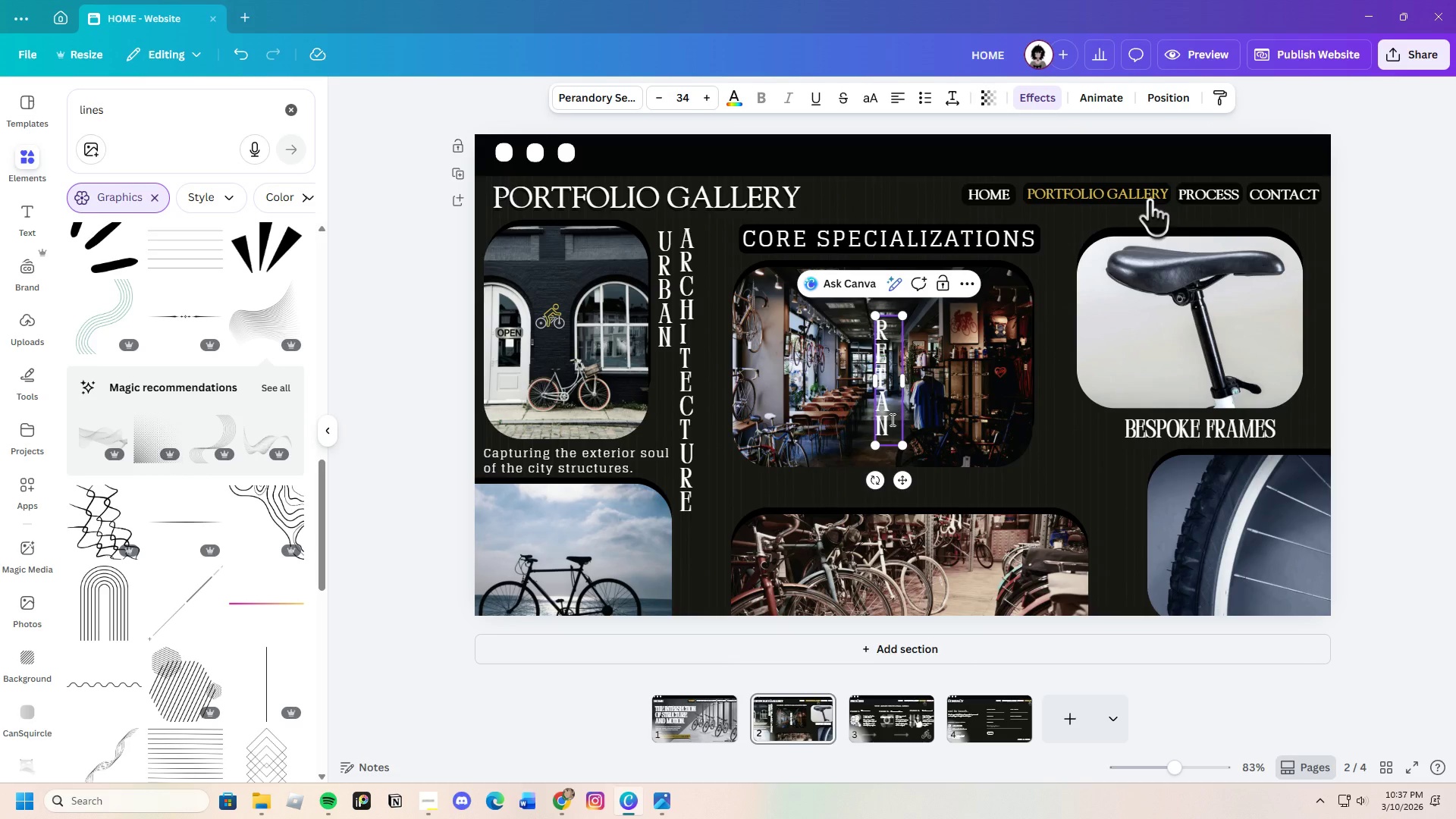 
key(Backspace)
 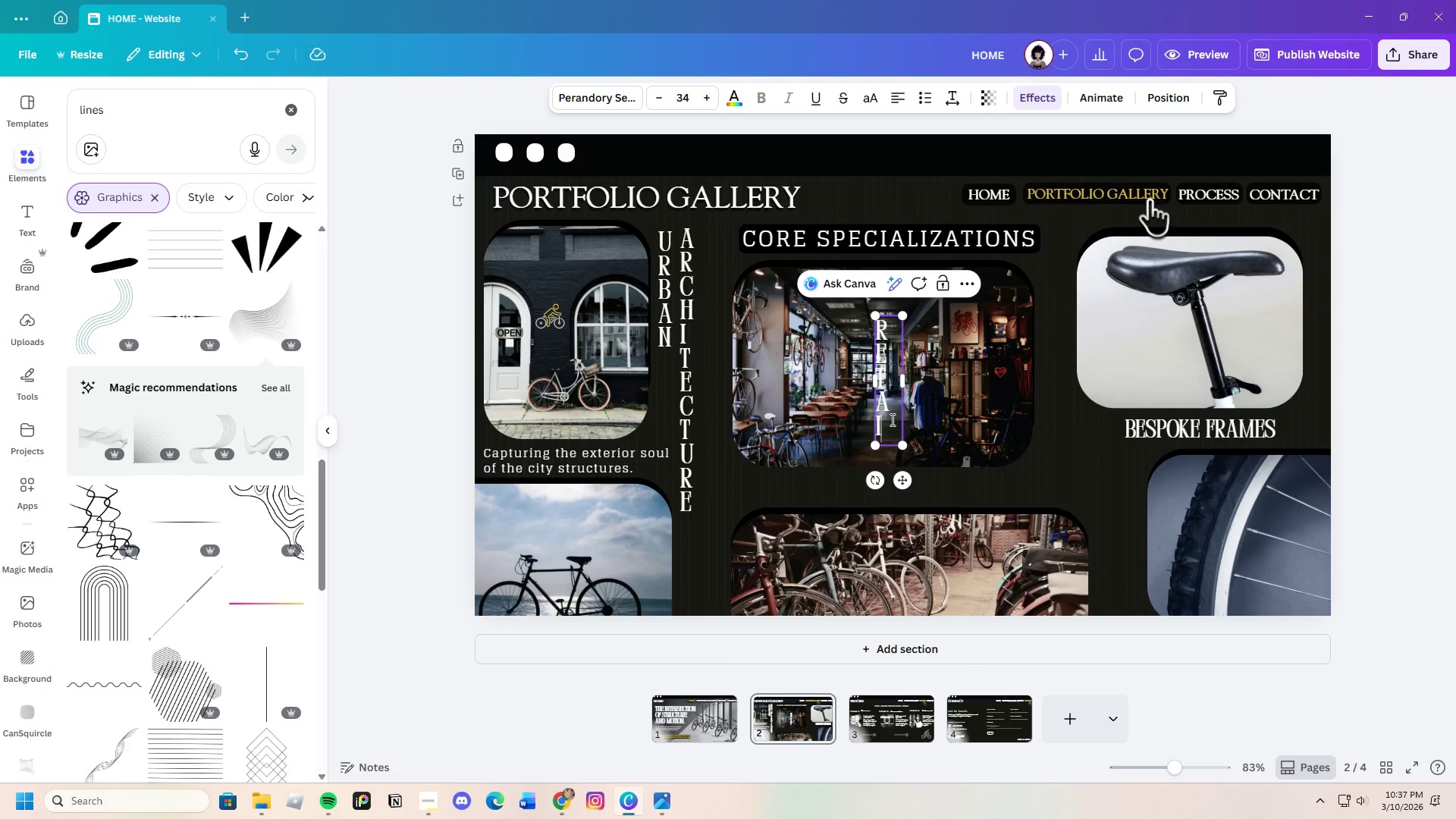 
key(I)
 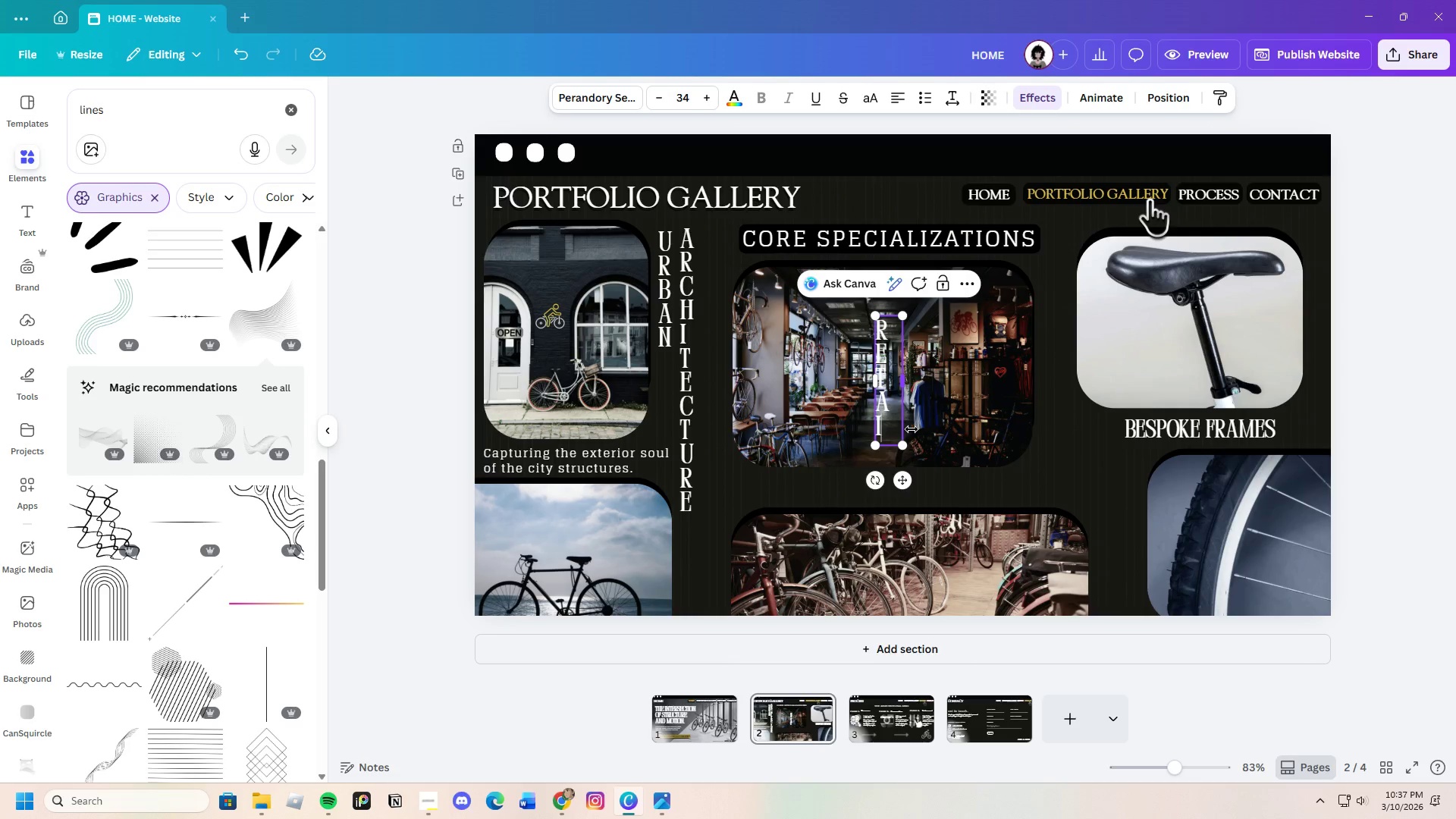 
key(Enter)
 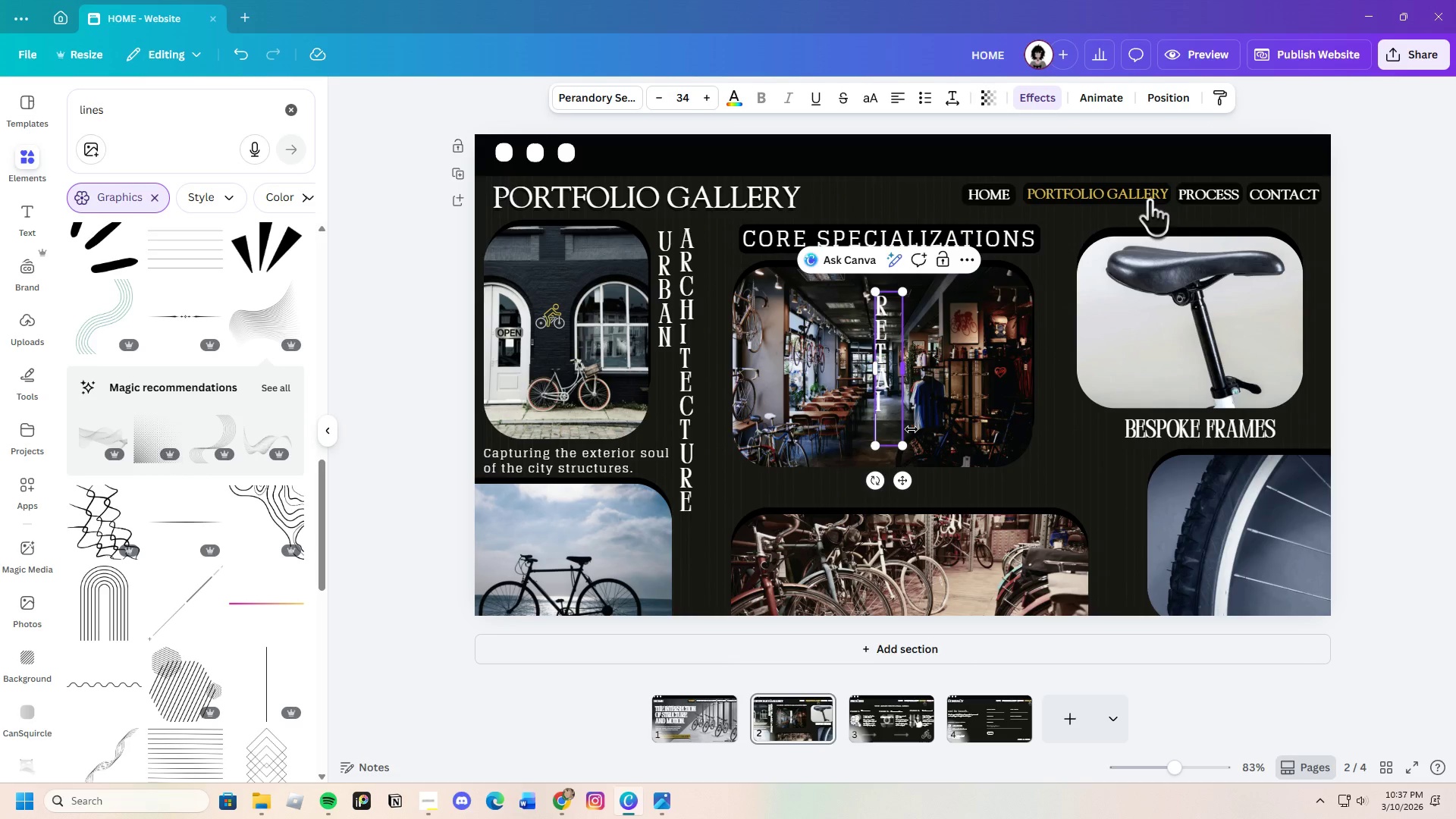 
key(L)
 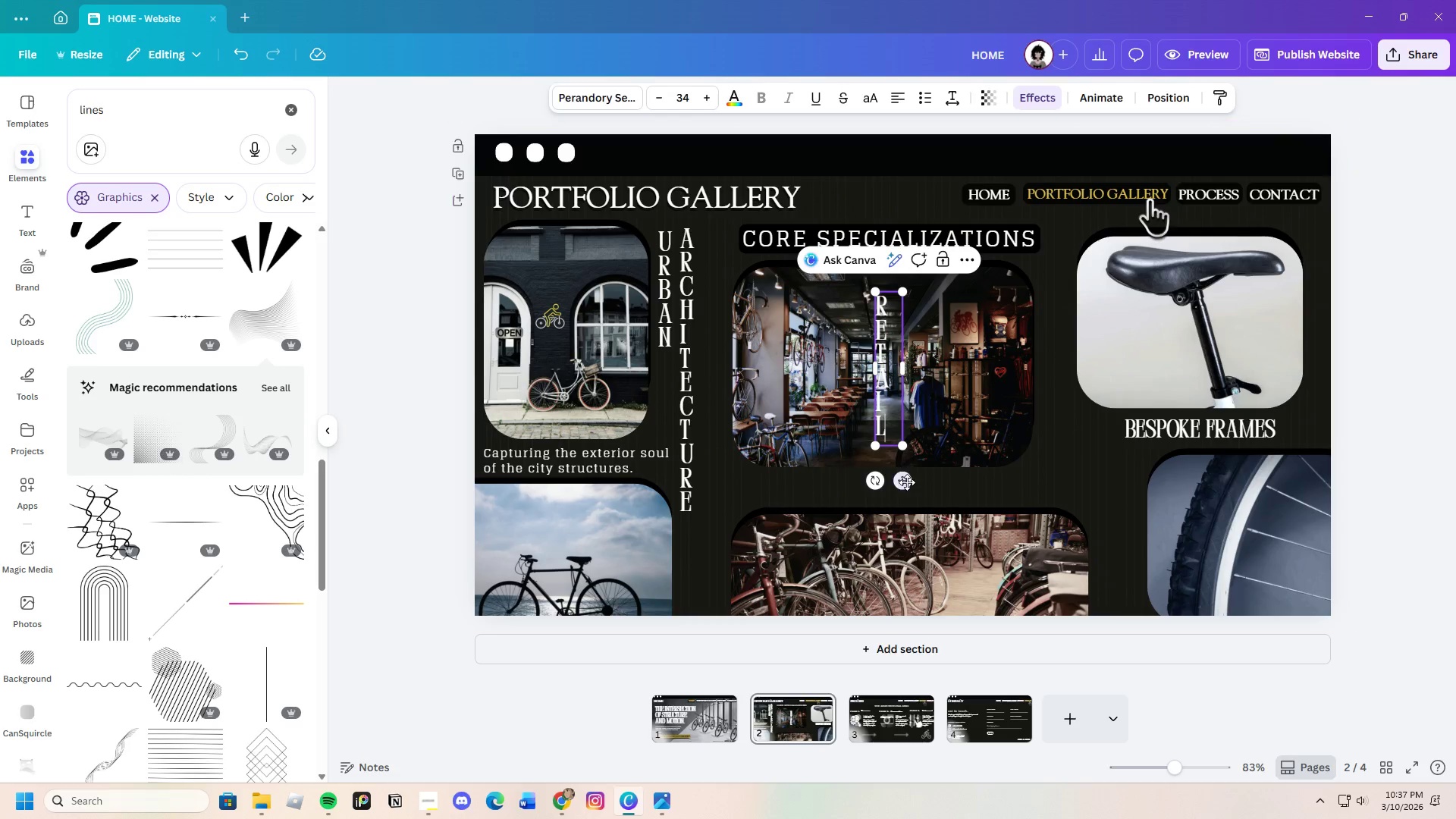 
left_click_drag(start_coordinate=[905, 482], to_coordinate=[1073, 453])
 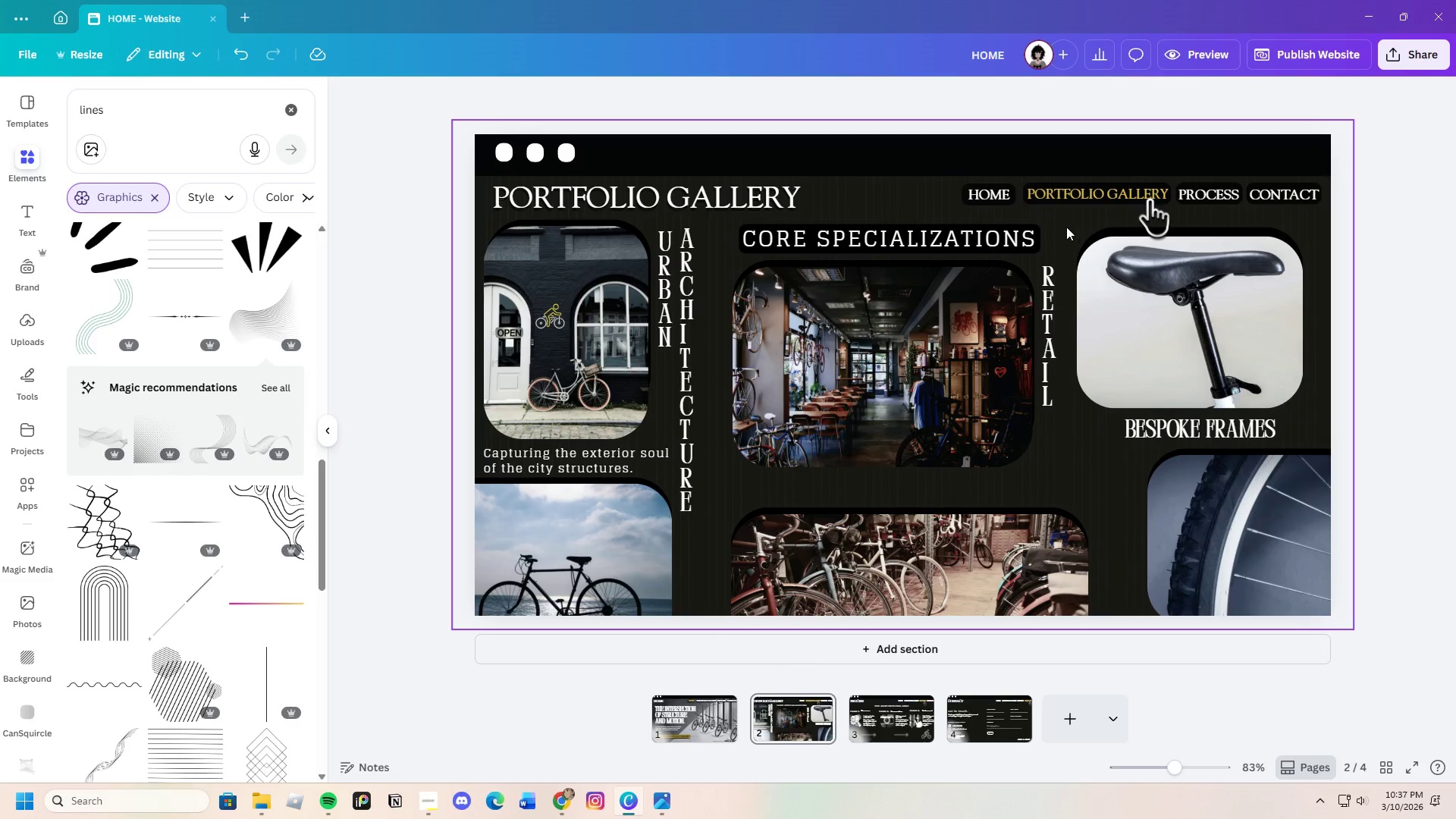 
left_click_drag(start_coordinate=[1068, 227], to_coordinate=[1207, 300])
 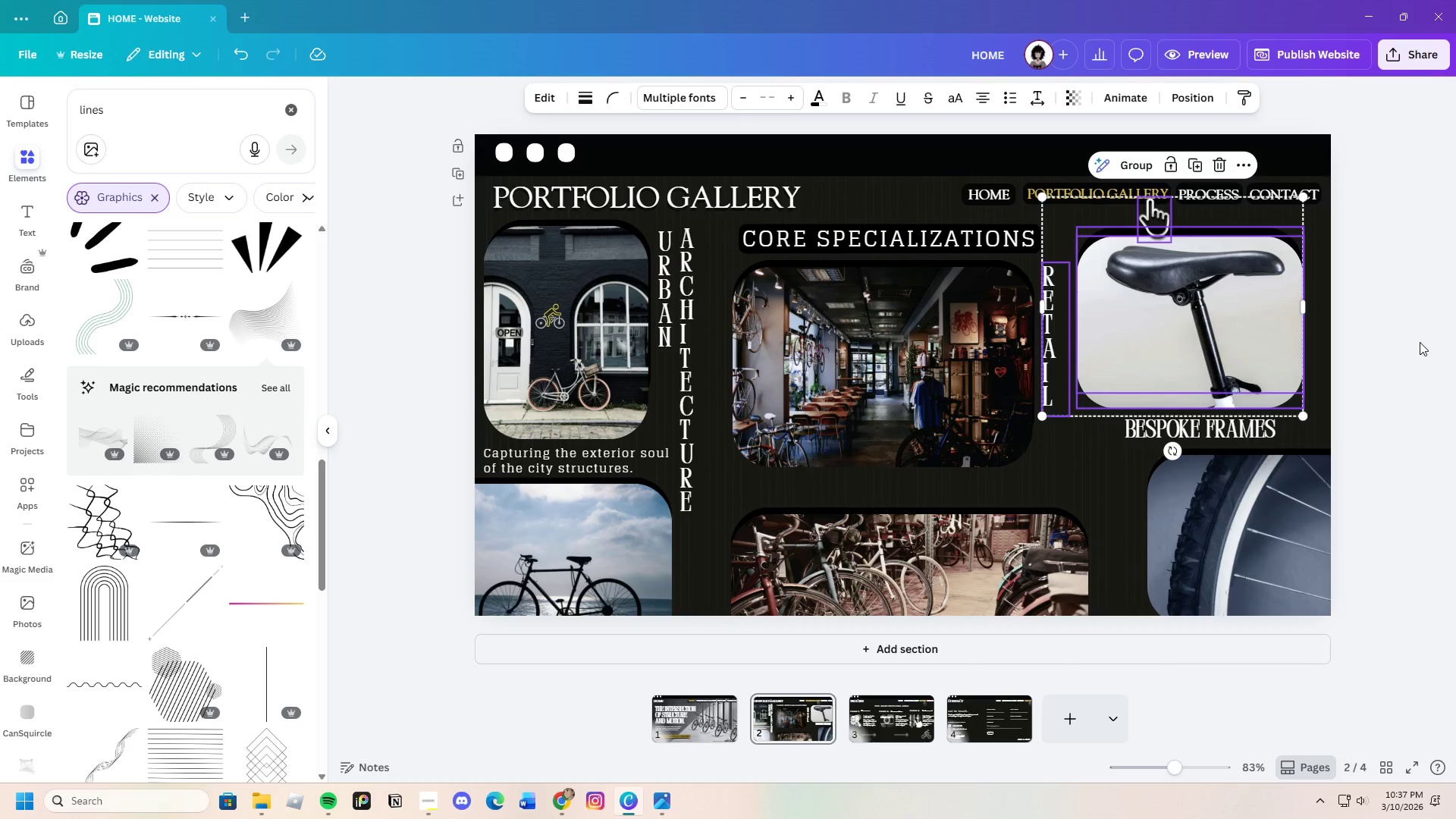 
left_click([1420, 342])
 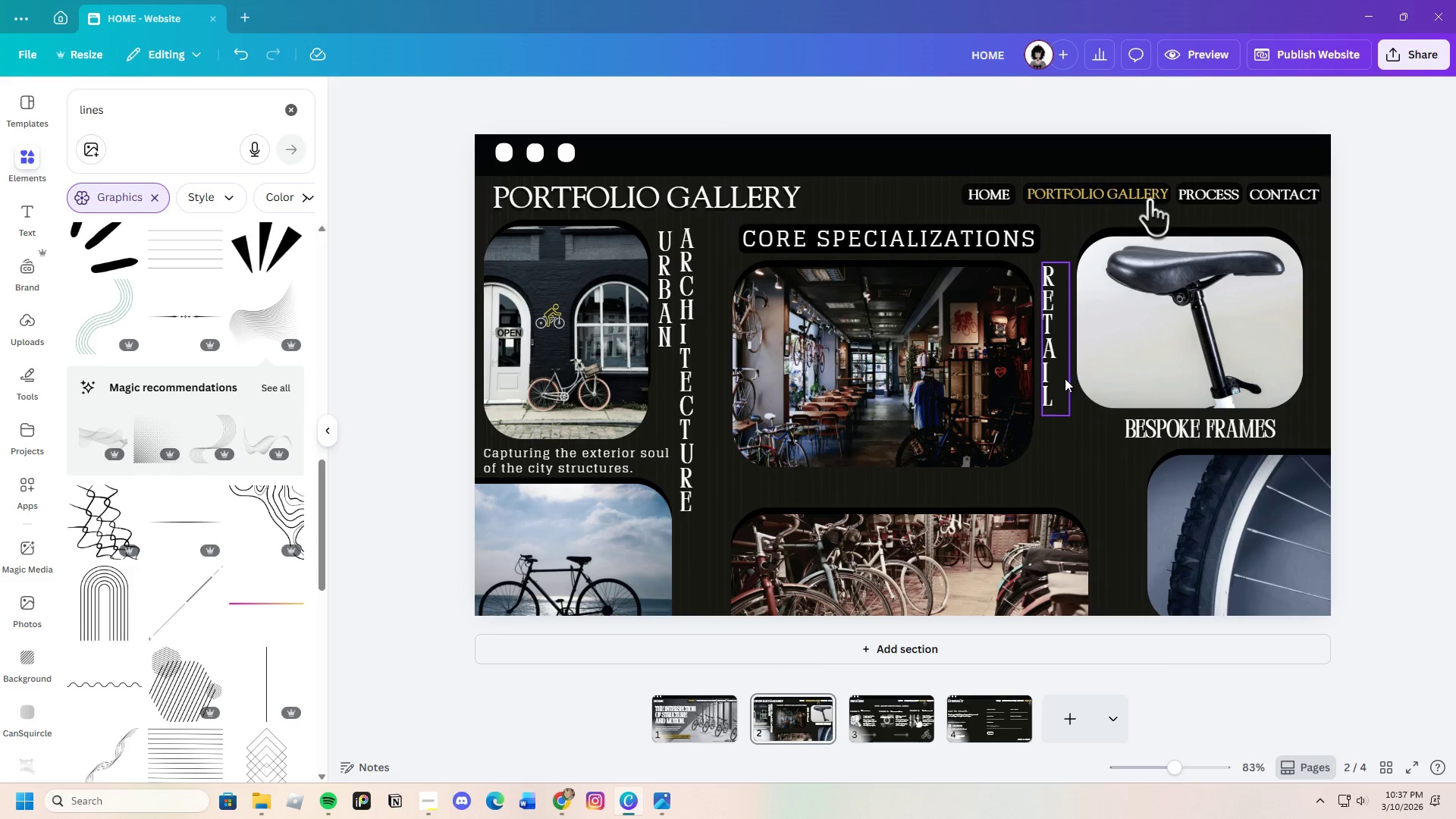 
left_click_drag(start_coordinate=[1046, 357], to_coordinate=[1010, 366])
 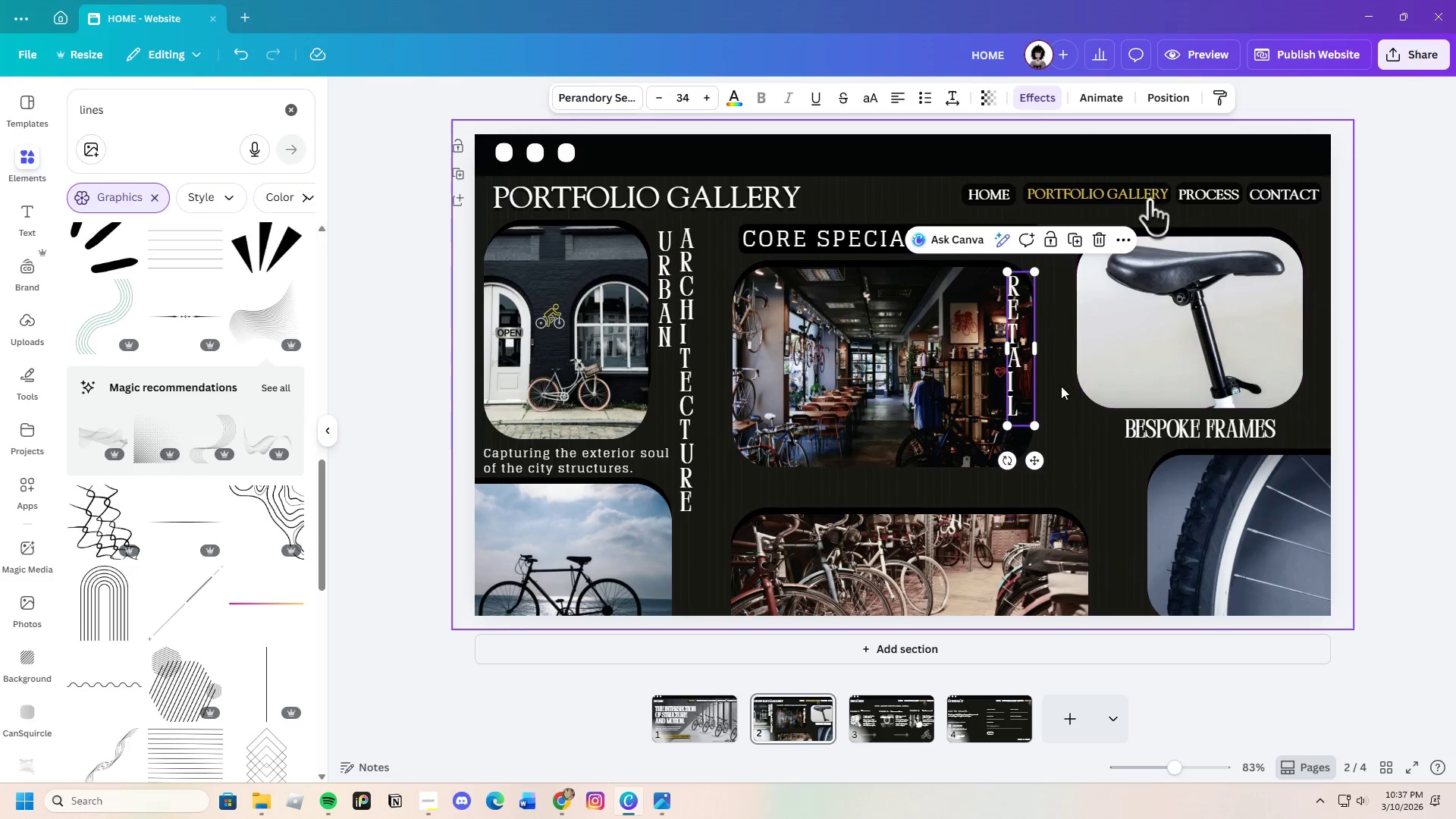 
left_click([1059, 386])
 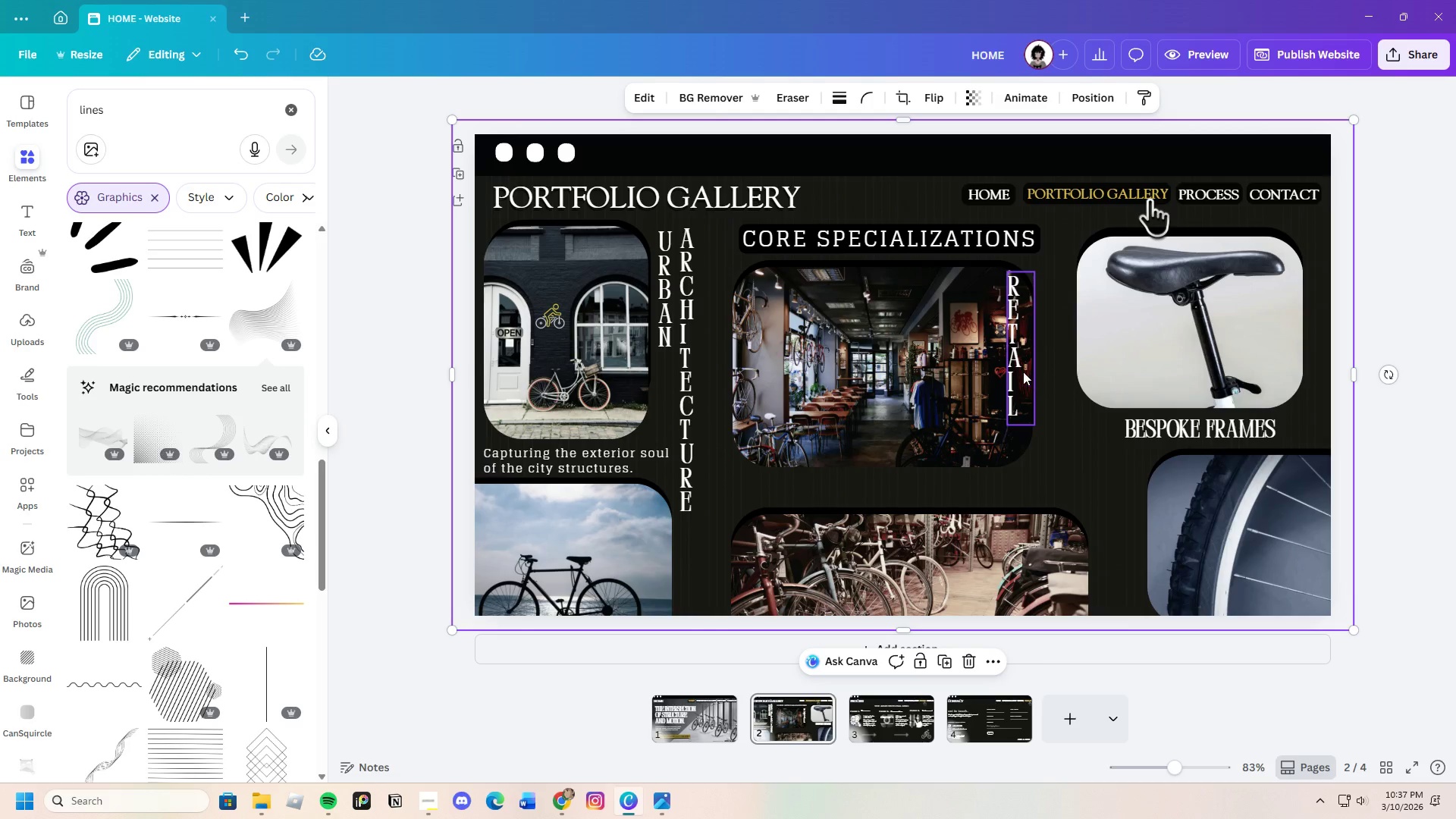 
left_click_drag(start_coordinate=[1017, 371], to_coordinate=[1018, 381])
 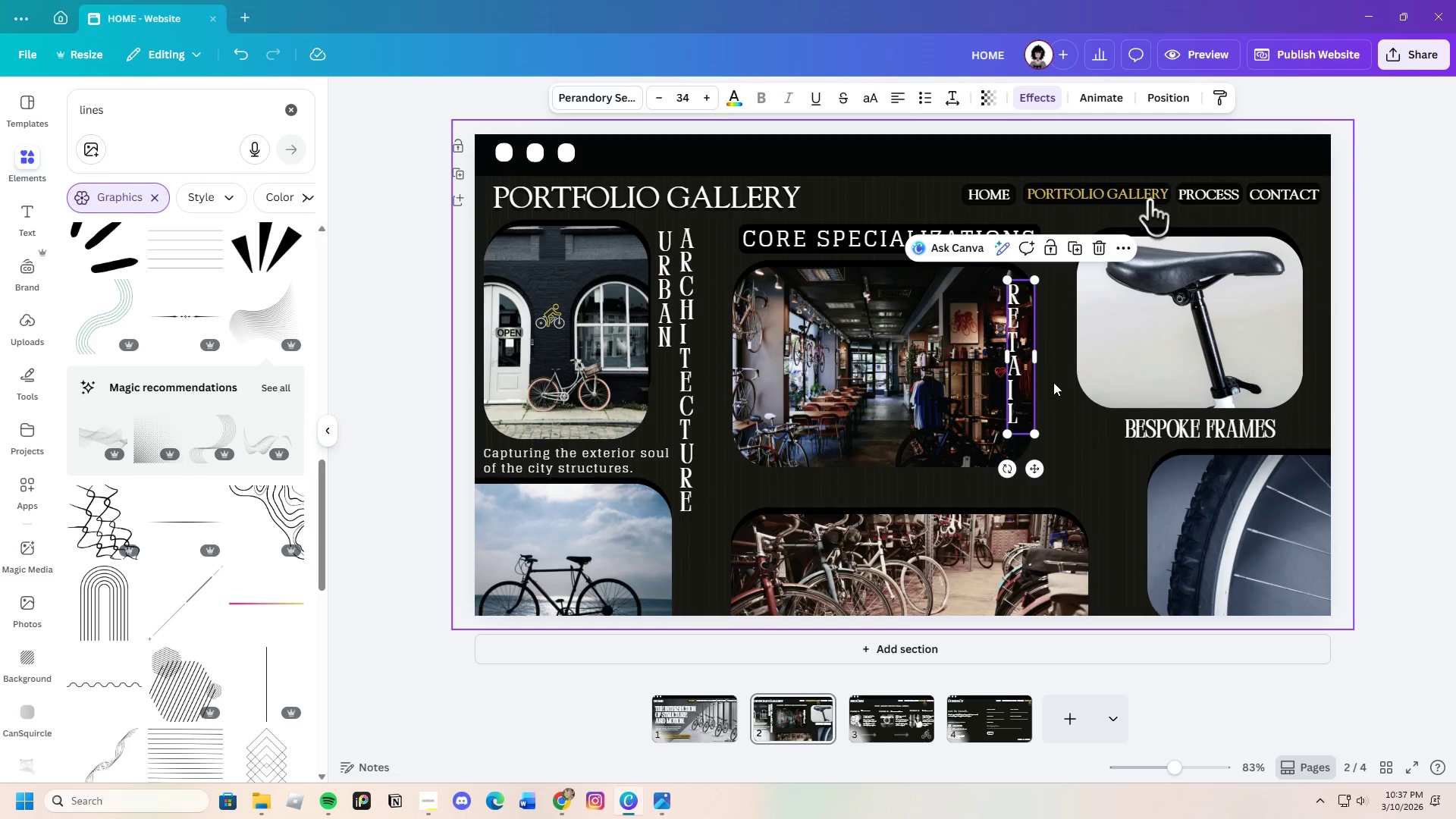 
left_click([1053, 382])
 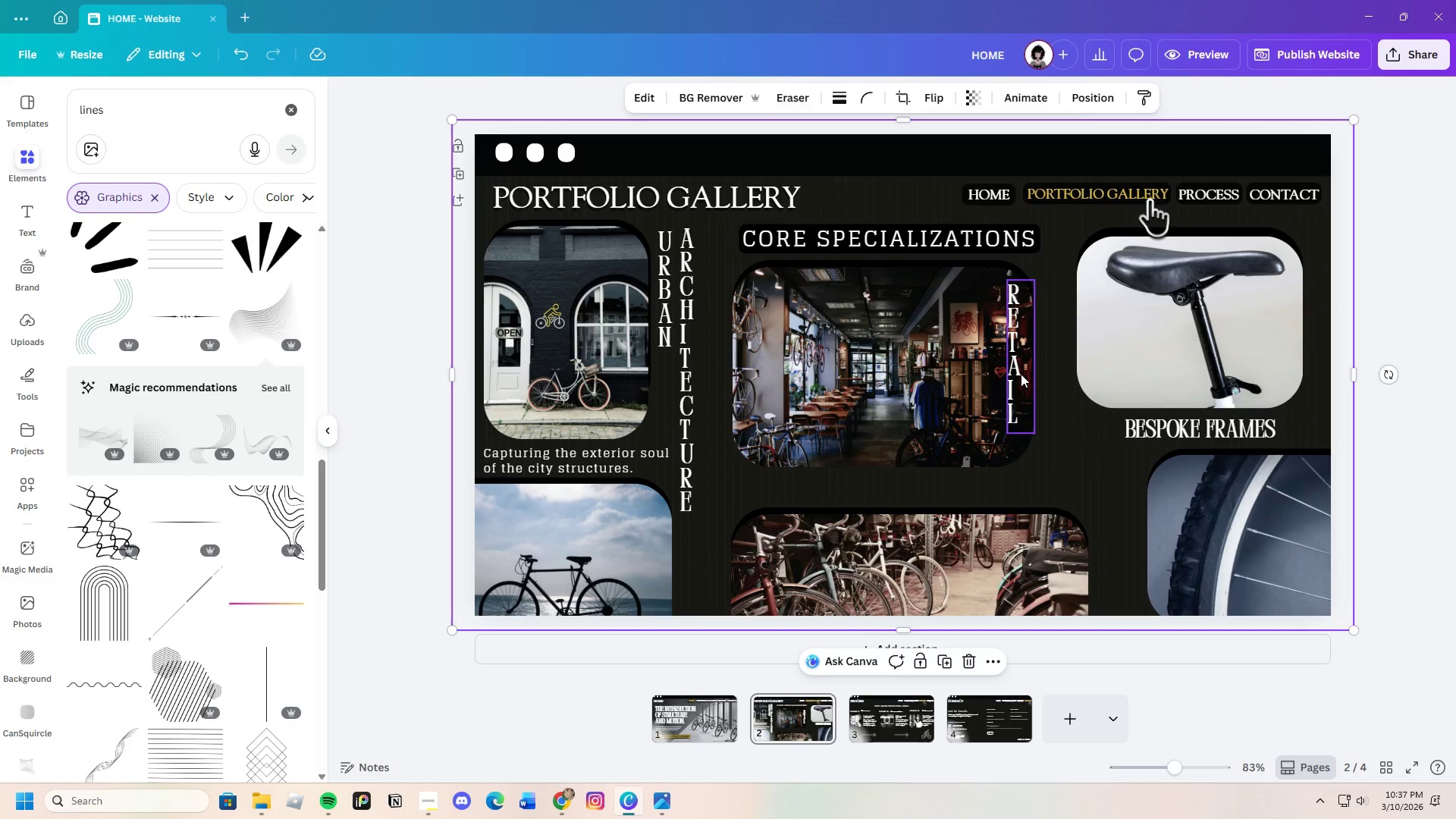 
left_click([1020, 374])
 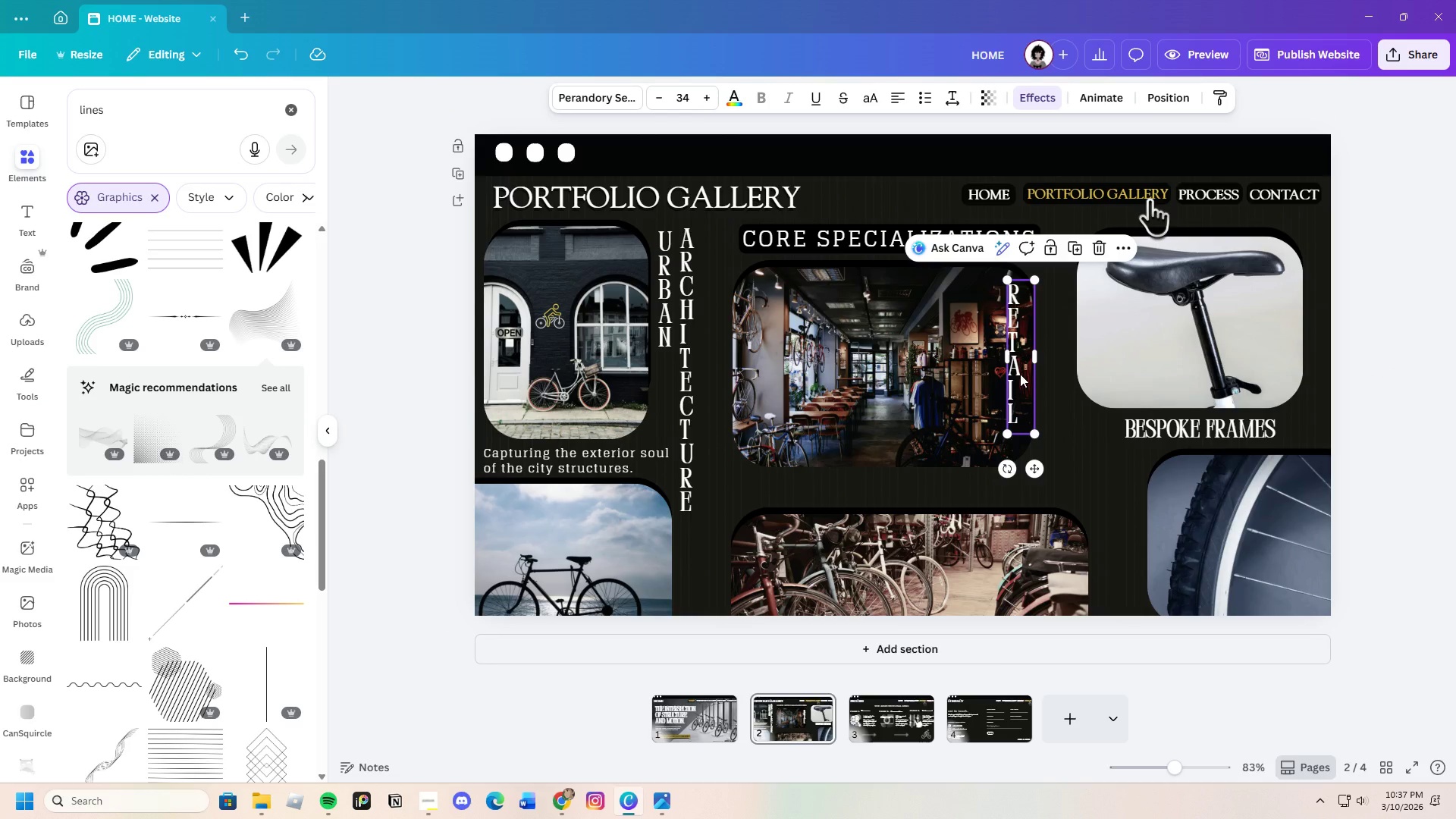 
key(Control+C)
 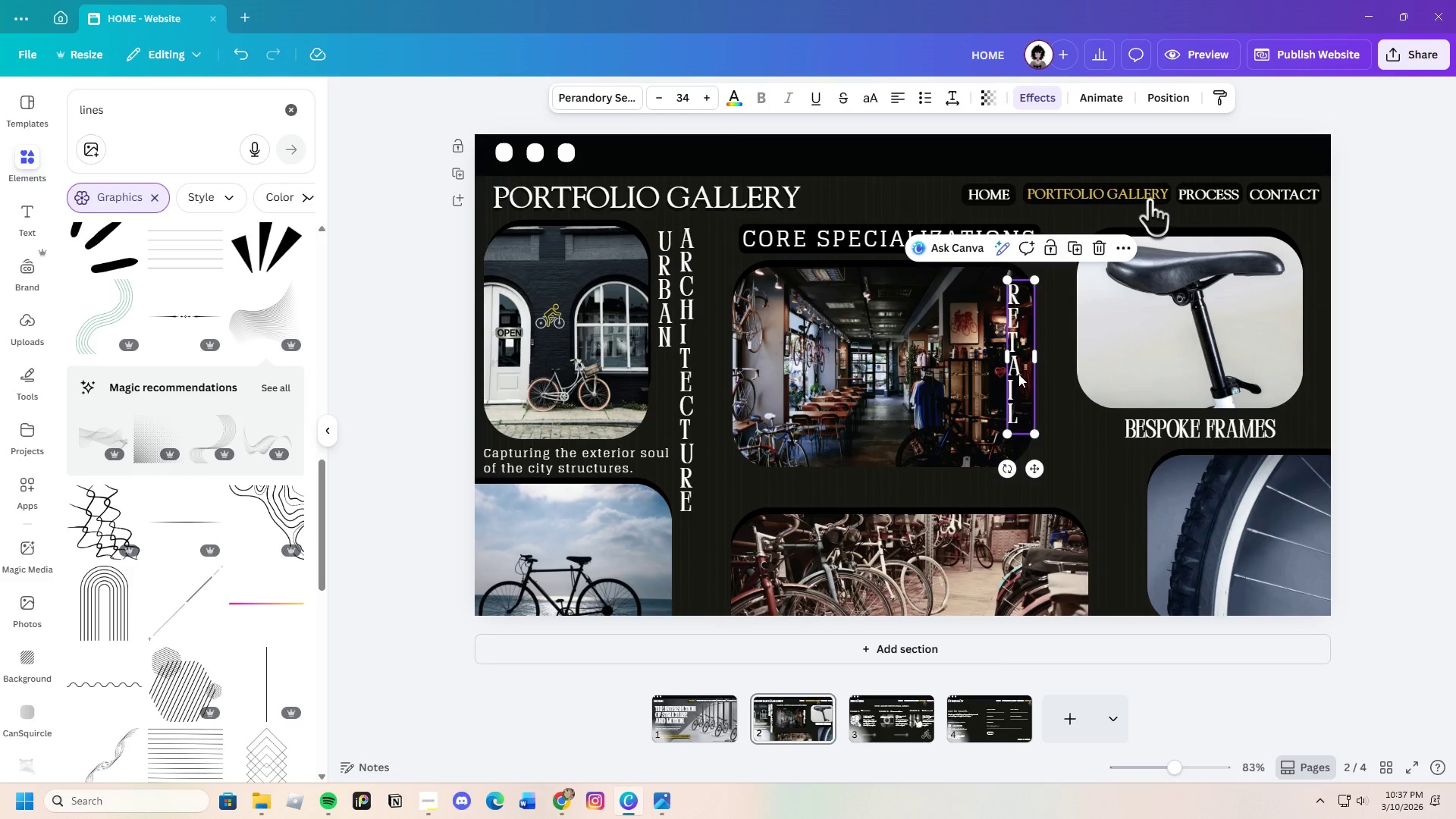 
key(Control+V)
 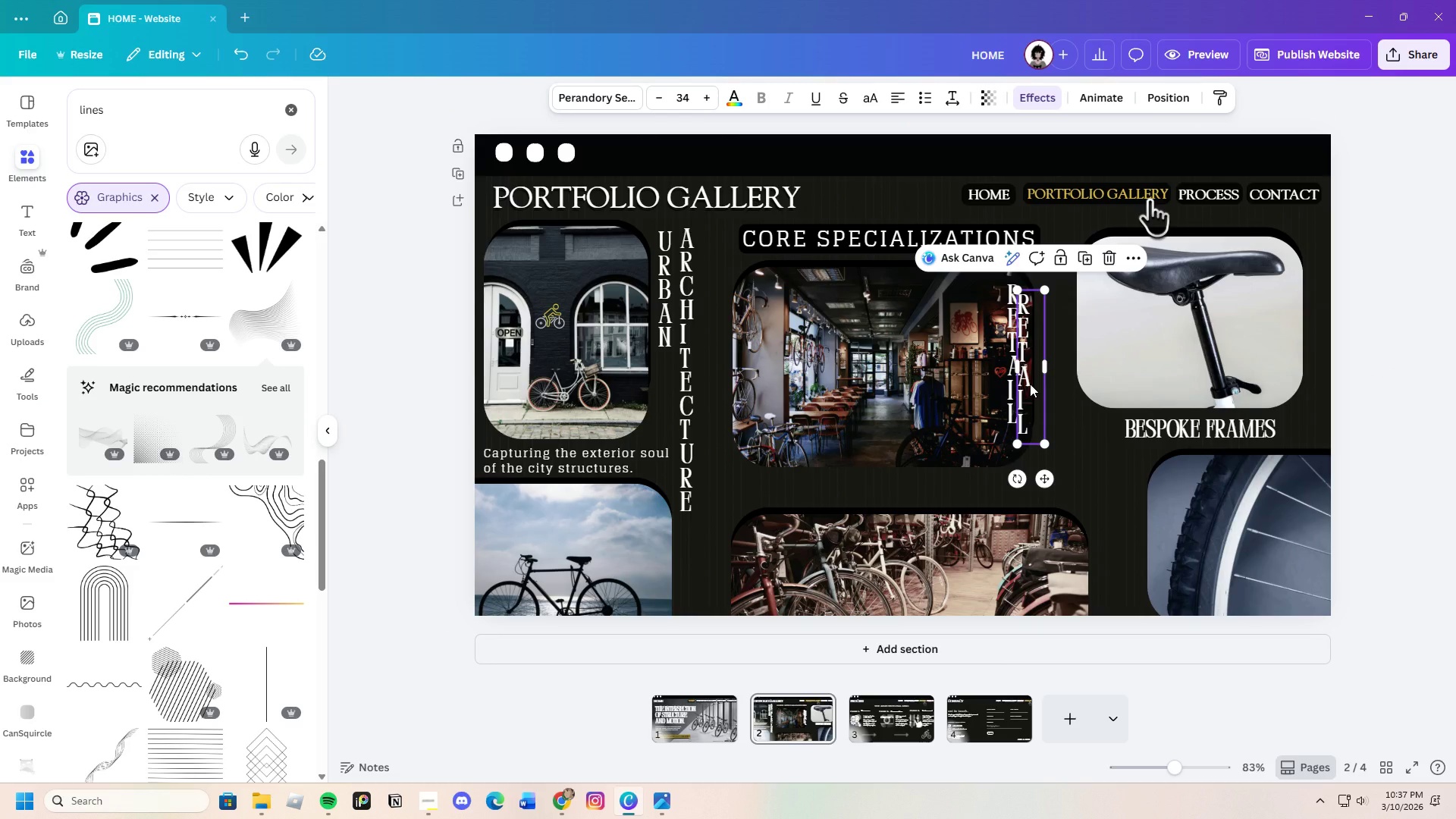 
left_click_drag(start_coordinate=[1030, 384], to_coordinate=[1039, 389])
 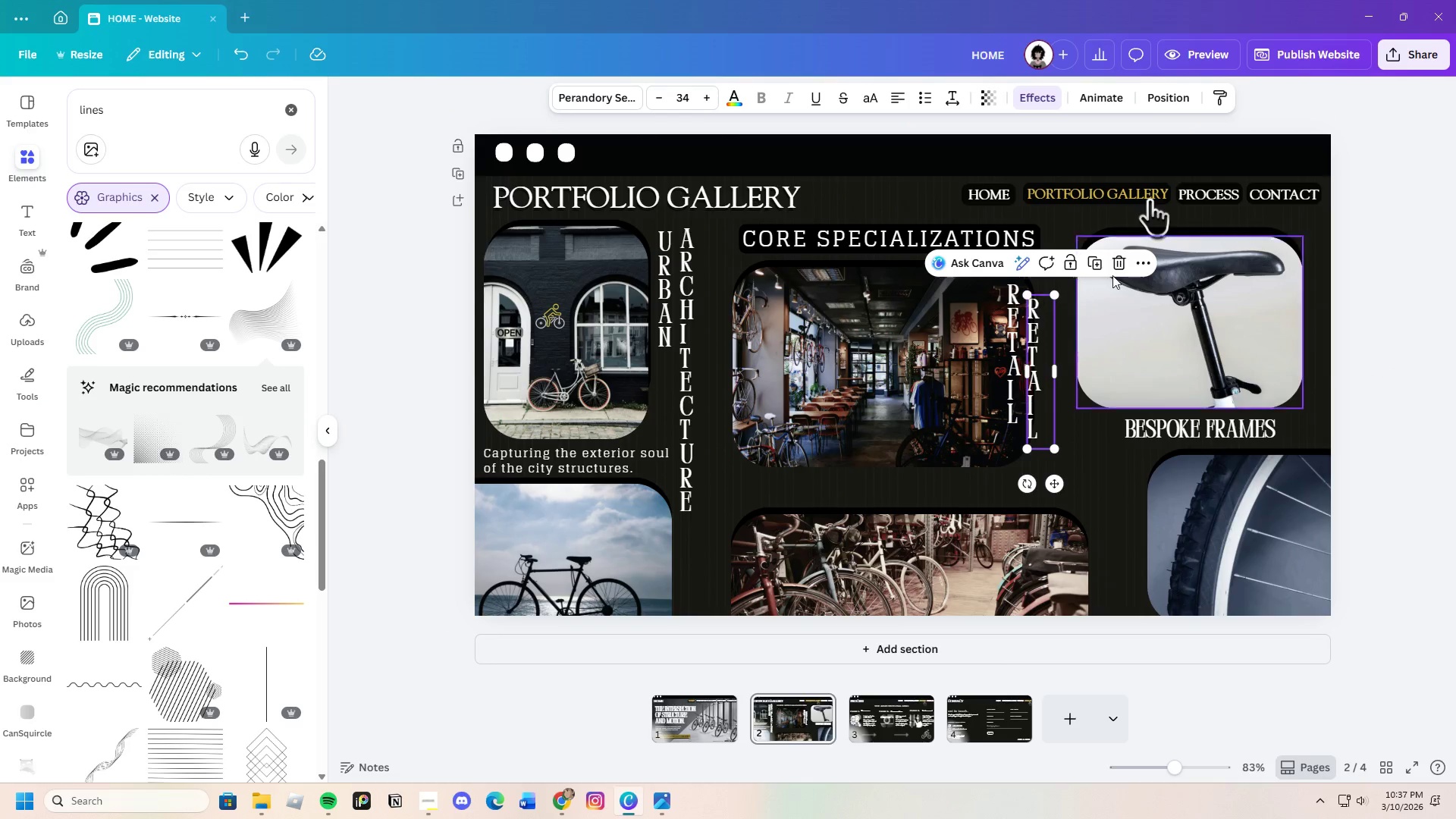 
left_click([1116, 265])
 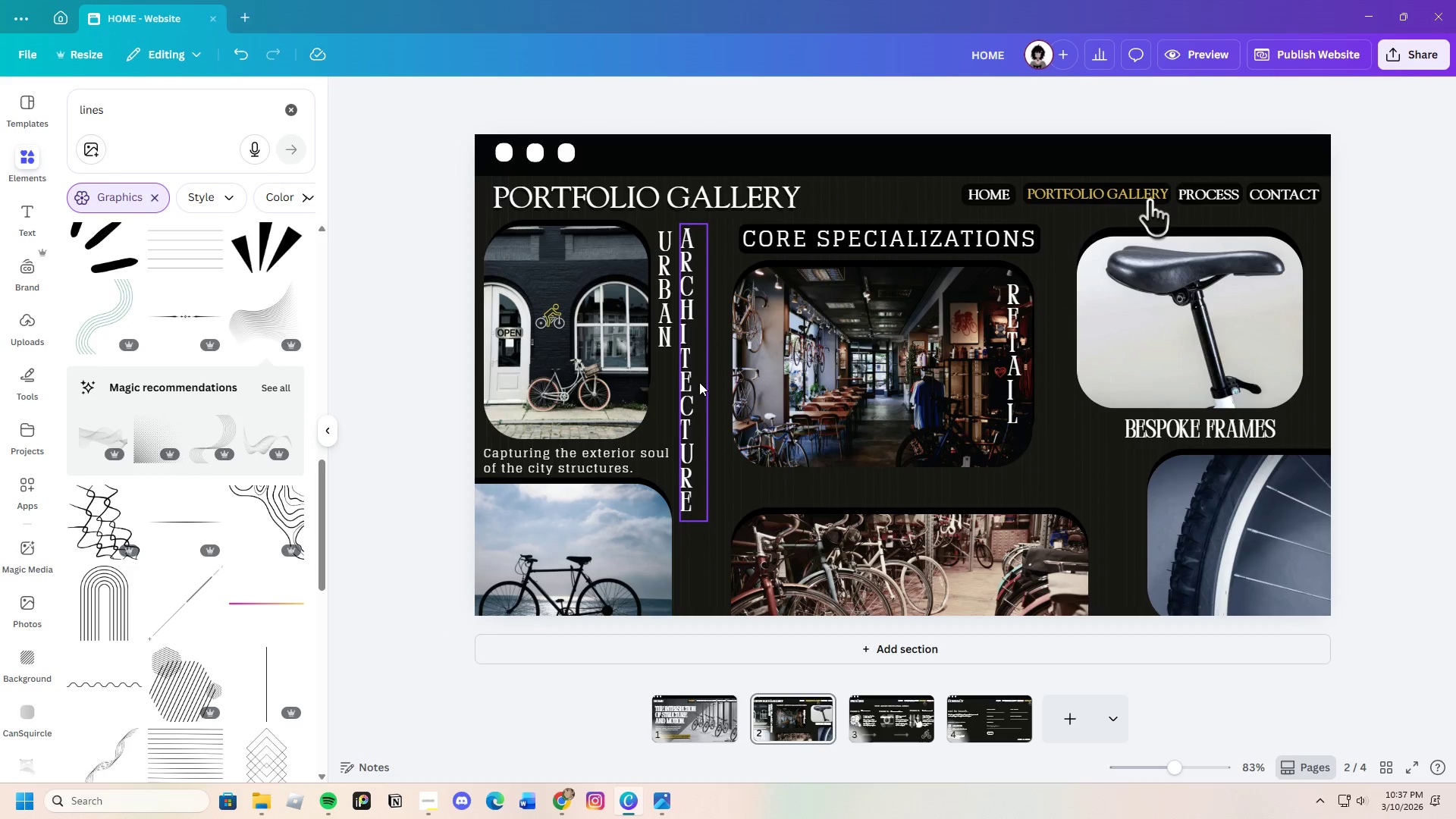 
left_click([690, 382])
 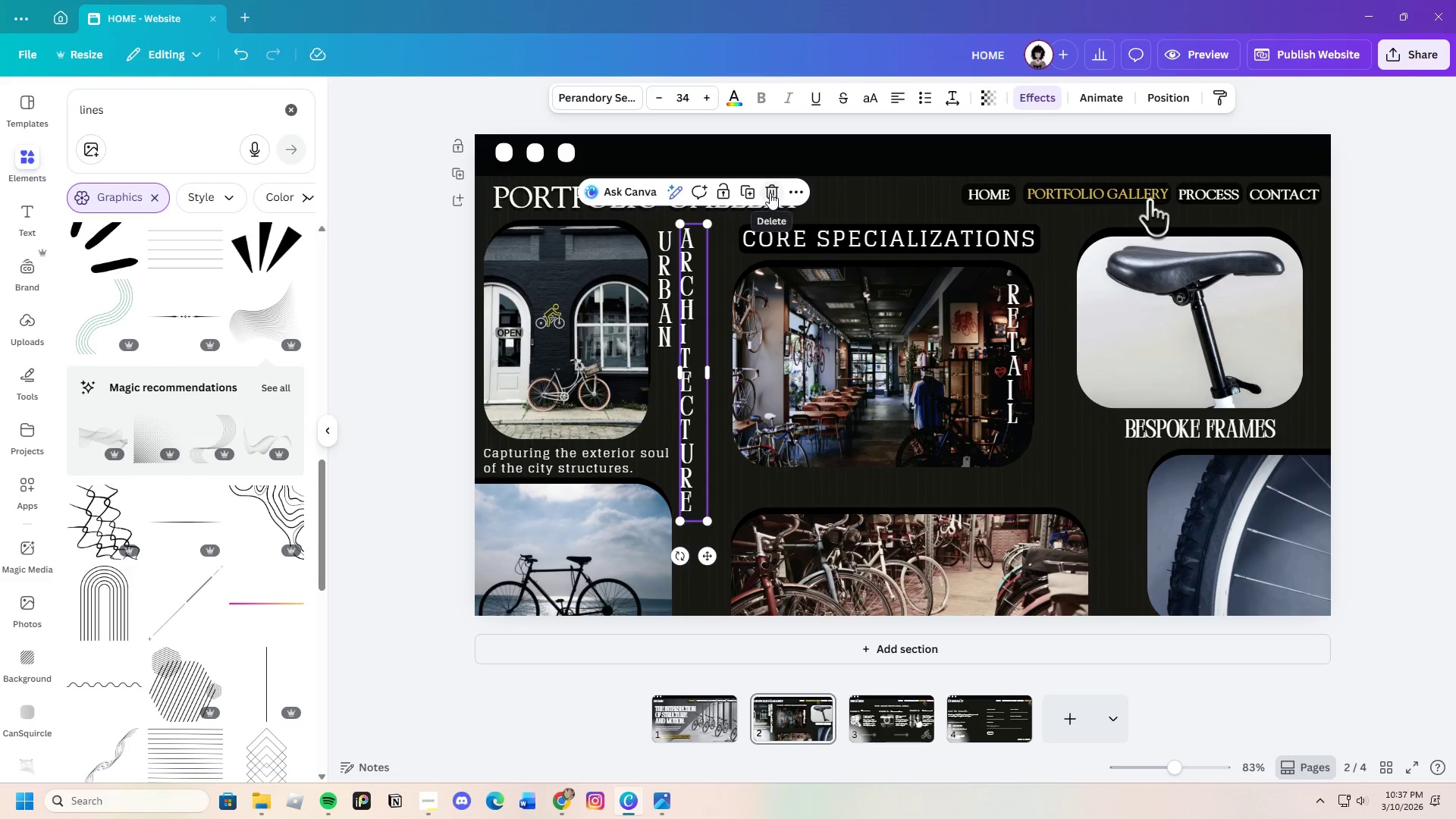 
left_click([770, 193])
 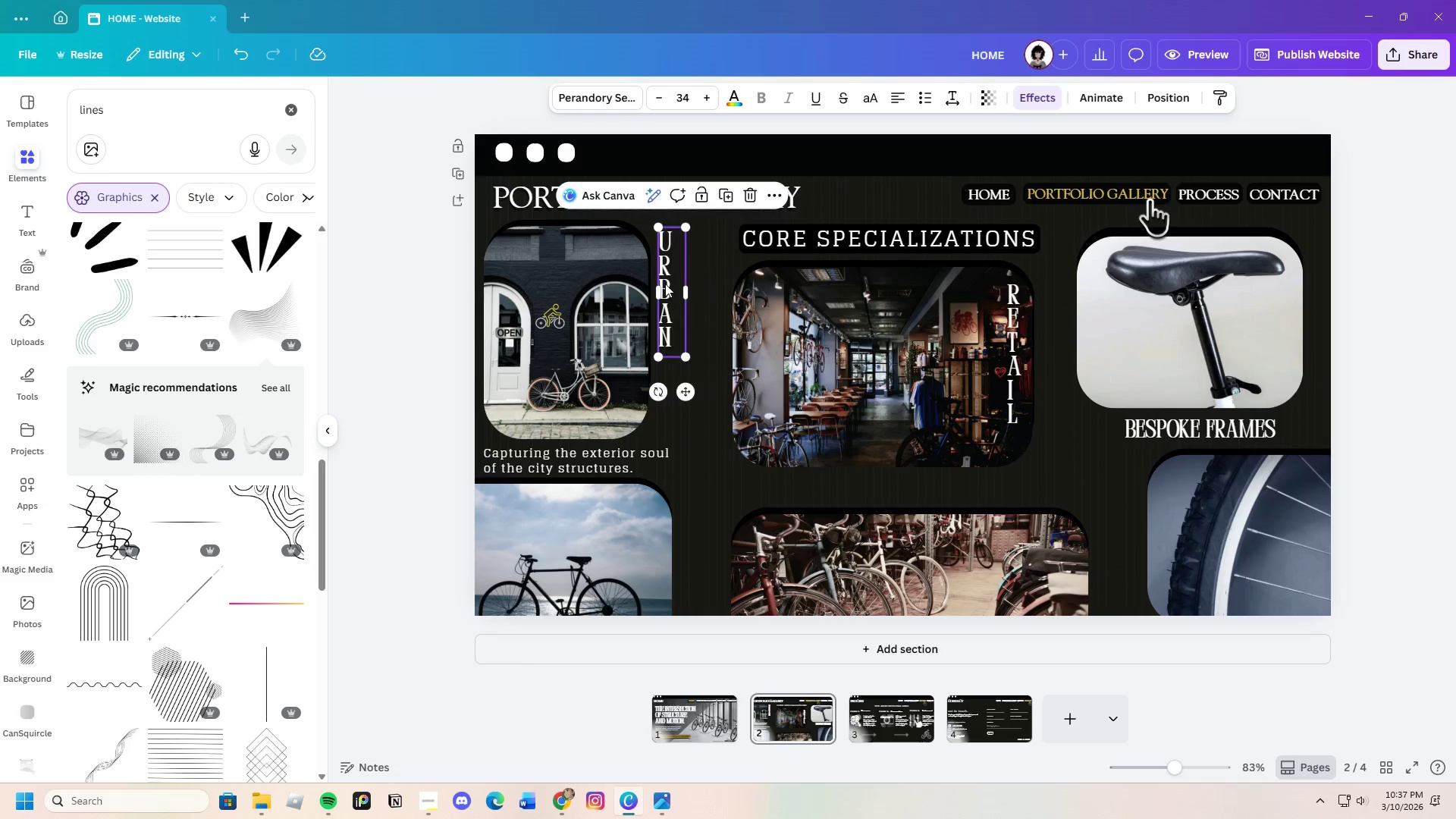 
double_click([665, 284])
 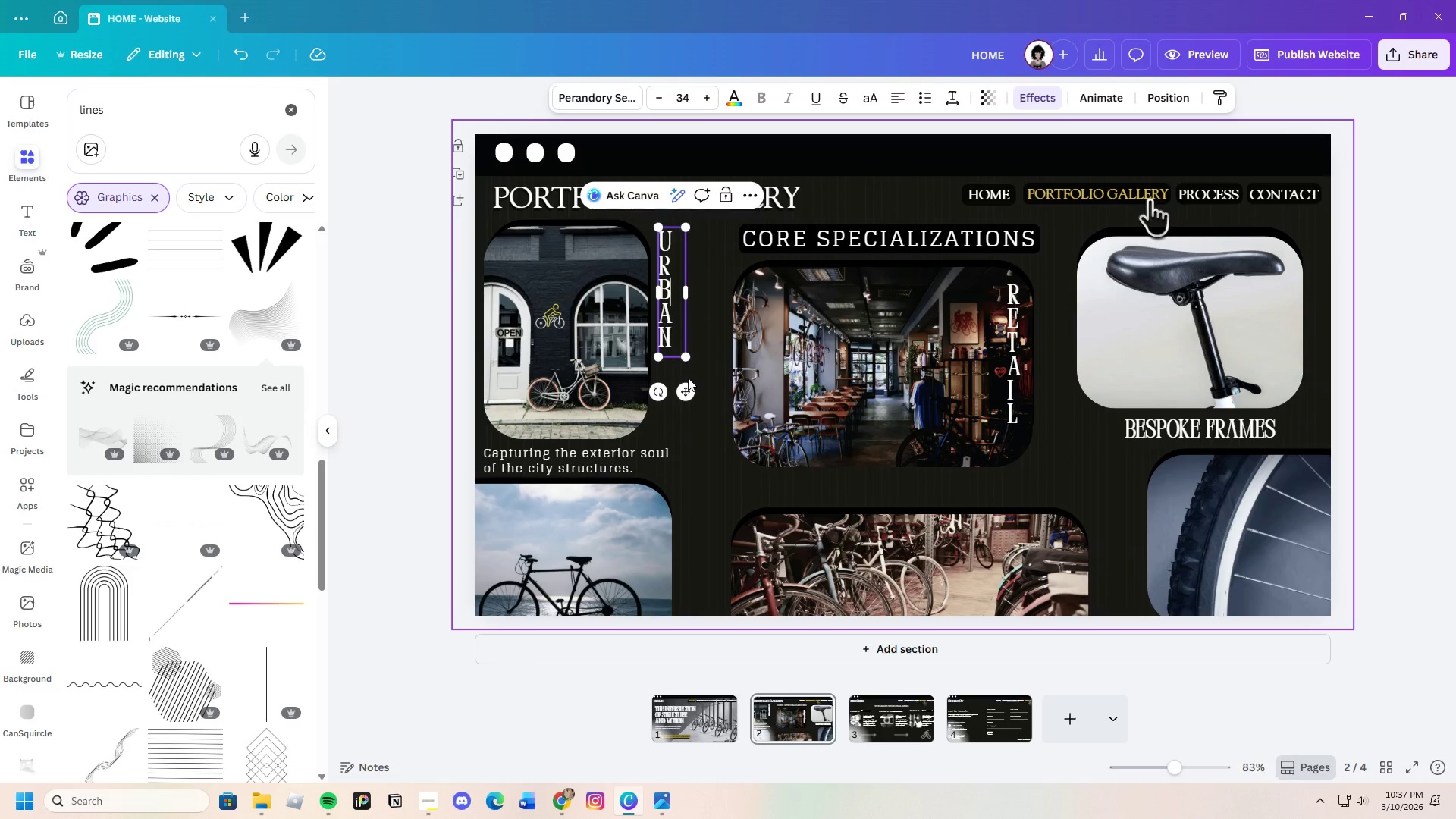 
left_click([679, 352])
 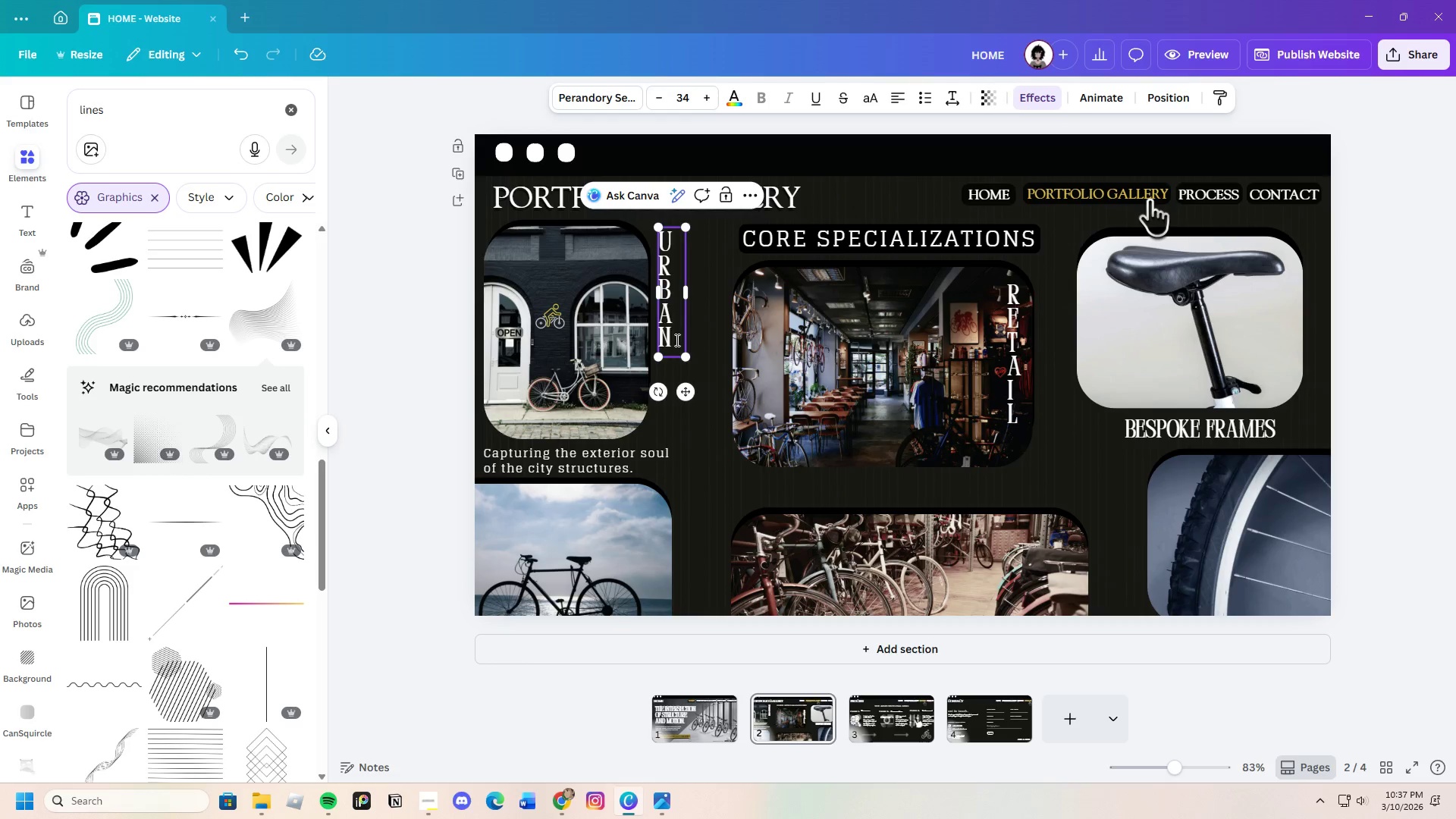 
left_click_drag(start_coordinate=[676, 340], to_coordinate=[658, 274])
 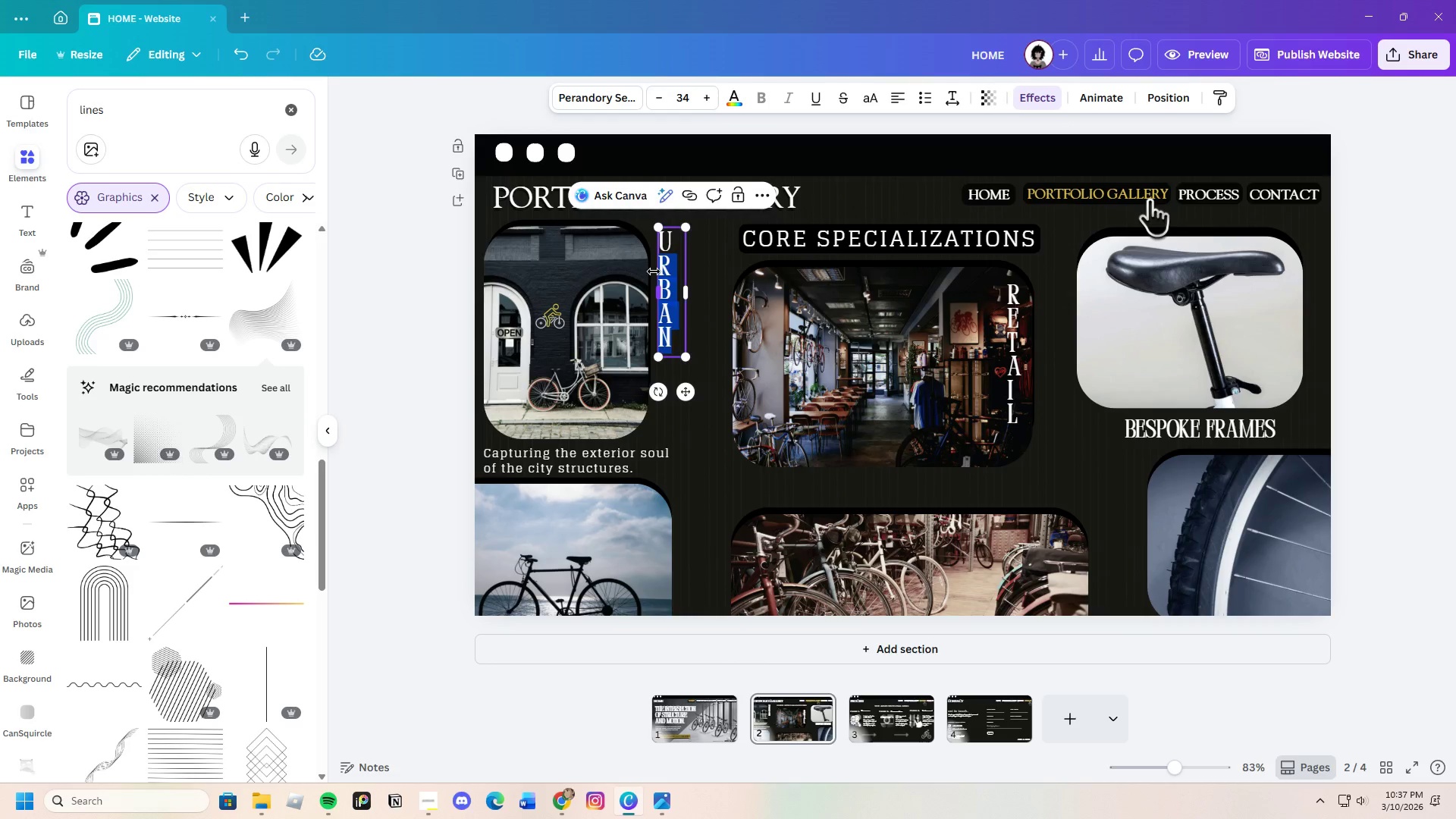 
key(Backspace)
 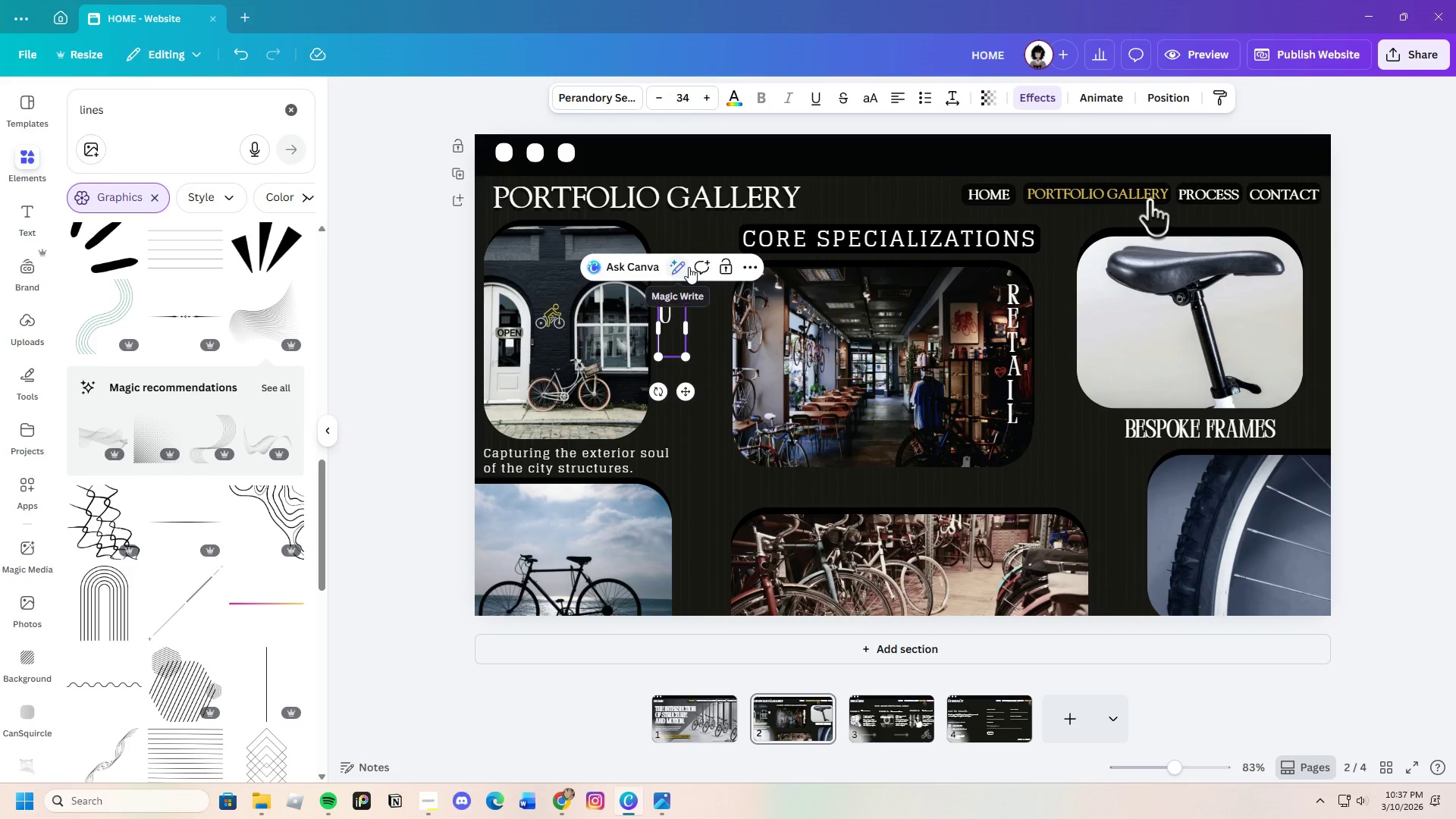 
key(Backspace)
type(rban)
key(Backspace)
key(Backspace)
key(Backspace)
 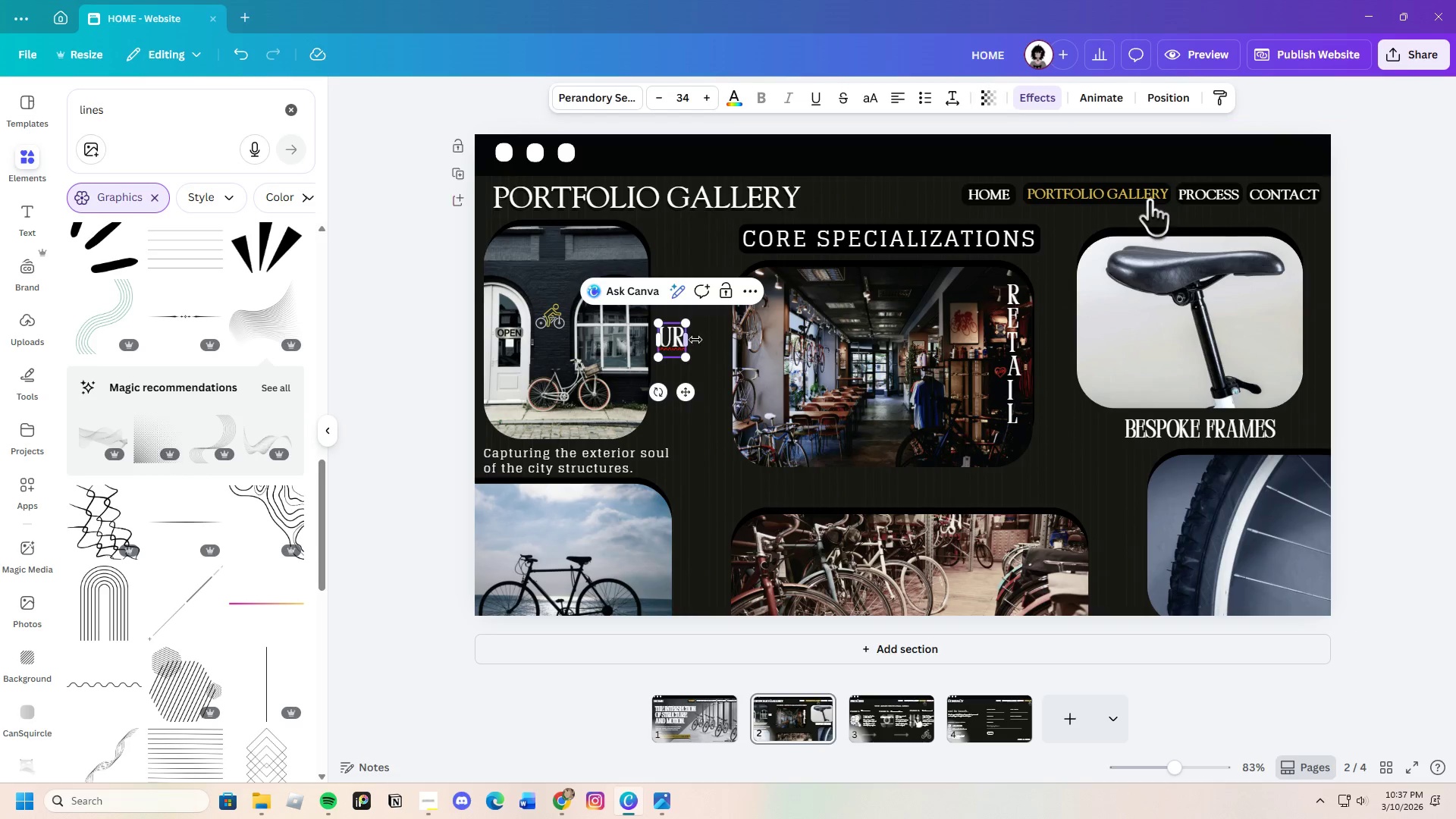 
left_click_drag(start_coordinate=[690, 339], to_coordinate=[821, 346])
 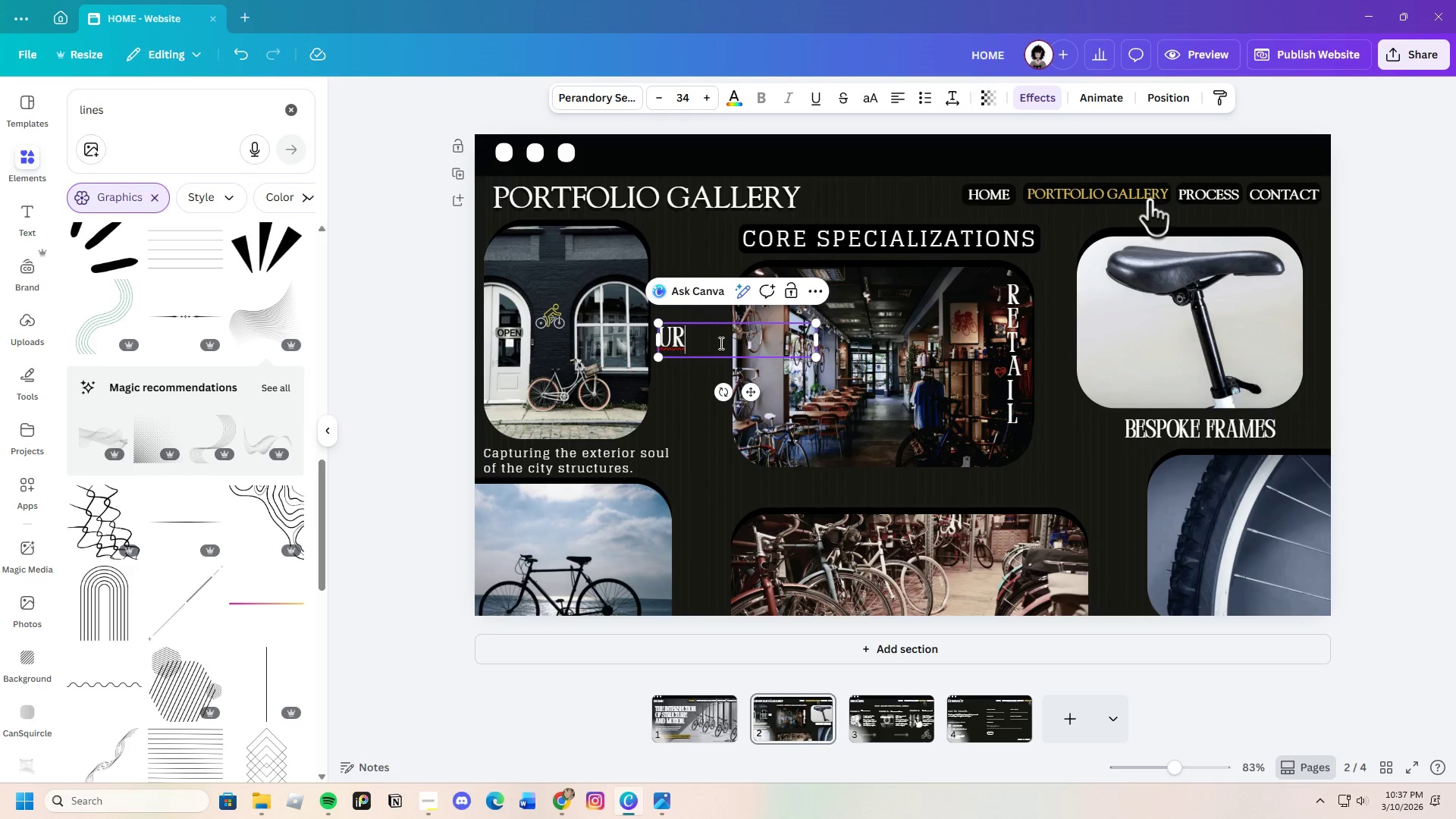 
type(ban Archoi)
key(Backspace)
type(tcture)
 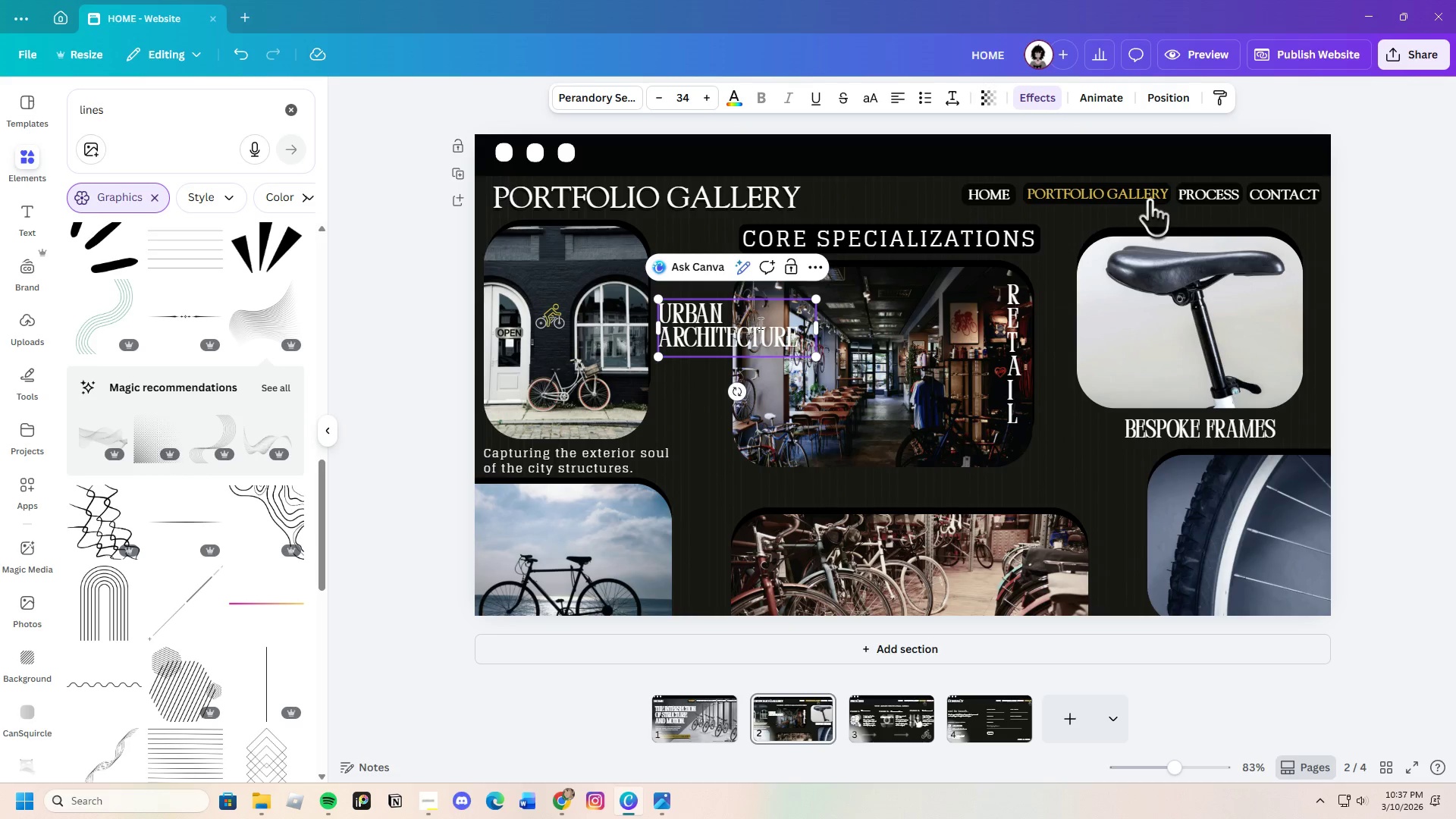 
left_click([699, 397])
 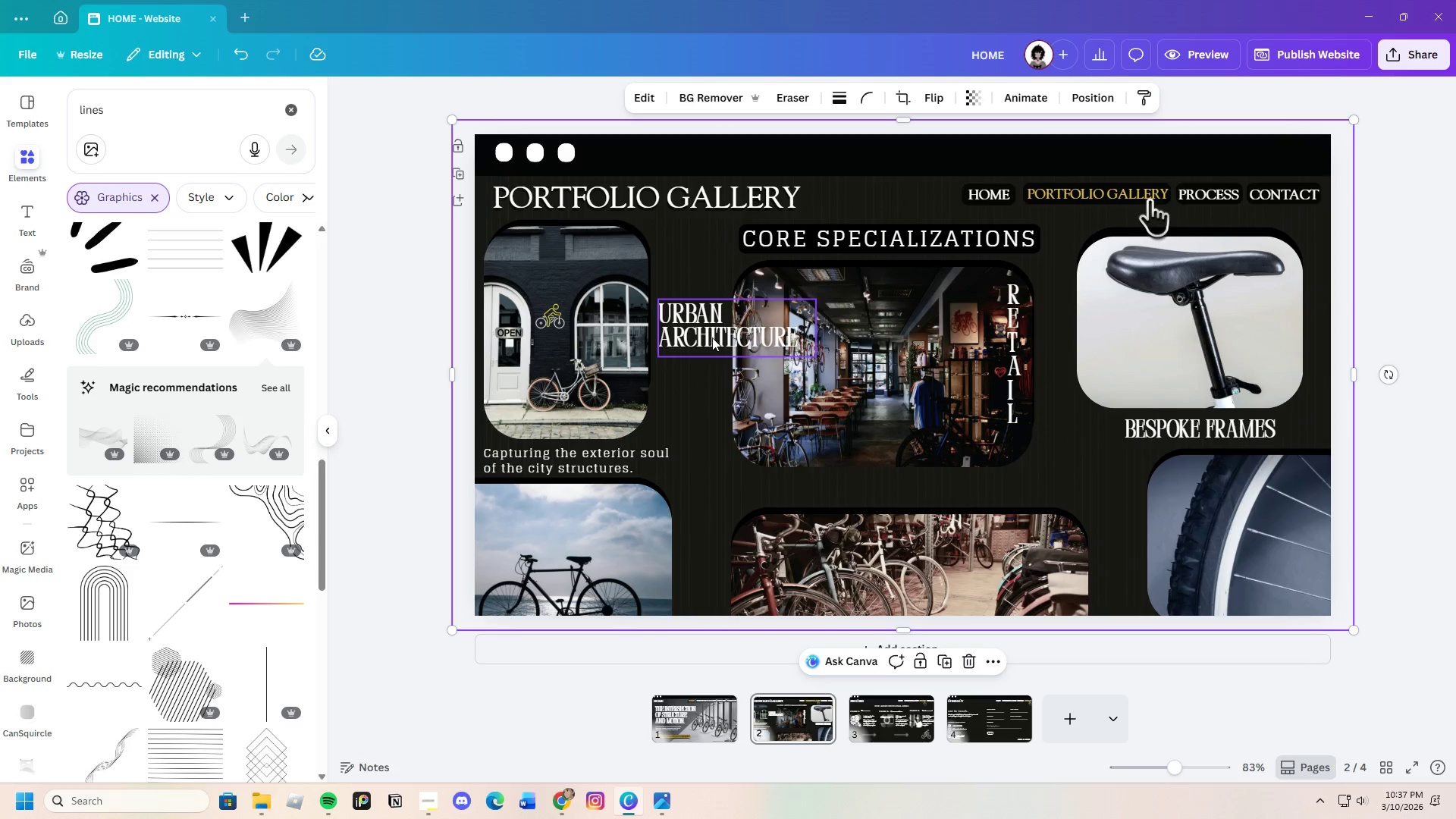 
left_click_drag(start_coordinate=[713, 337], to_coordinate=[617, 265])
 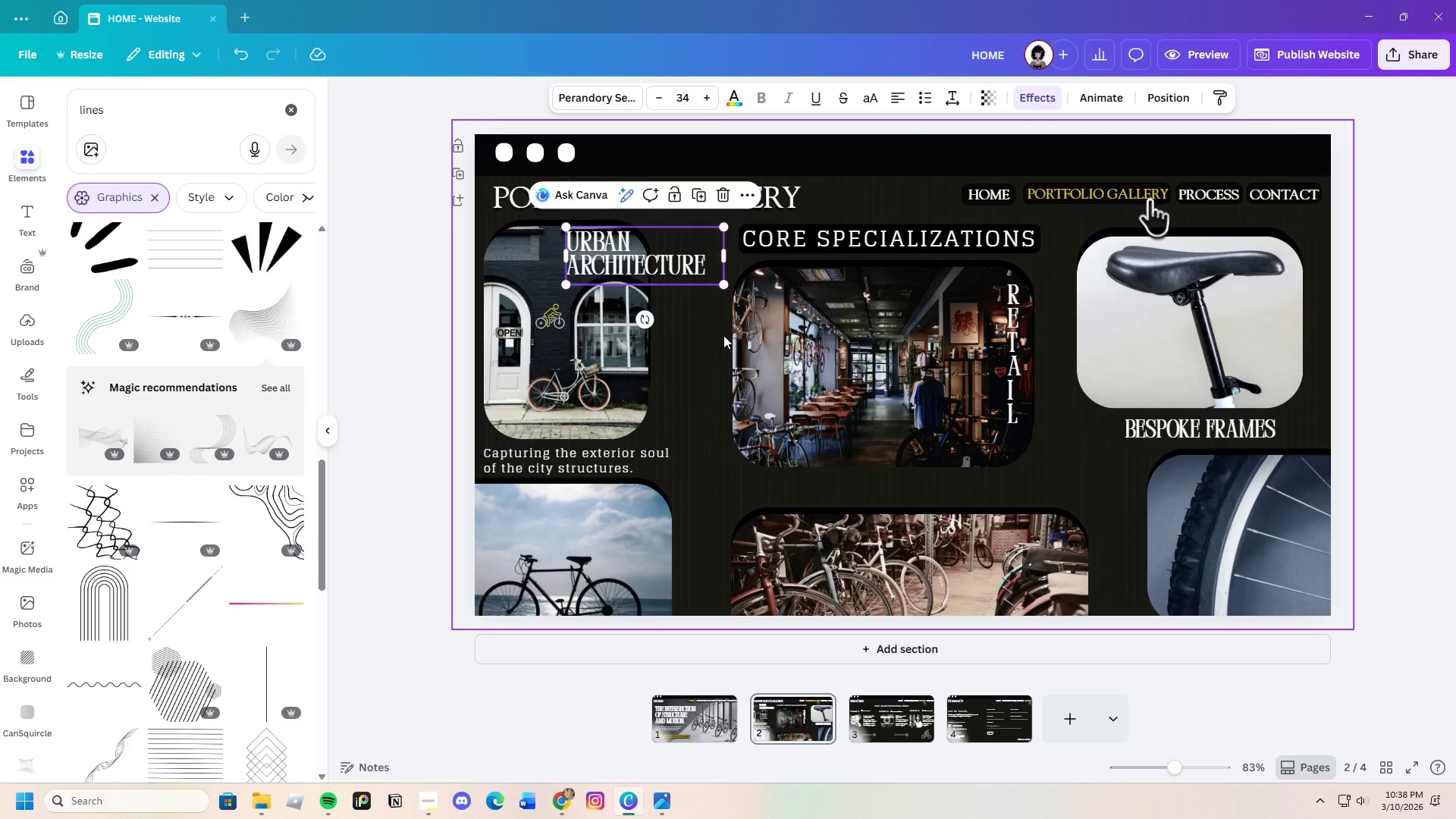 
left_click([724, 336])
 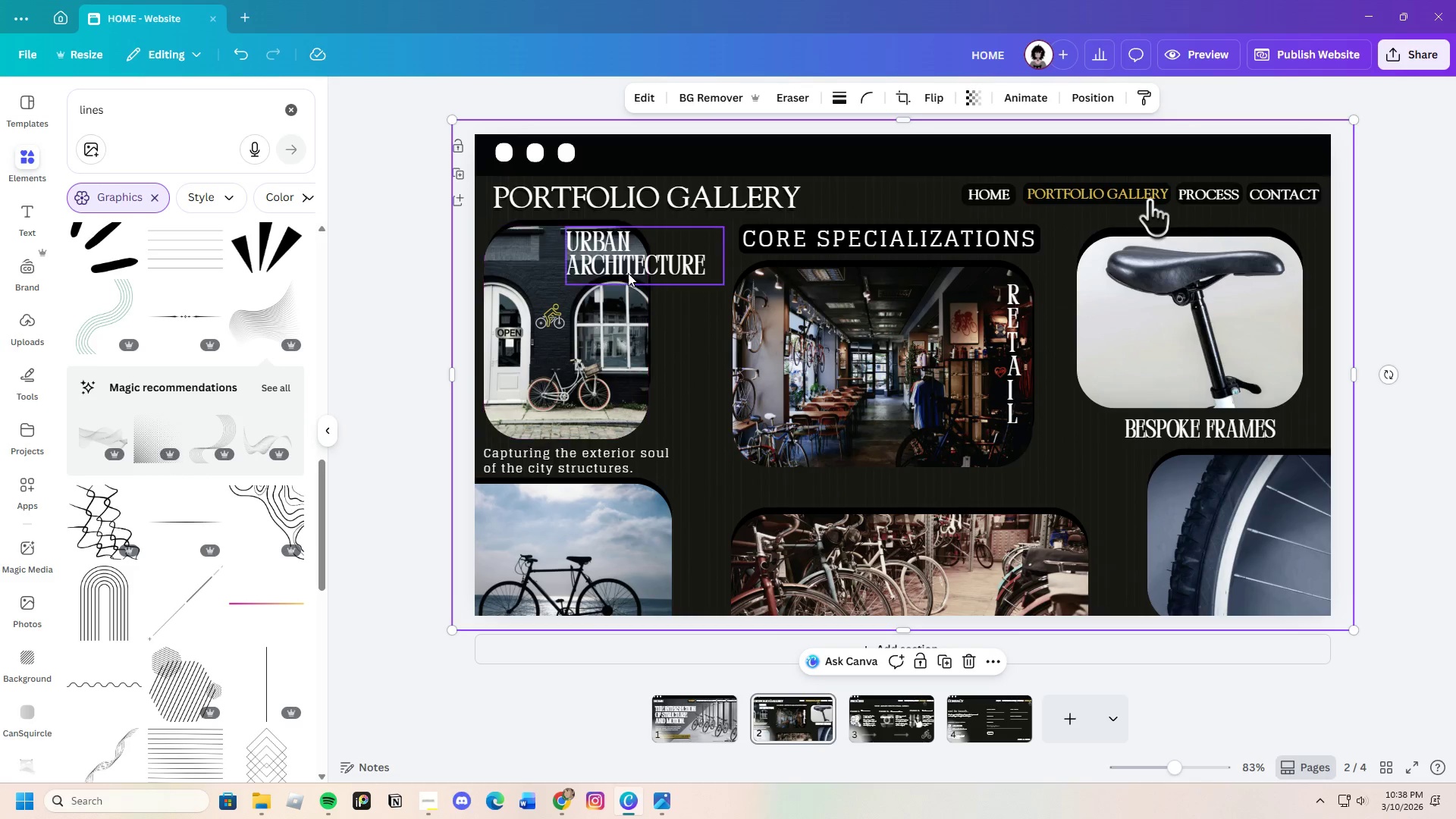 
left_click_drag(start_coordinate=[624, 267], to_coordinate=[635, 269])
 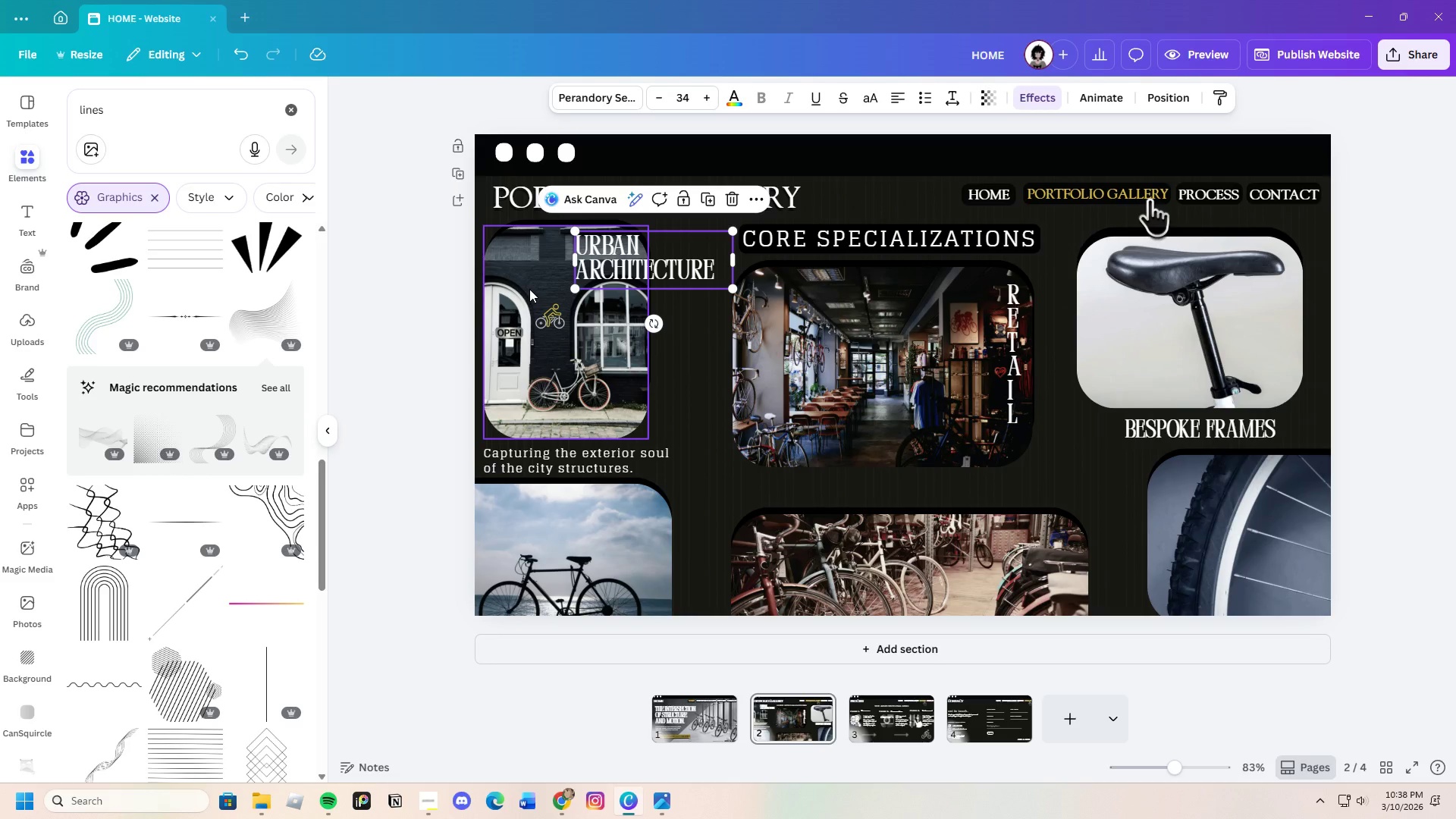 
left_click([522, 290])
 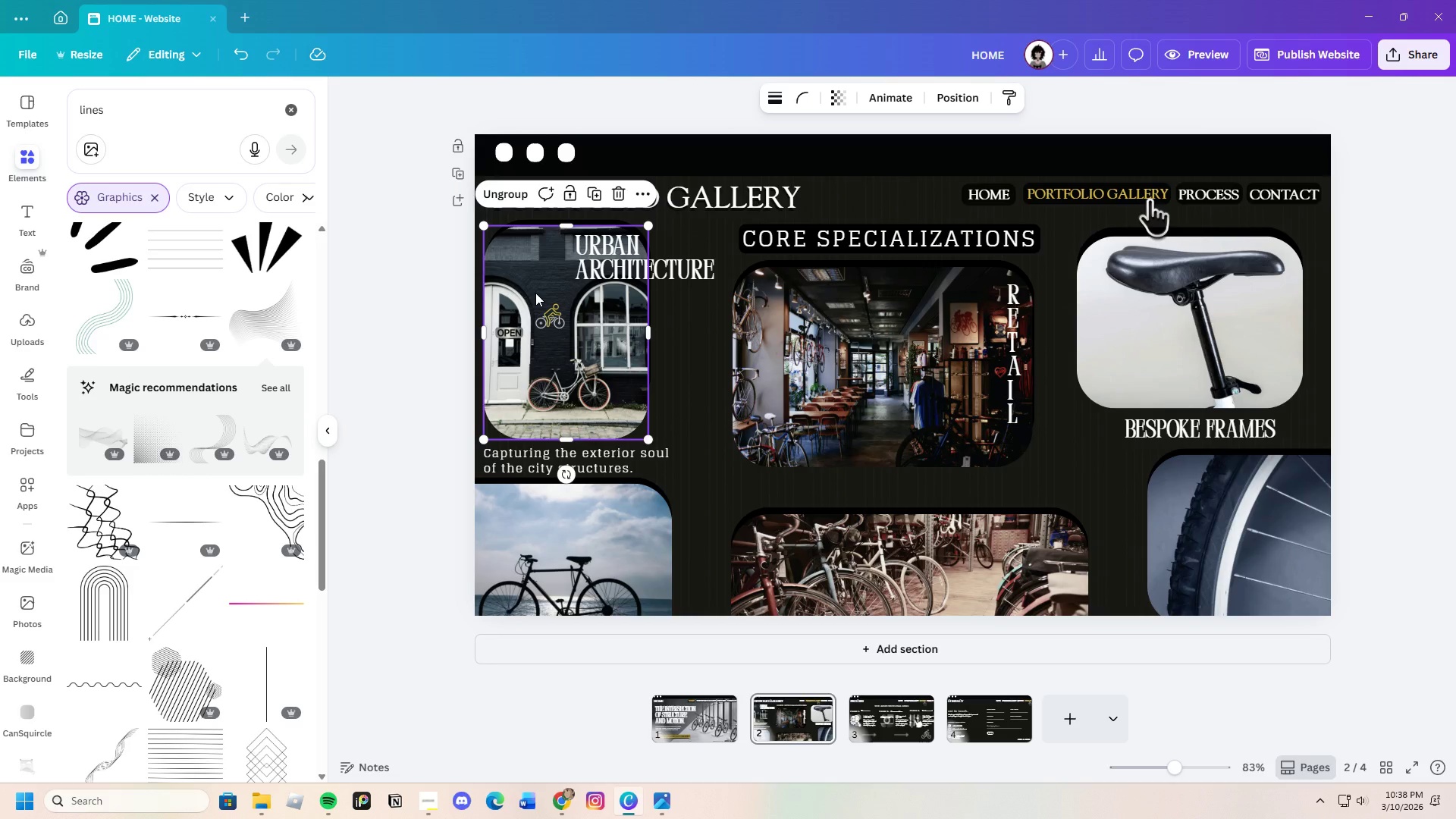 
left_click_drag(start_coordinate=[535, 293], to_coordinate=[558, 295])
 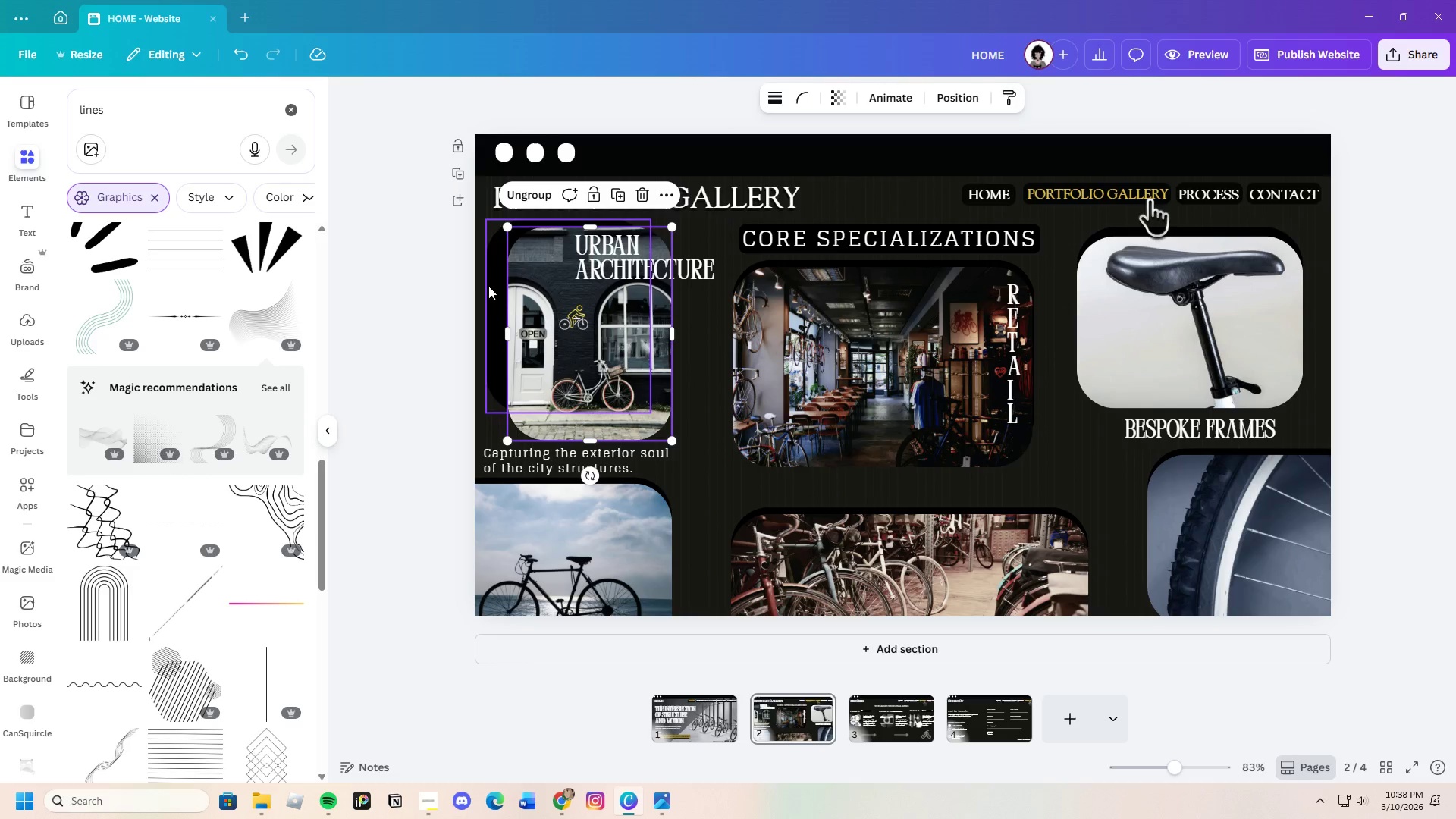 
left_click([490, 286])
 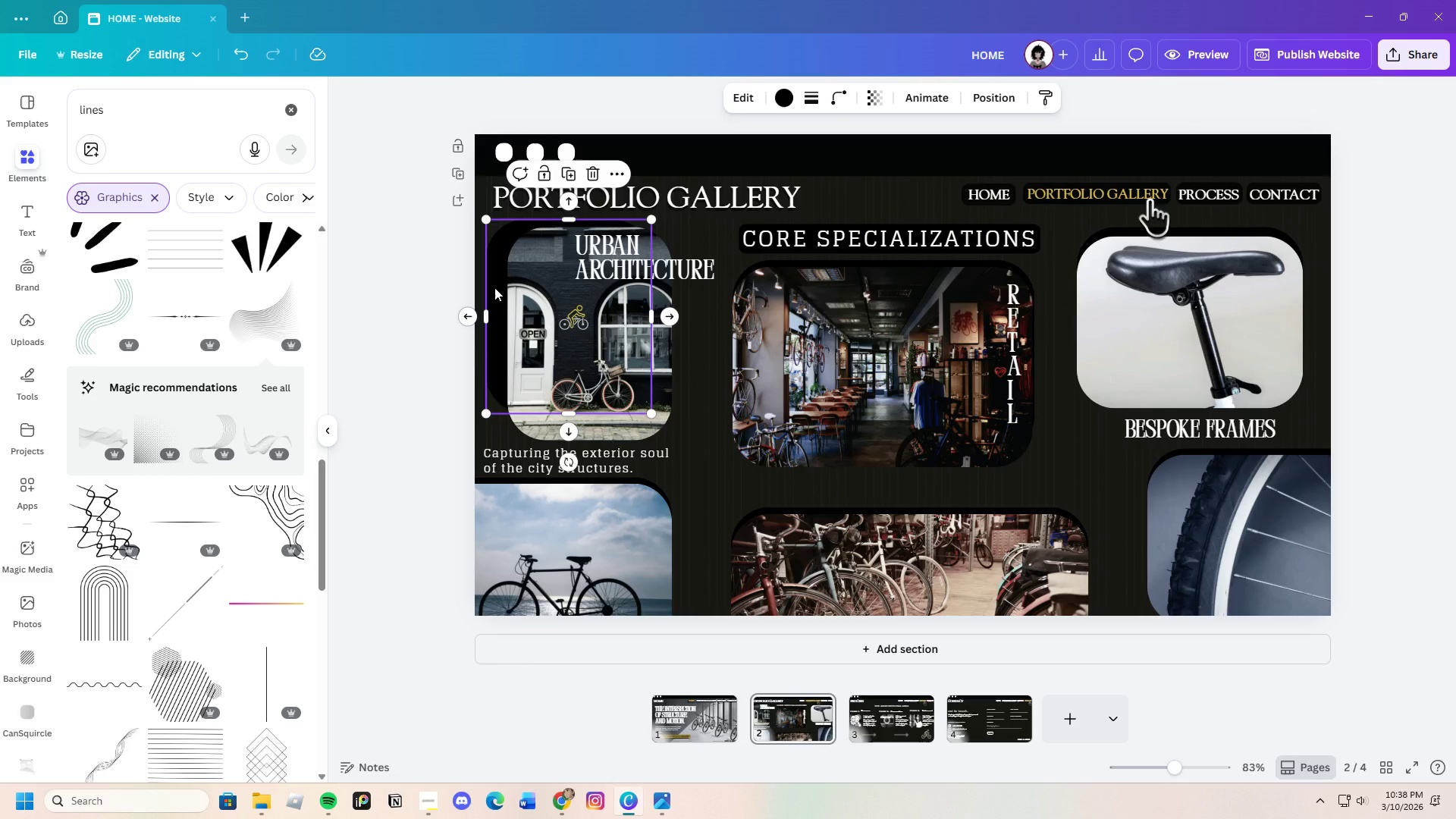 
left_click_drag(start_coordinate=[494, 287], to_coordinate=[507, 290])
 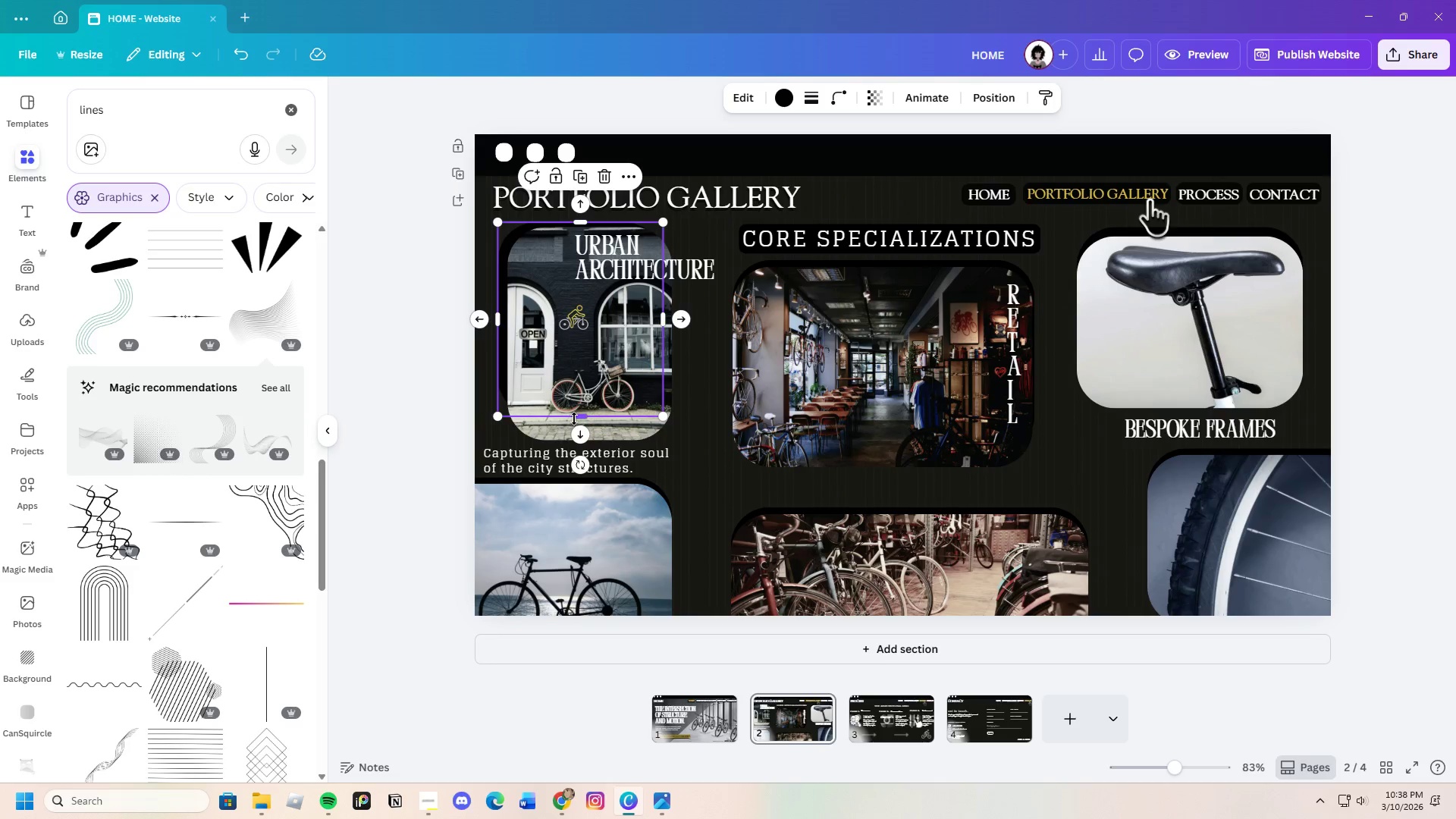 
left_click_drag(start_coordinate=[576, 417], to_coordinate=[581, 443])
 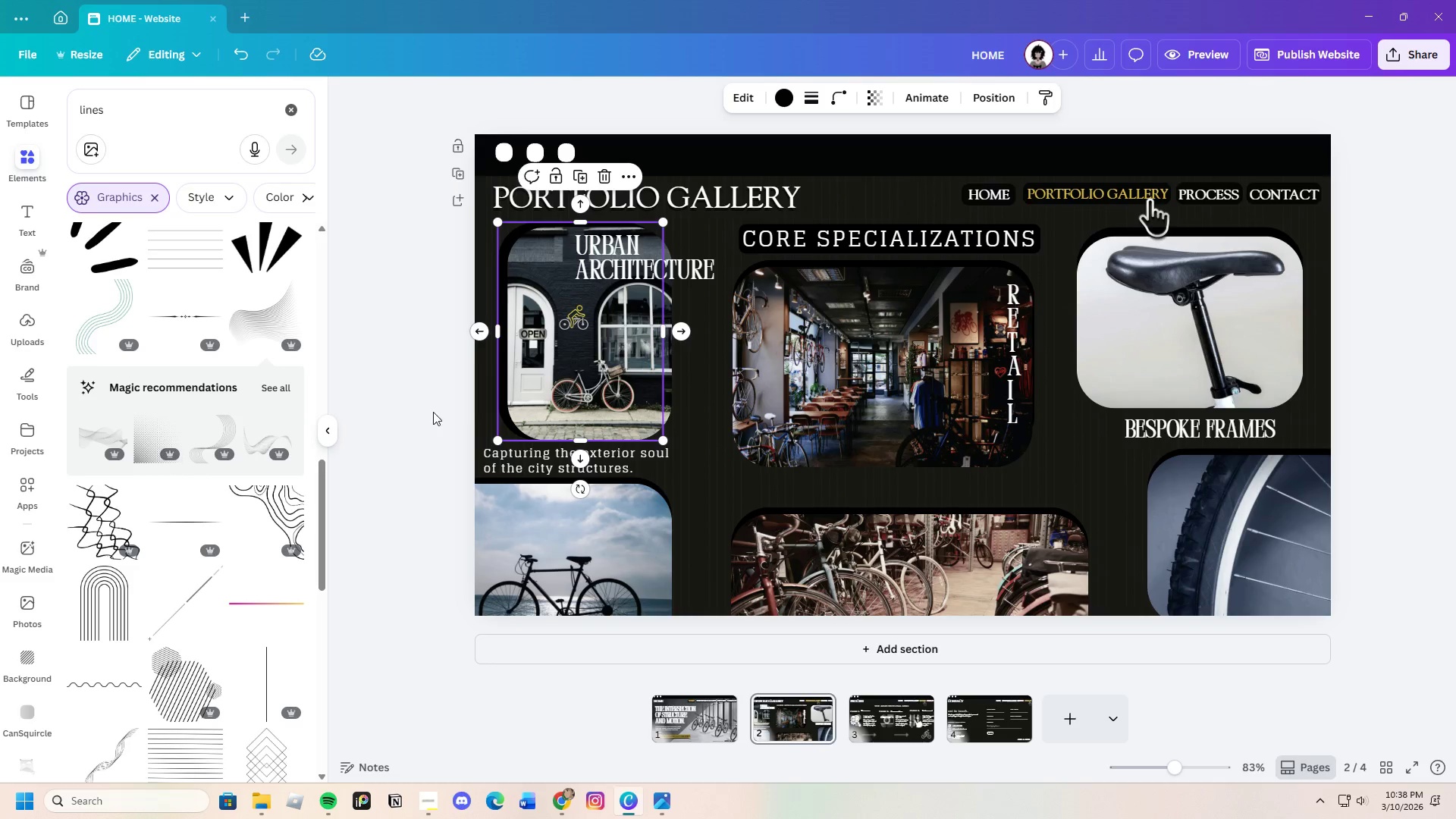 
left_click([433, 412])
 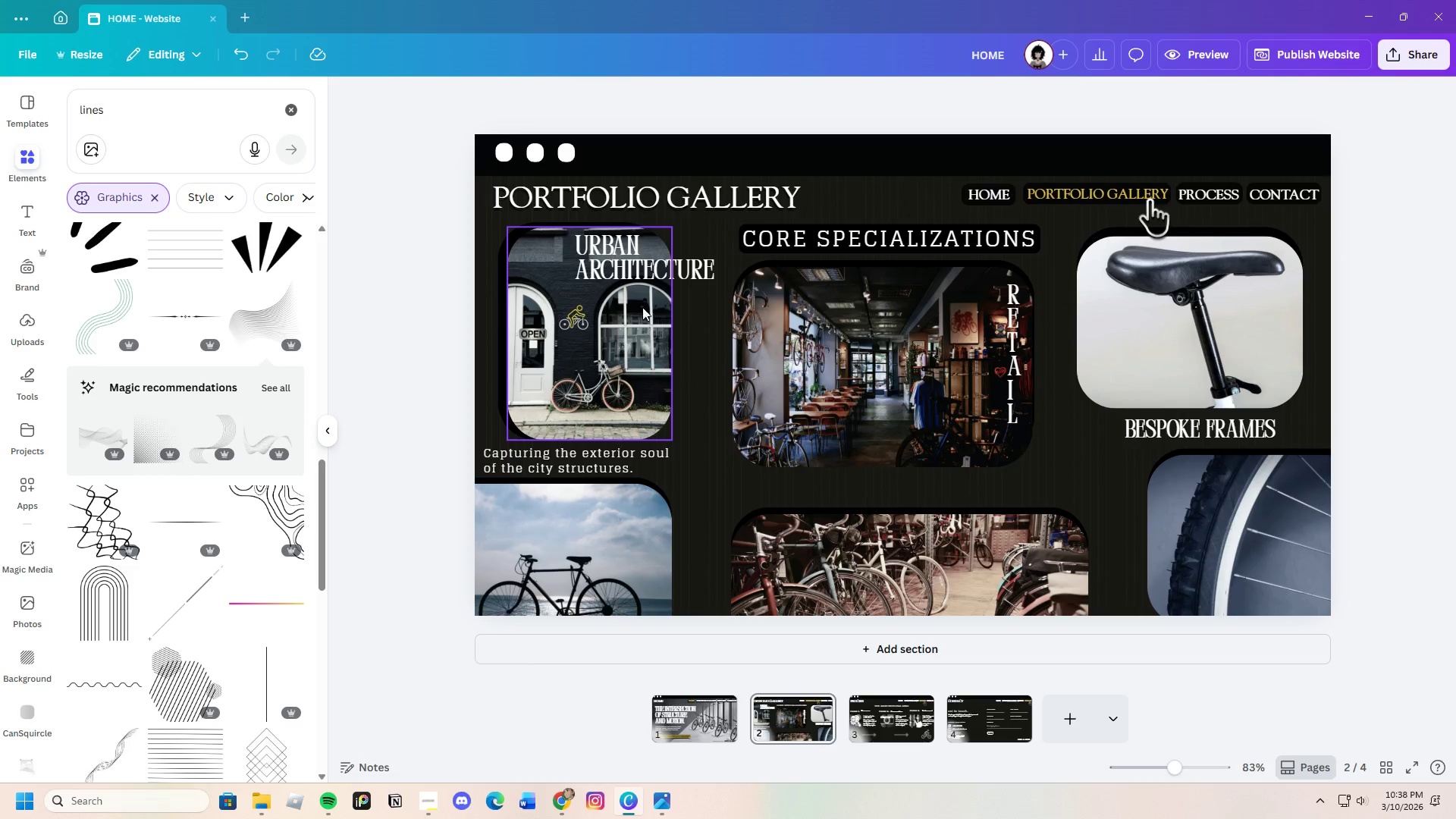 
left_click_drag(start_coordinate=[633, 272], to_coordinate=[582, 274])
 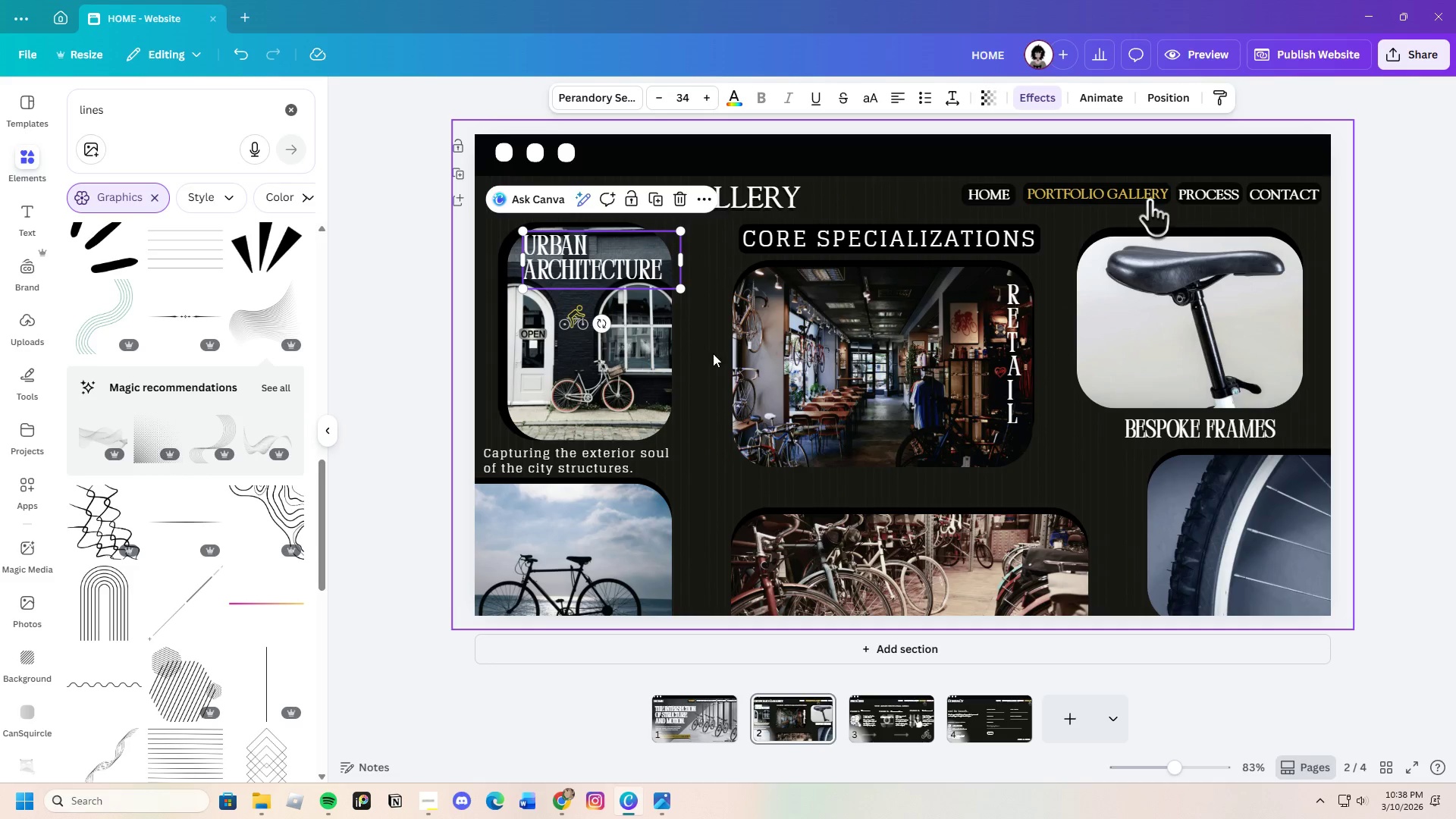 
left_click([713, 353])
 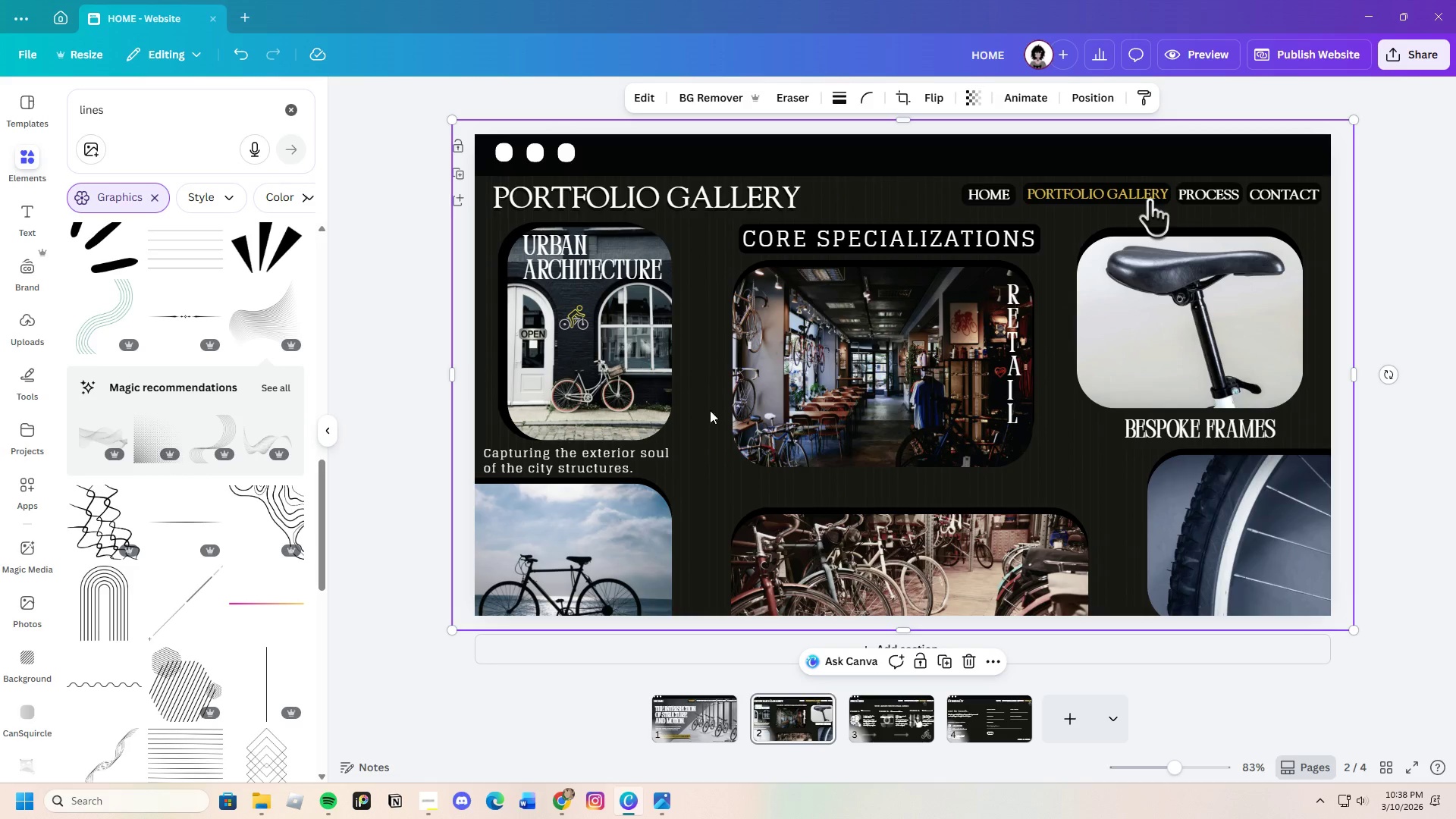 
left_click_drag(start_coordinate=[619, 456], to_coordinate=[638, 454])
 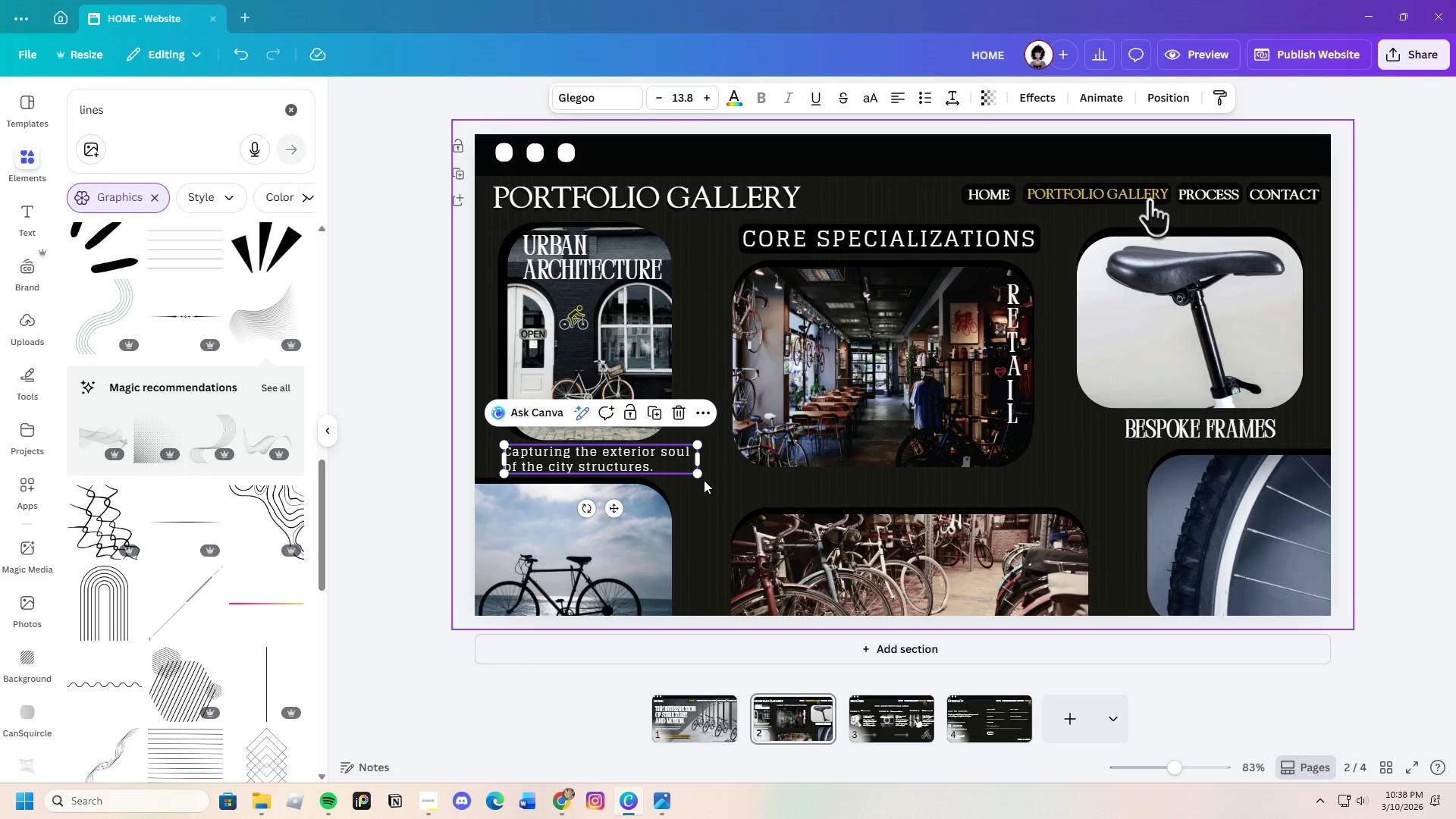 
left_click([706, 486])
 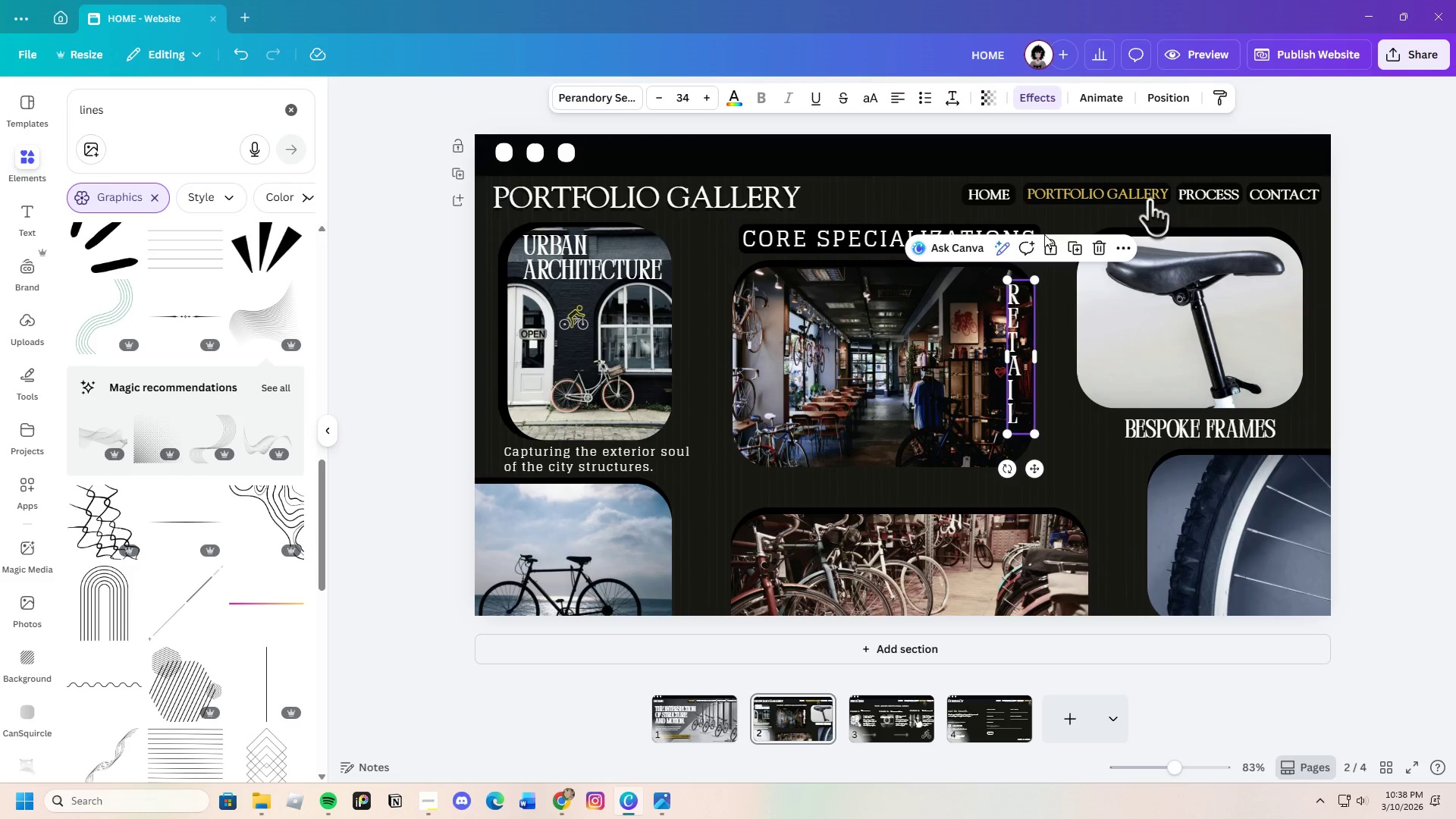 
left_click([1109, 246])
 